 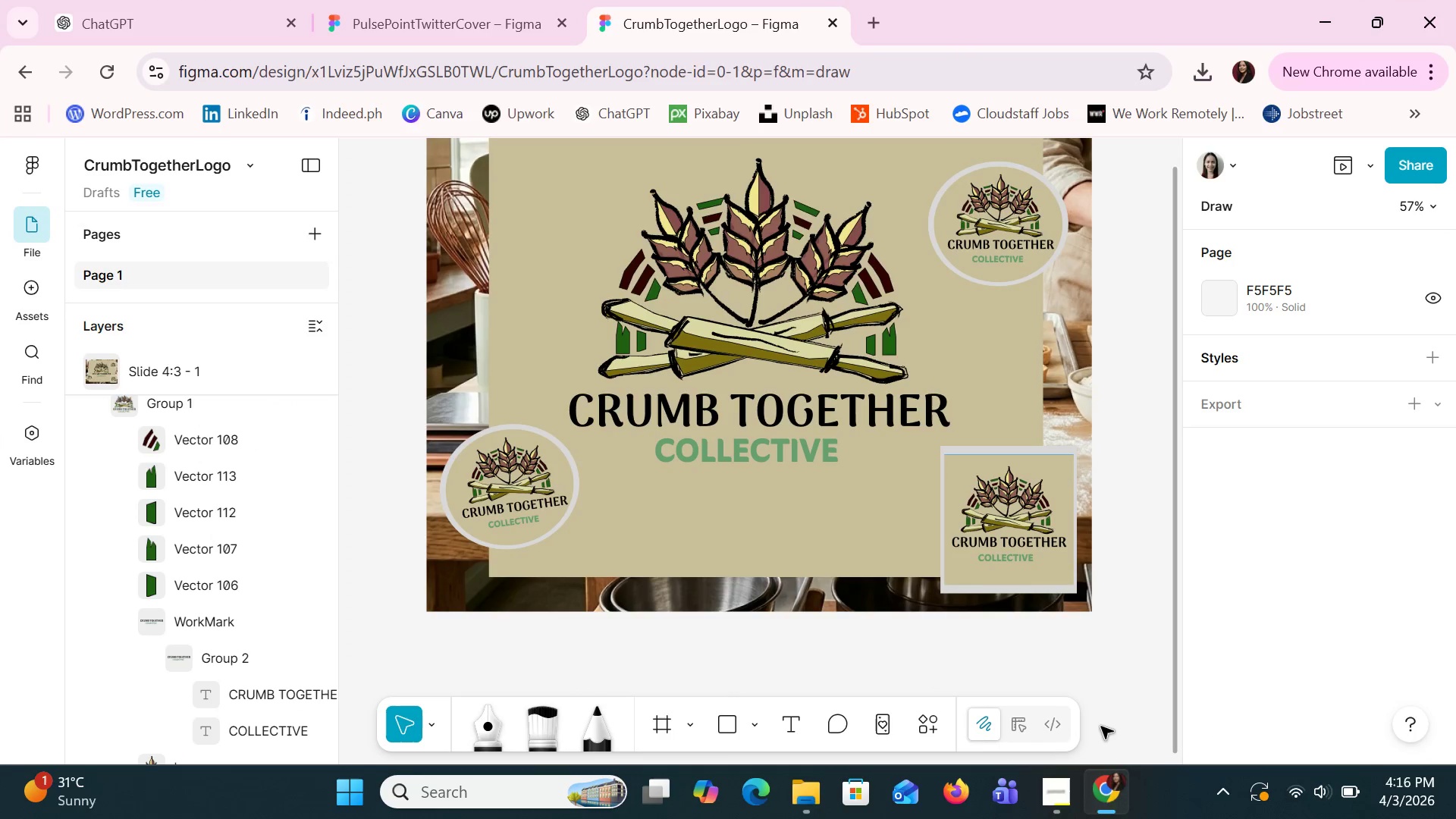 
left_click([1104, 588])
 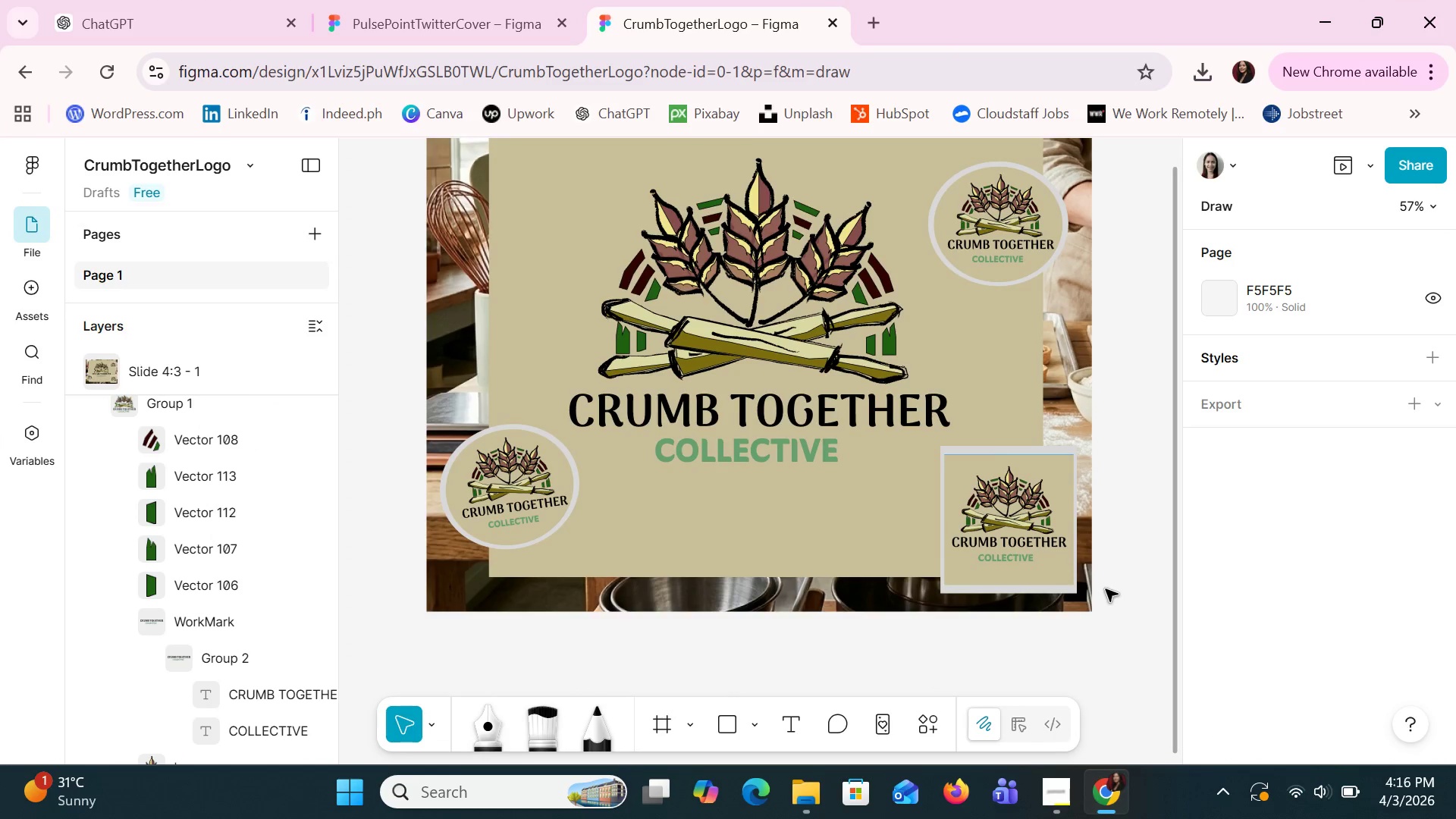 
scroll: coordinate [1111, 595], scroll_direction: up, amount: 2.0
 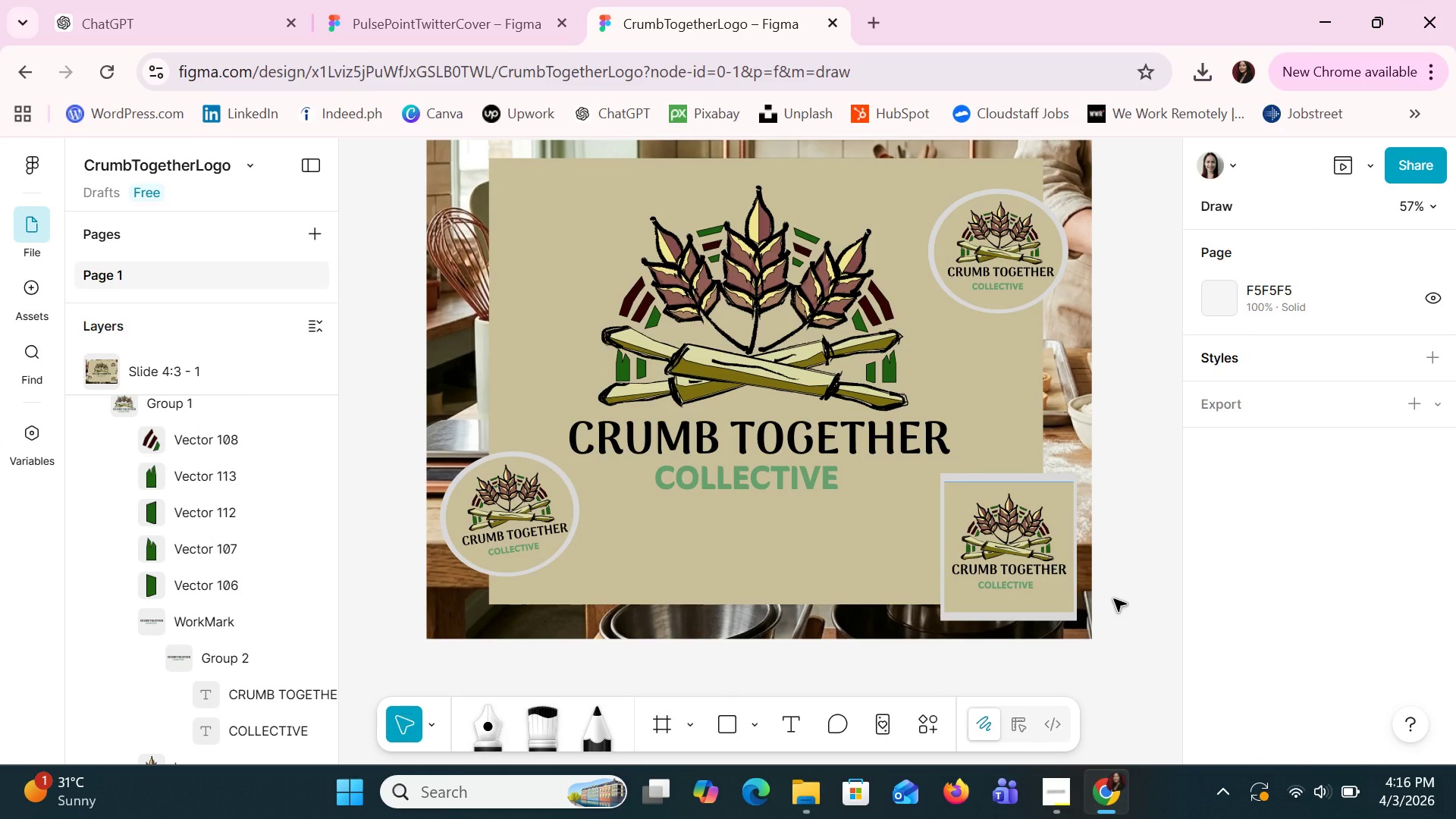 
hold_key(key=ControlLeft, duration=1.5)
scroll: coordinate [1117, 600], scroll_direction: down, amount: 2.0
 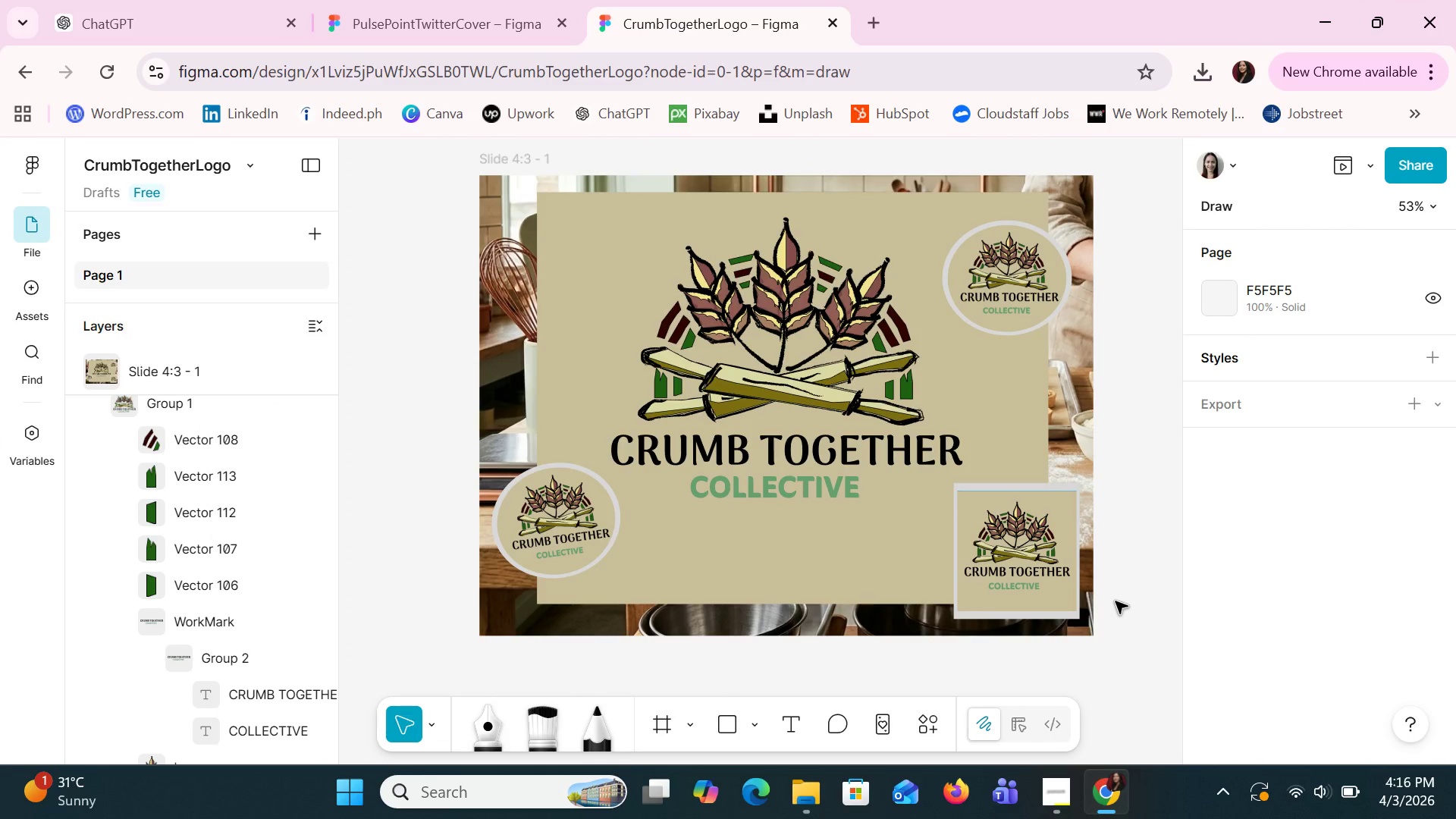 
scroll: coordinate [1116, 601], scroll_direction: up, amount: 1.0
 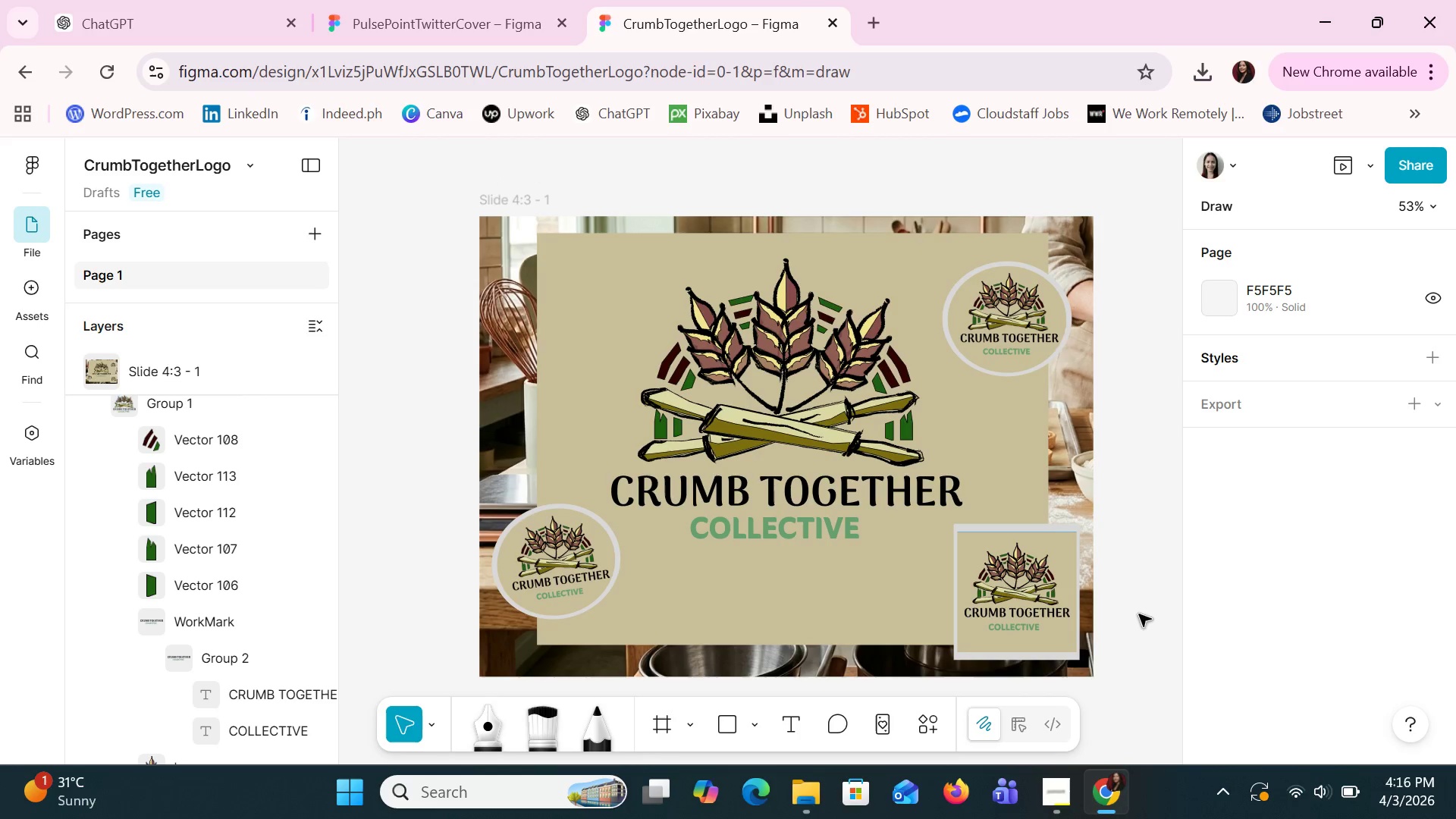 
wait(5.95)
 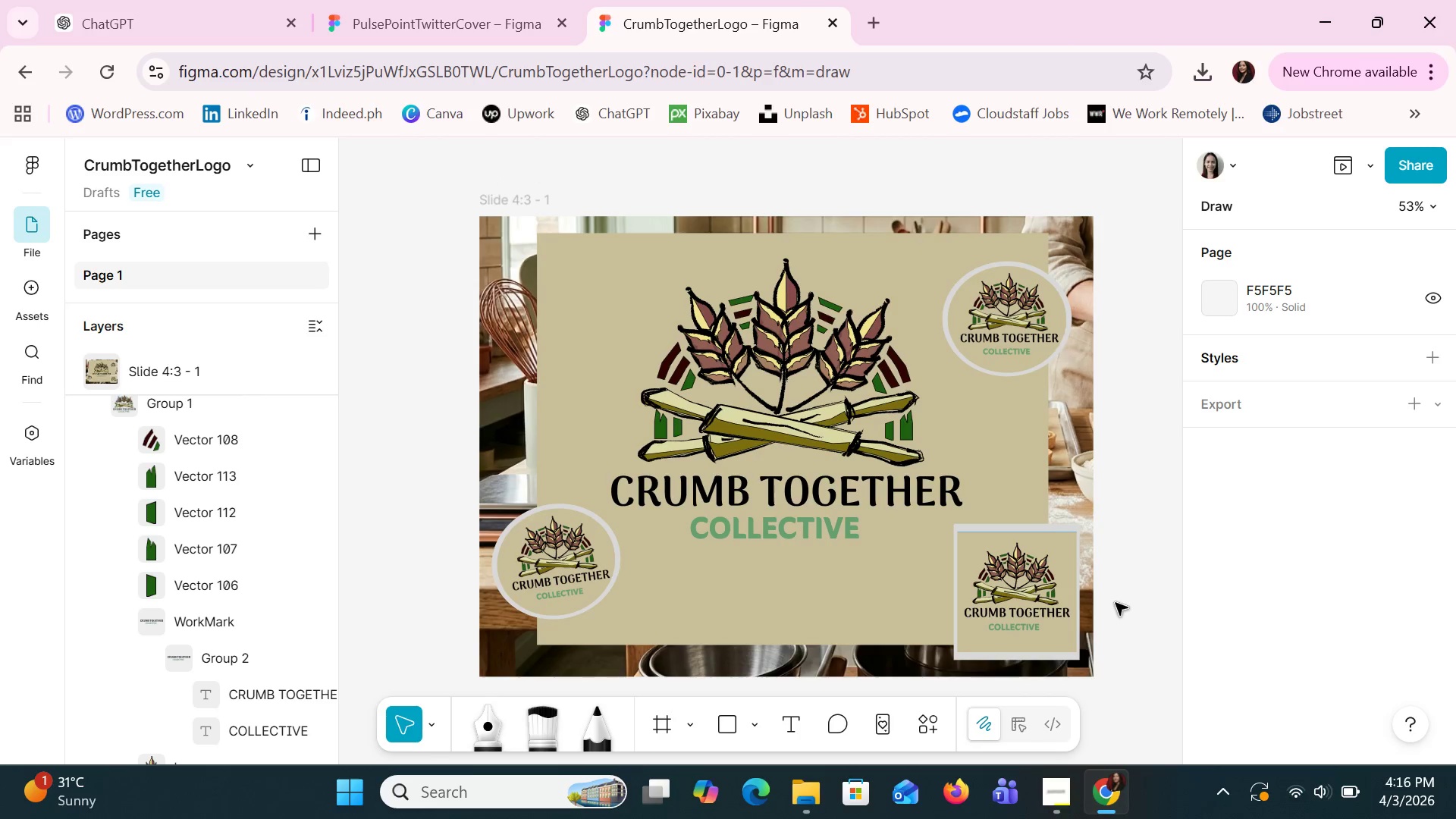 
left_click([80, 371])
 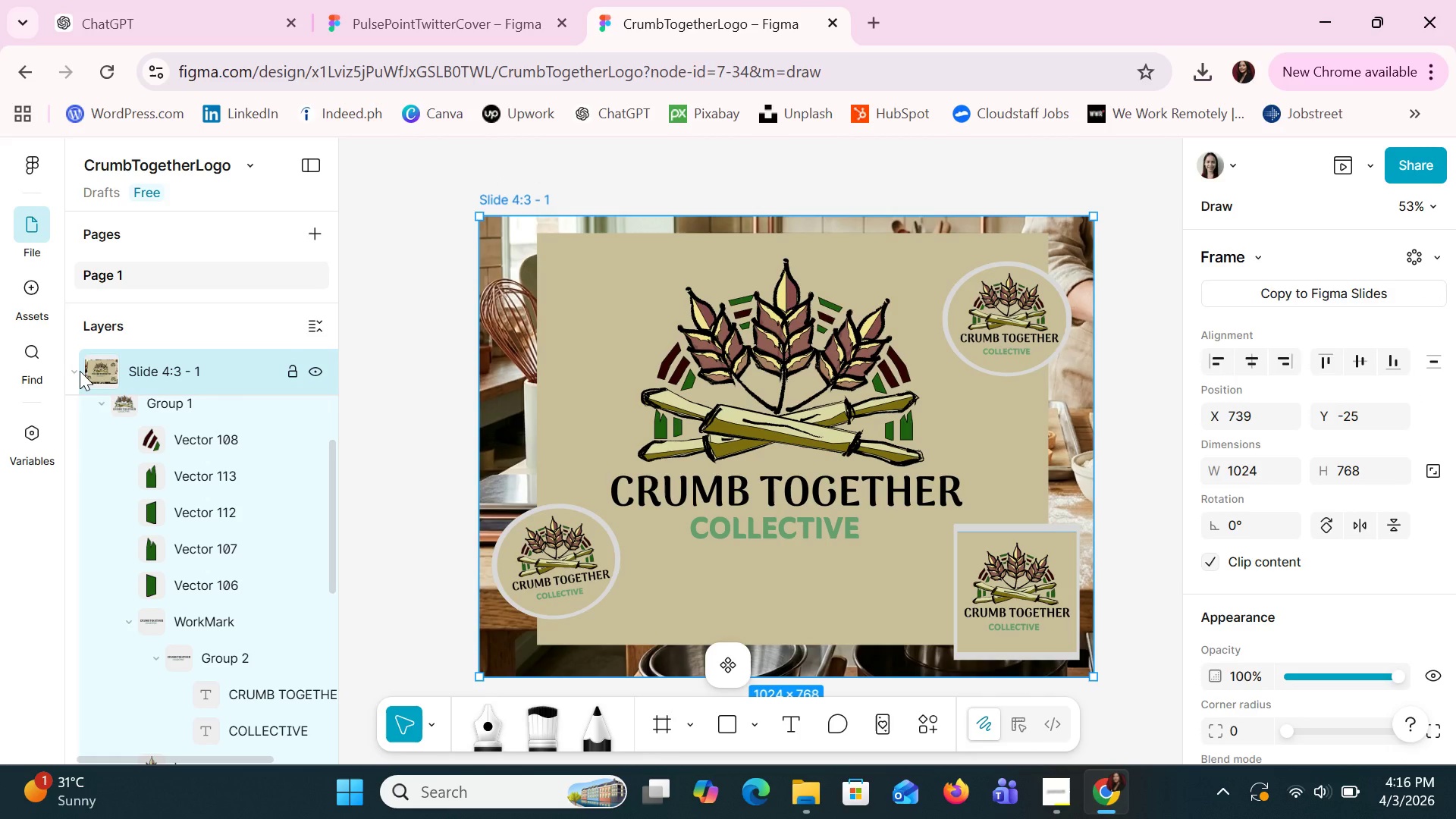 
left_click([80, 371])
 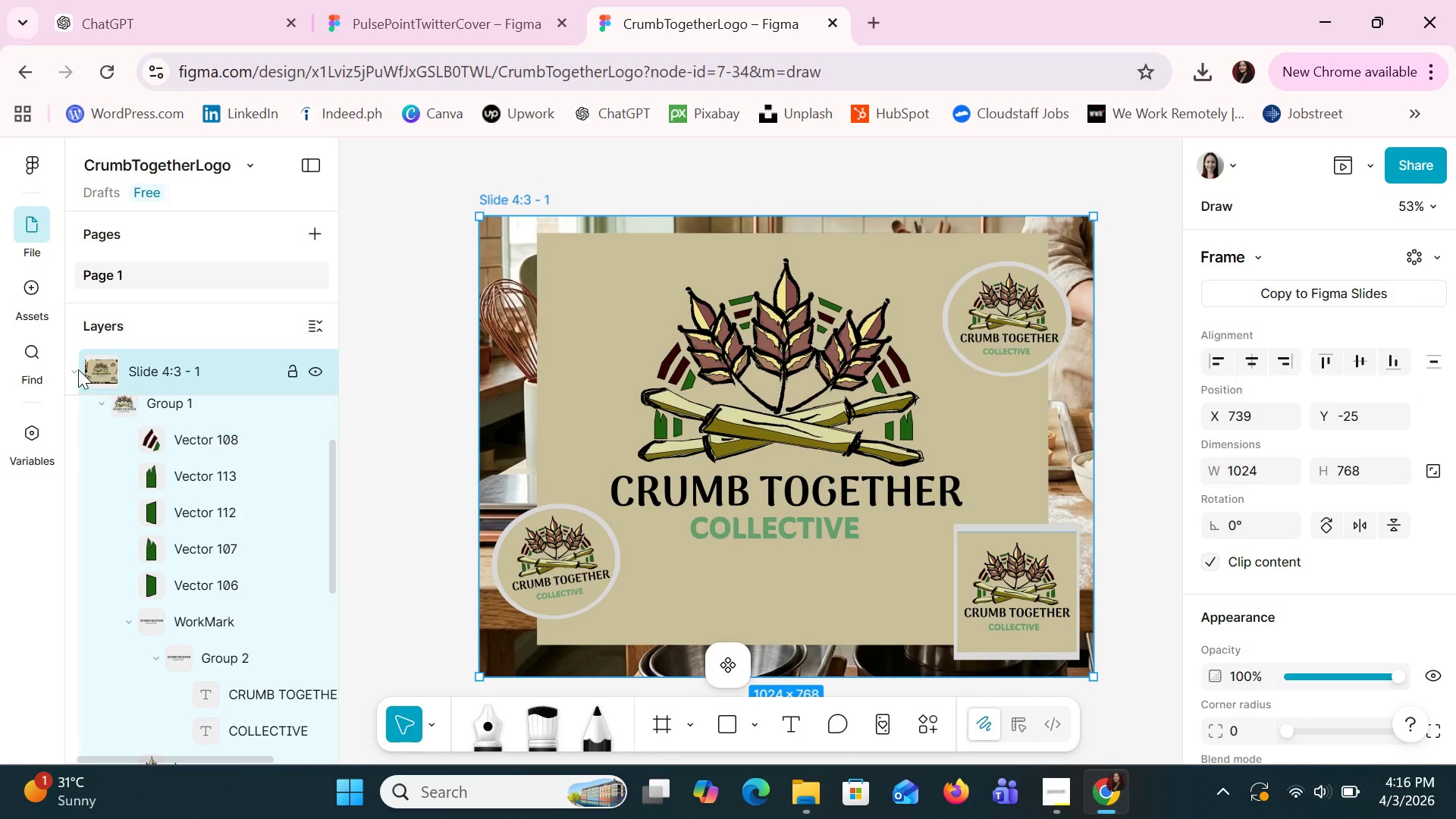 
left_click([78, 369])
 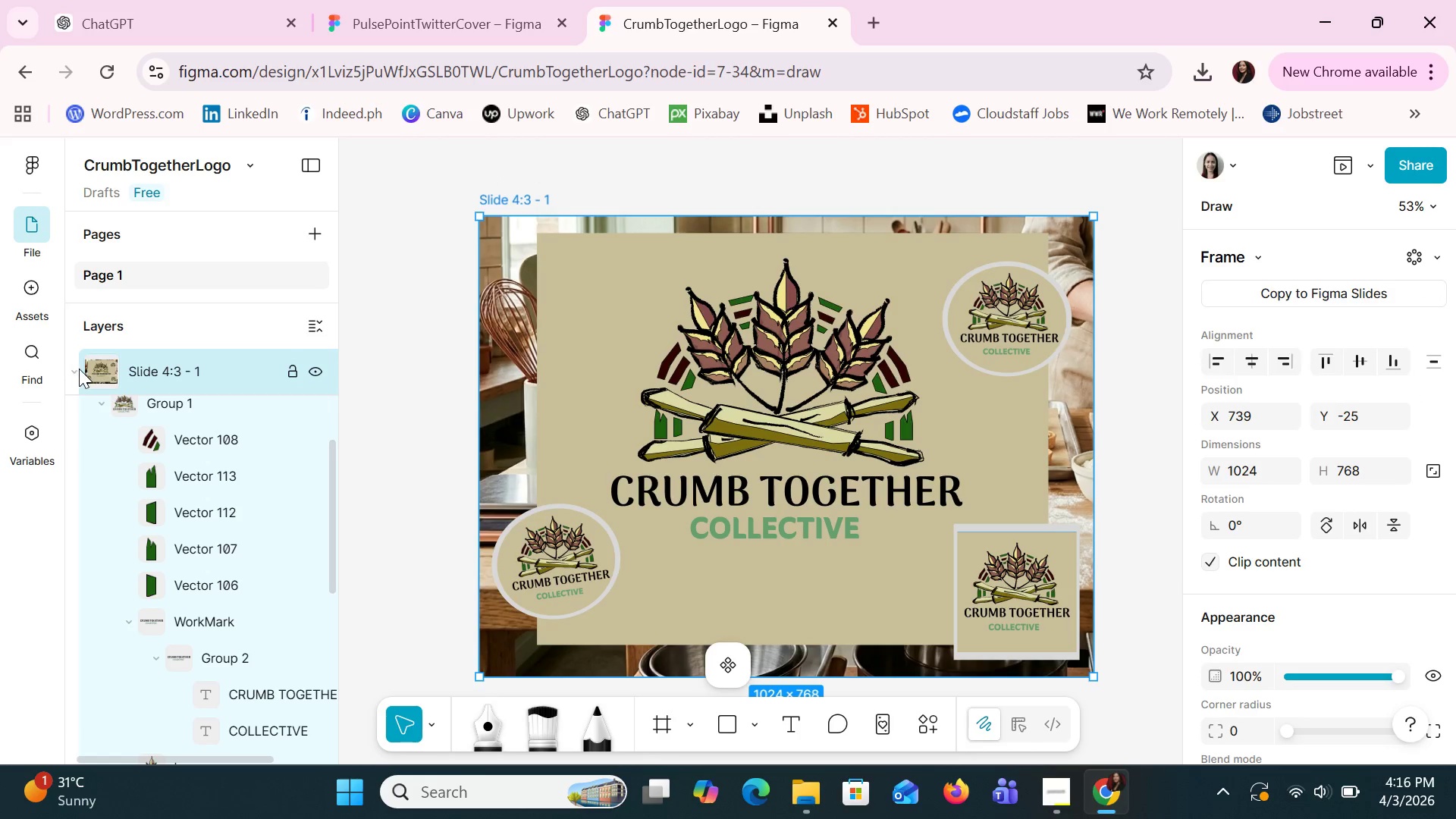 
left_click([79, 369])
 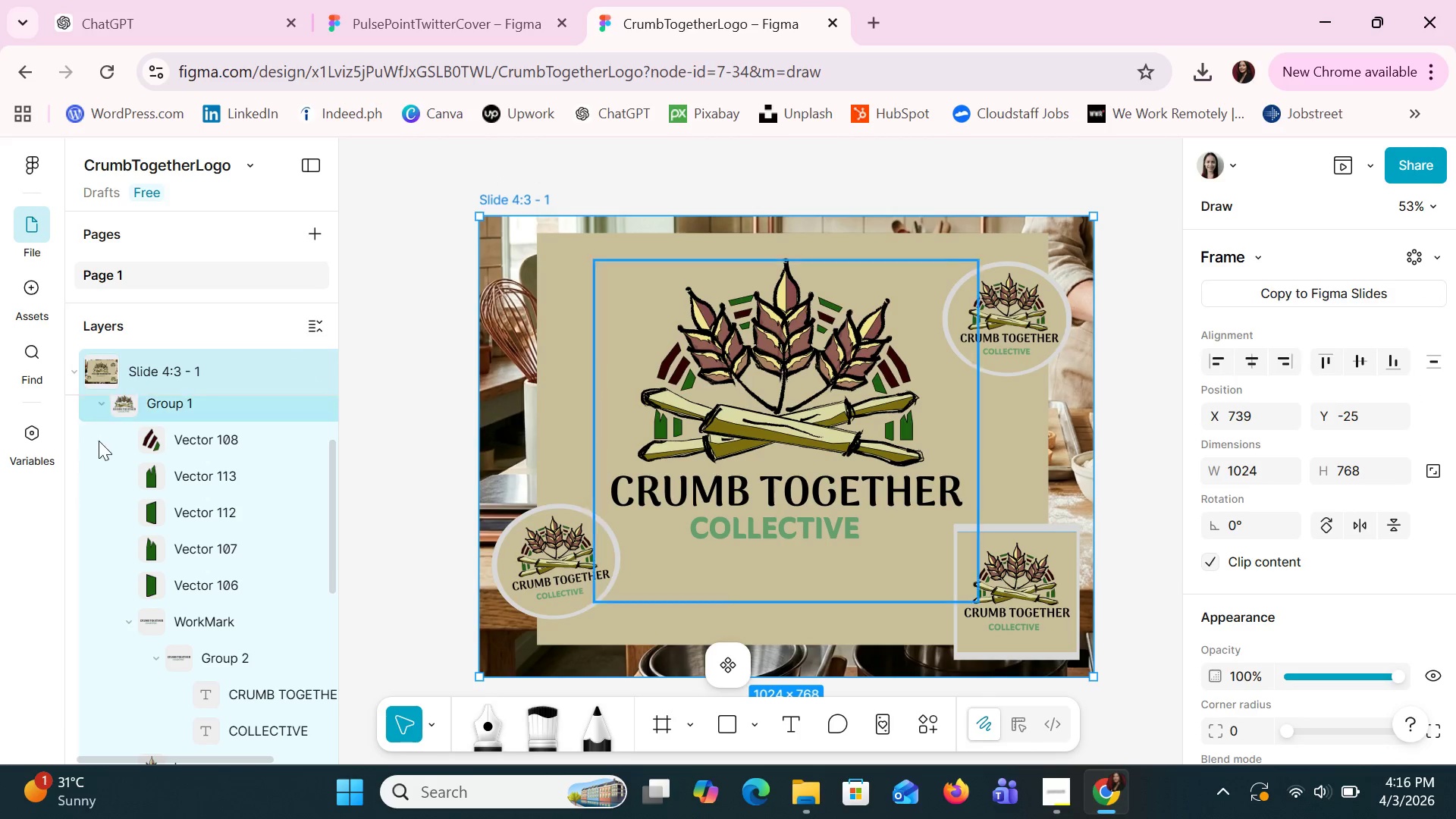 
left_click([99, 442])
 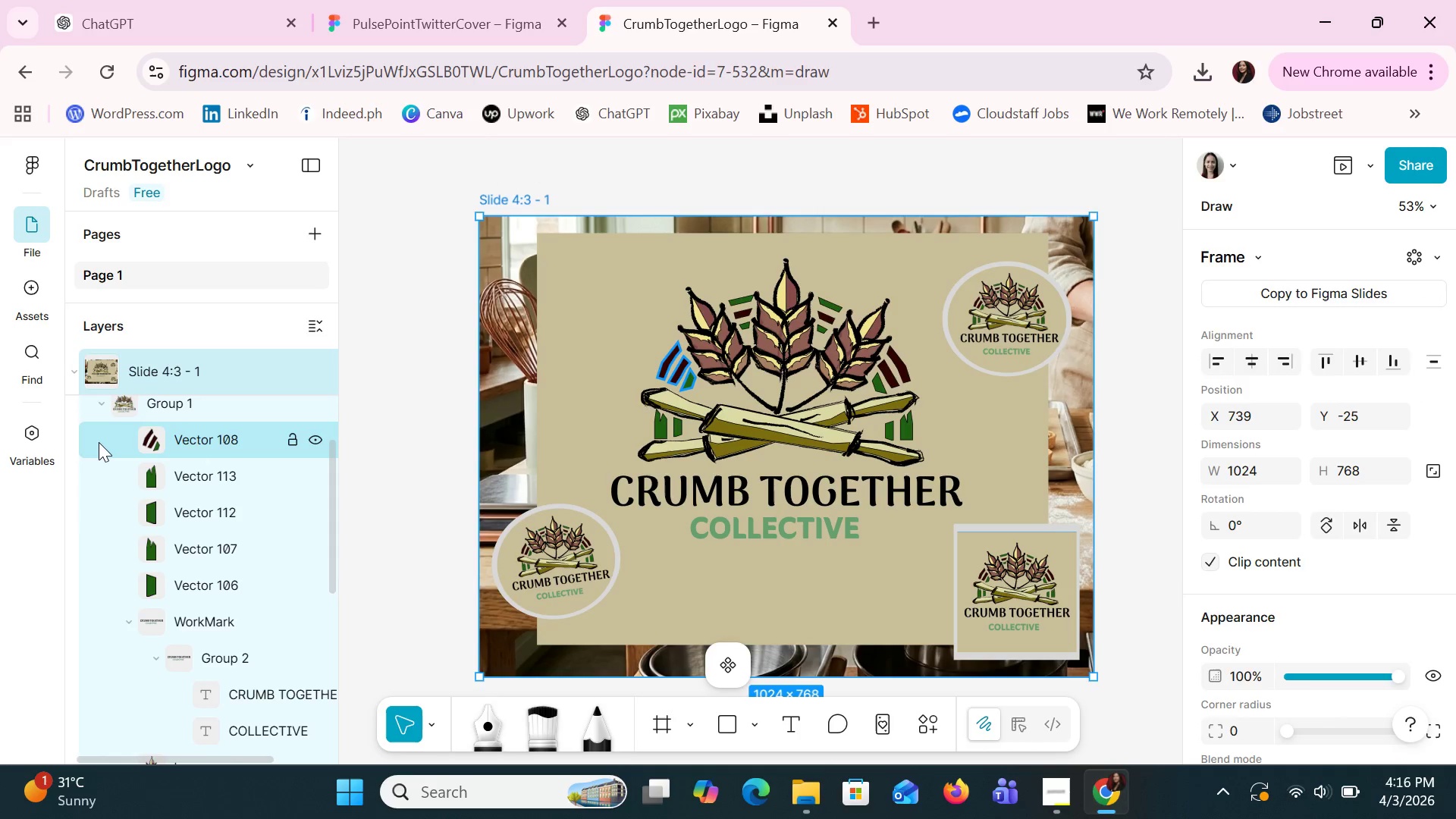 
scroll: coordinate [99, 442], scroll_direction: up, amount: 12.0
 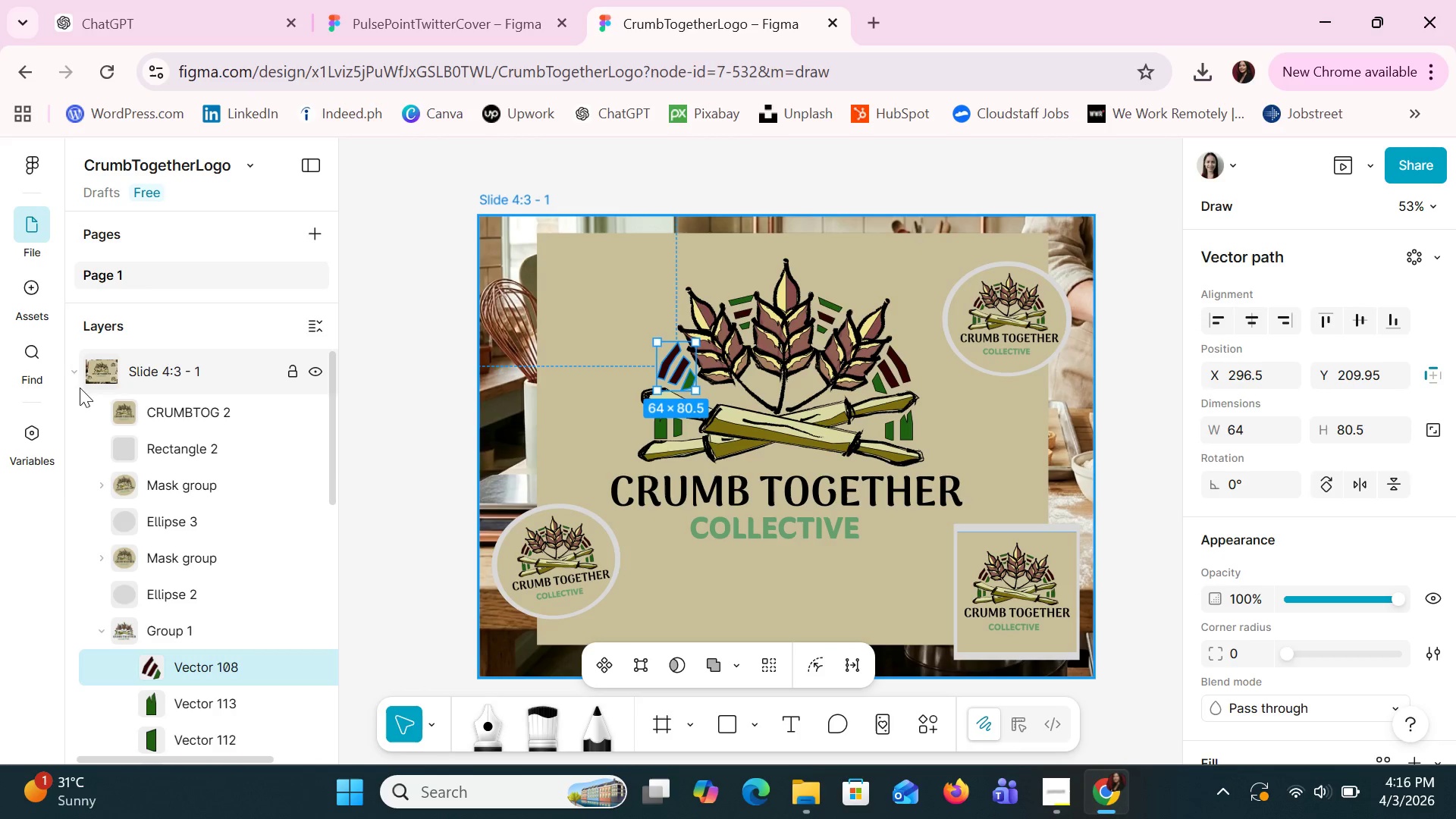 
left_click([77, 380])
 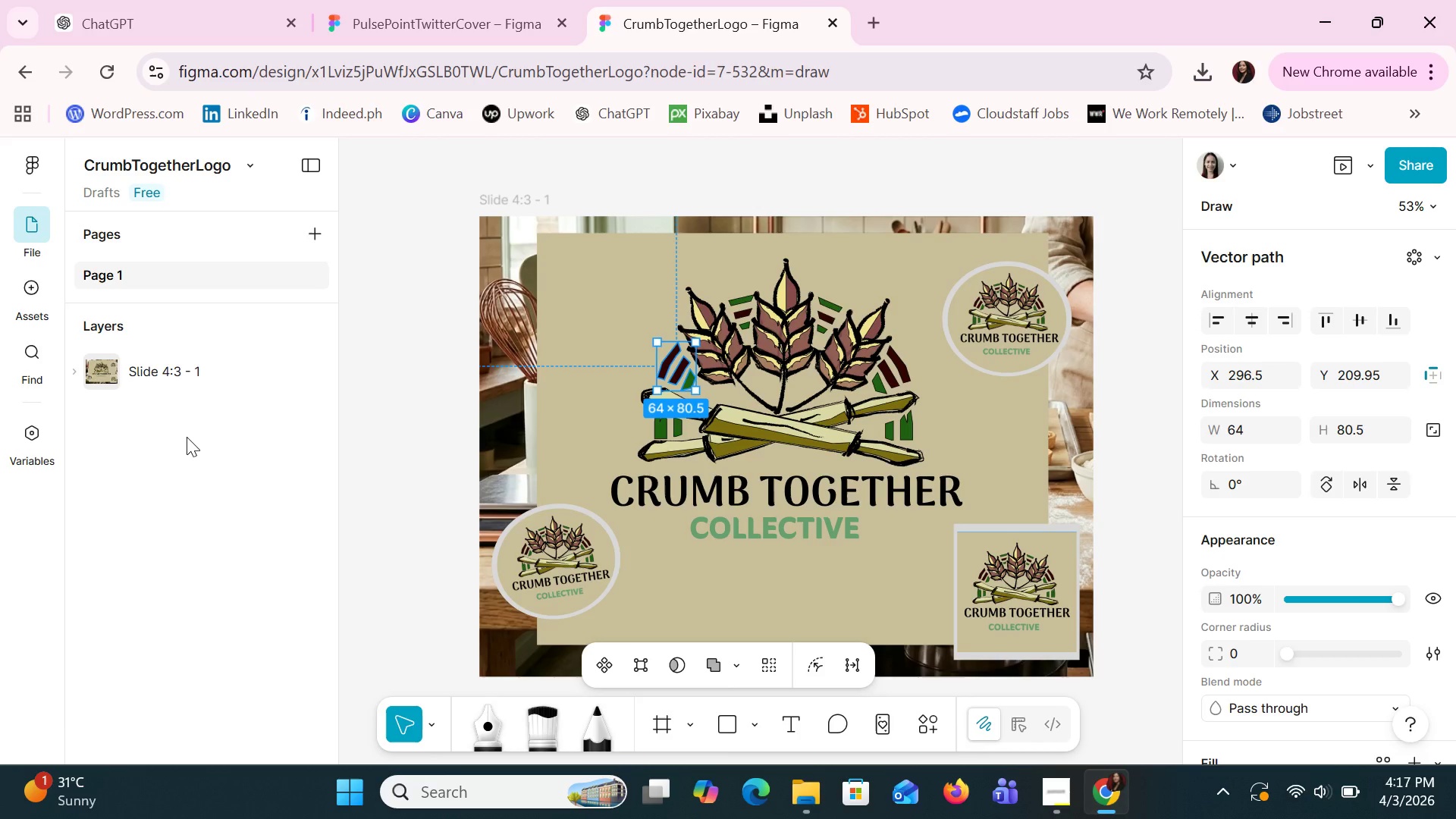 
wait(18.12)
 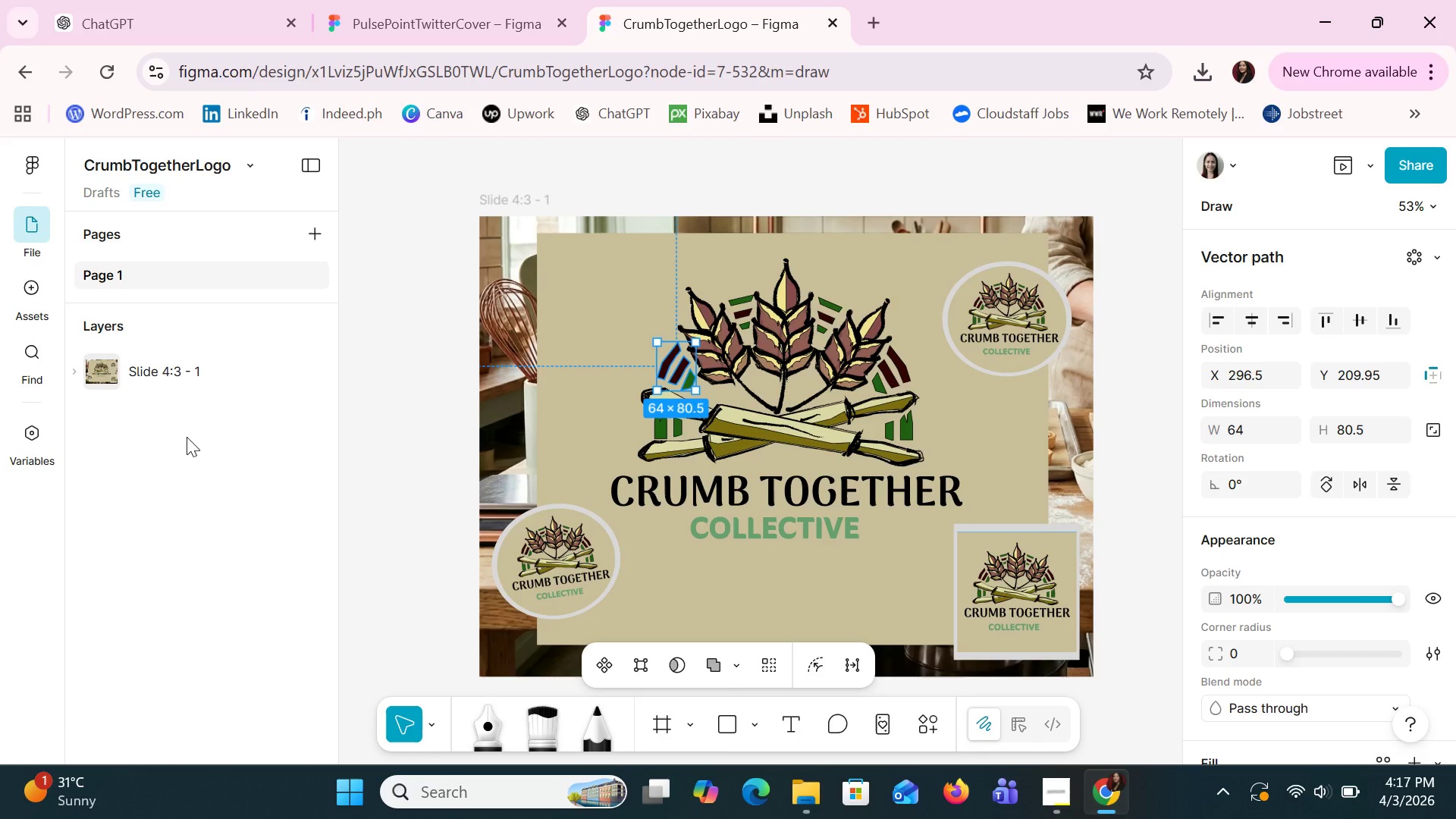 
left_click([1129, 268])
 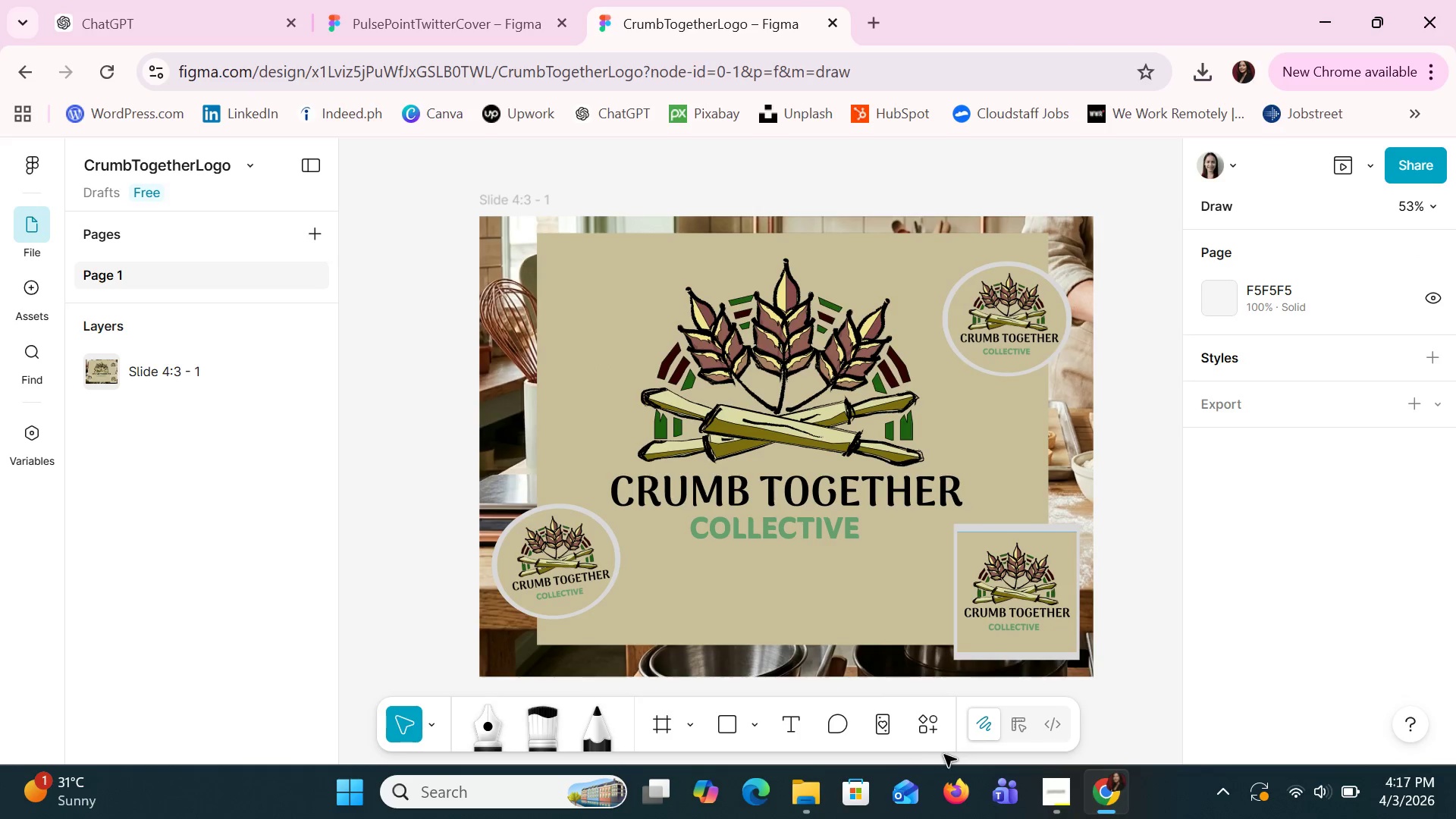 
left_click([799, 783])
 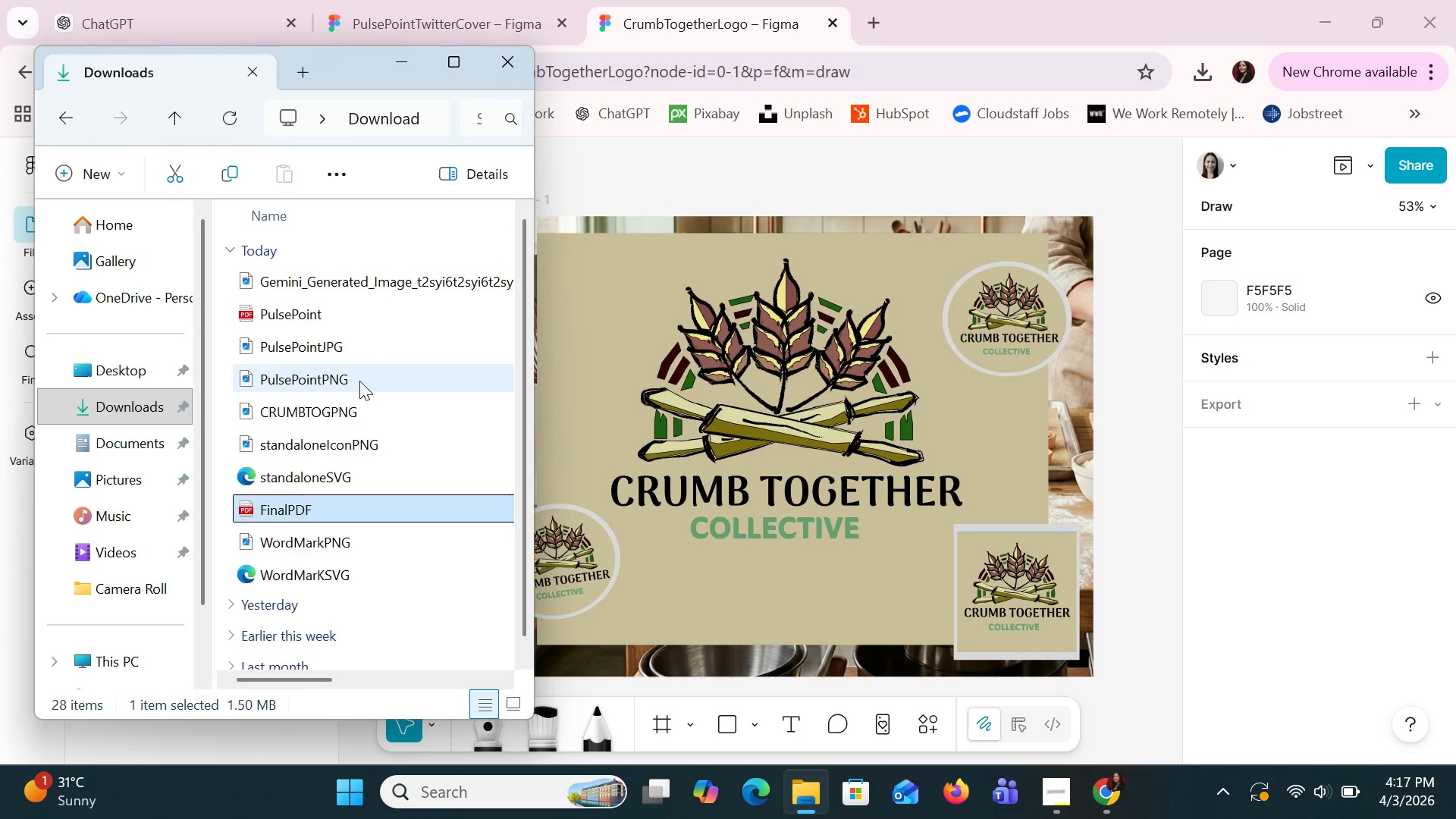 
double_click([351, 412])
 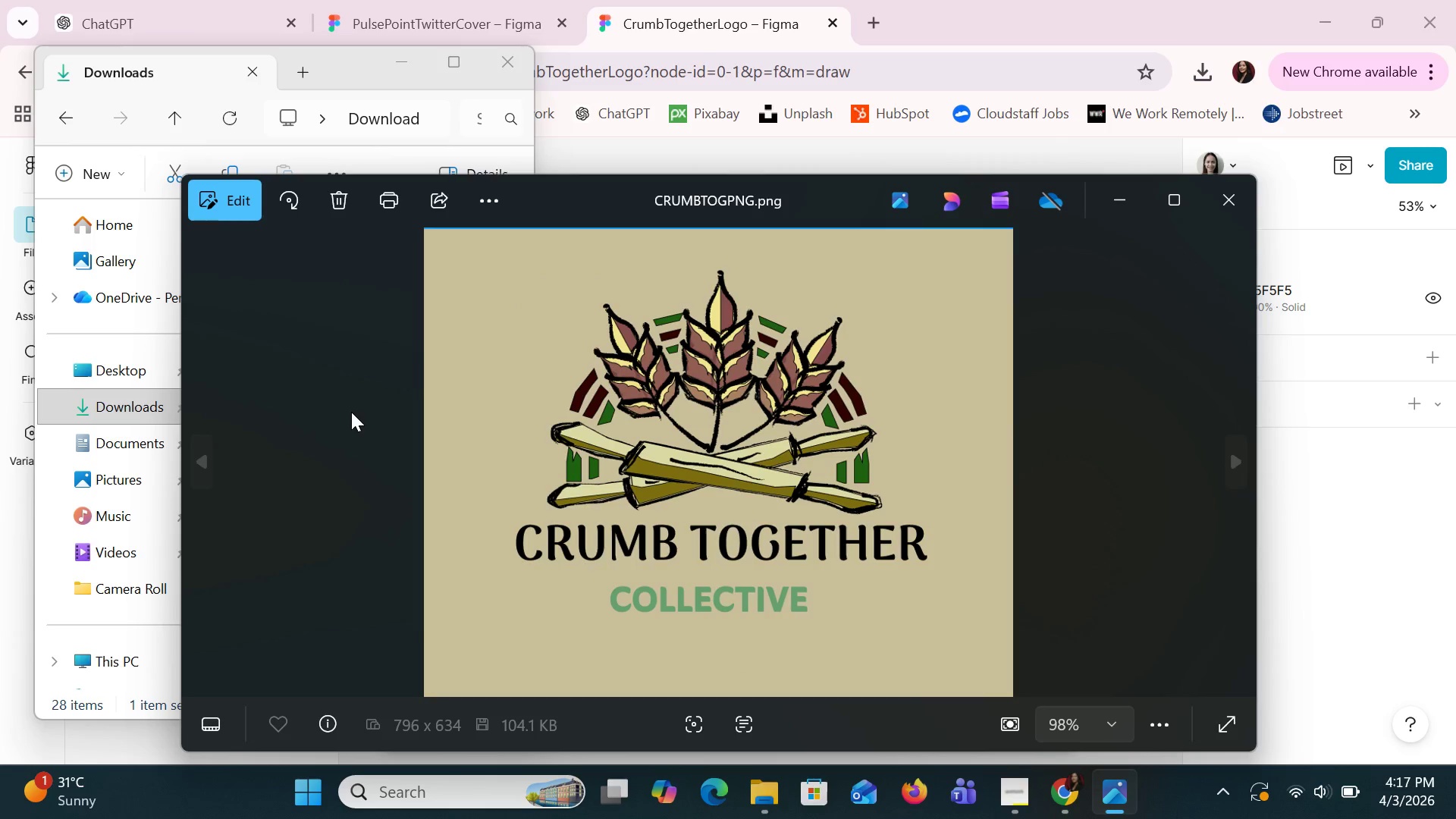 
wait(5.3)
 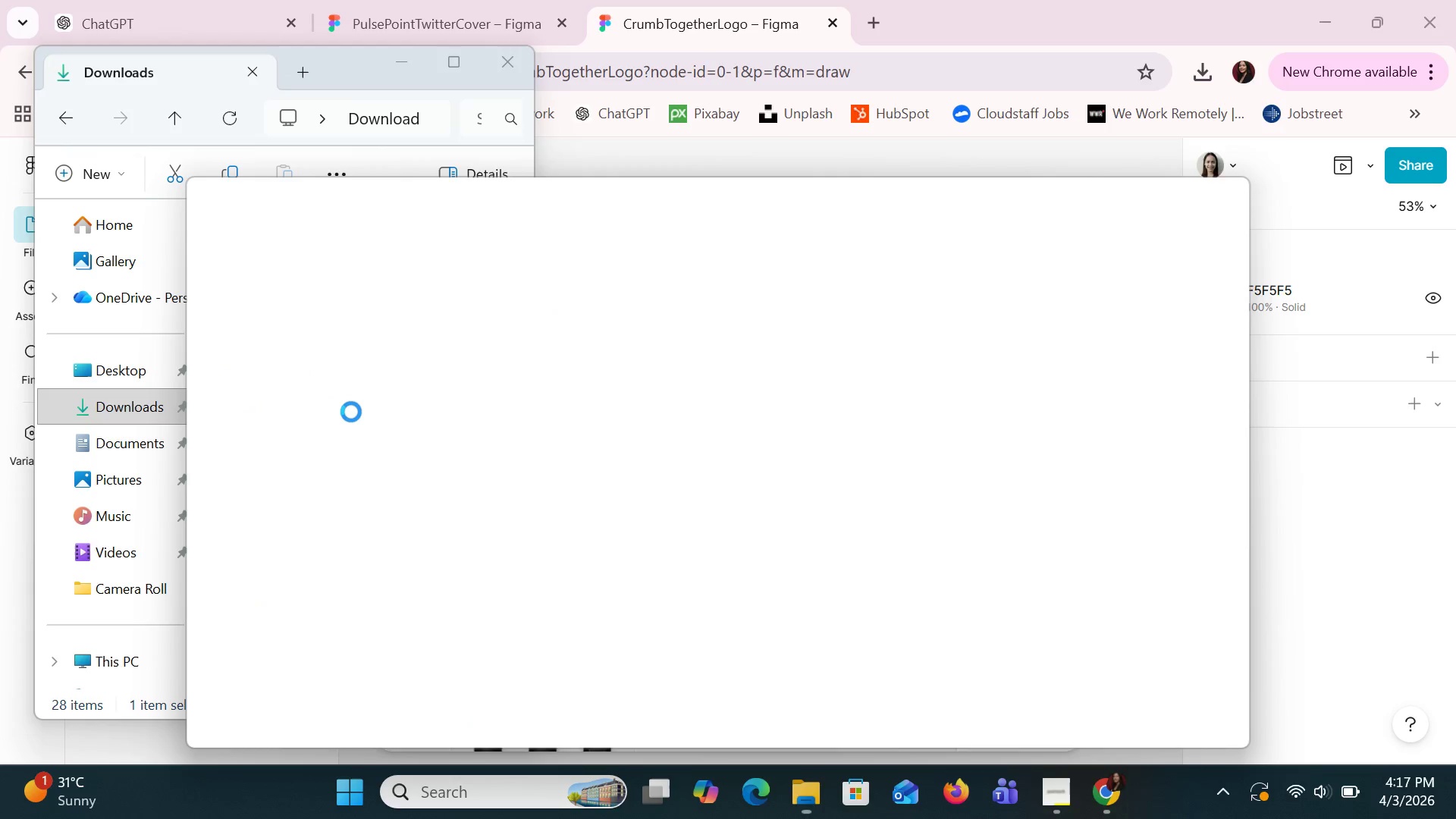 
left_click([1232, 216])
 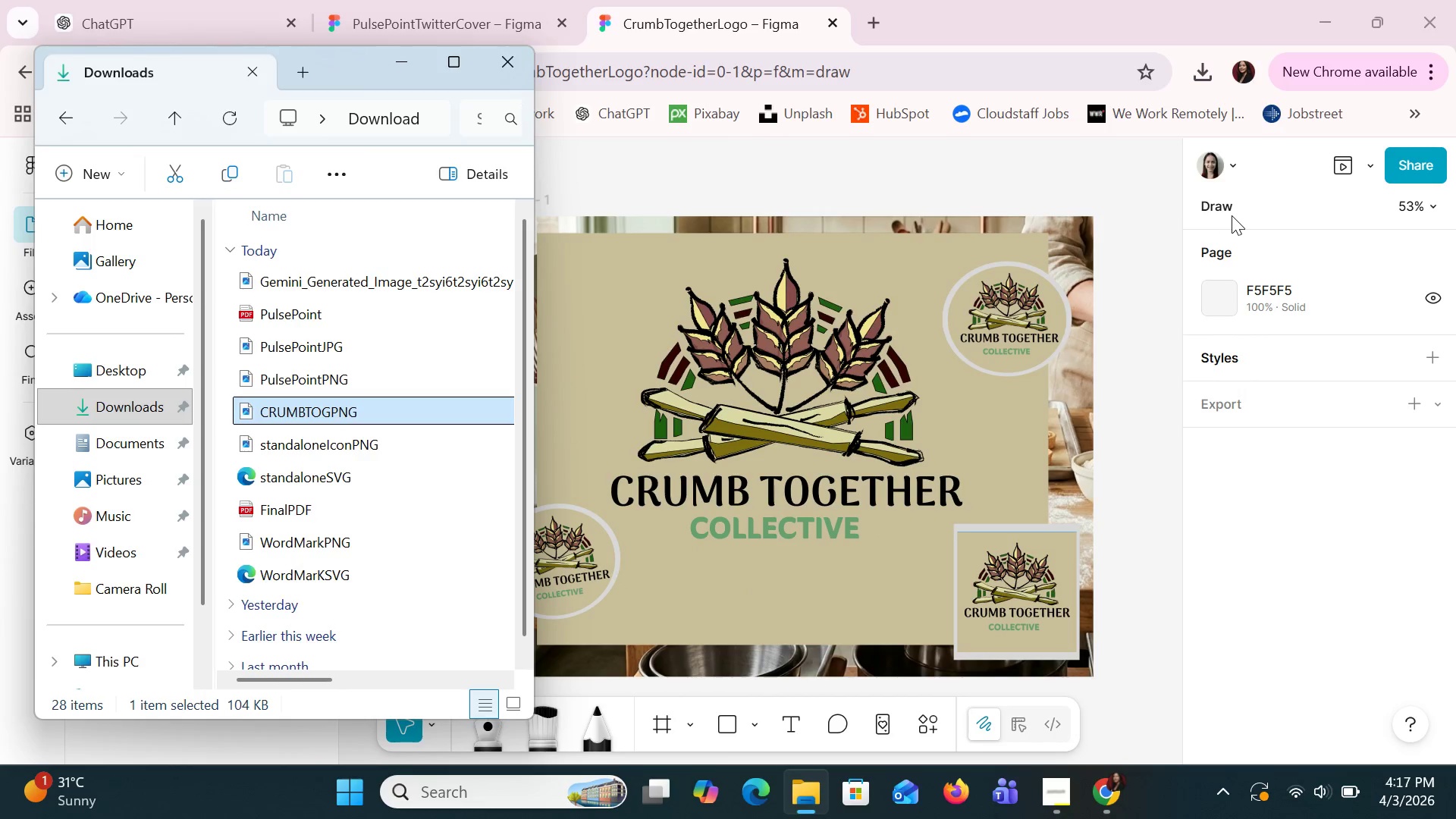 
key(Delete)
 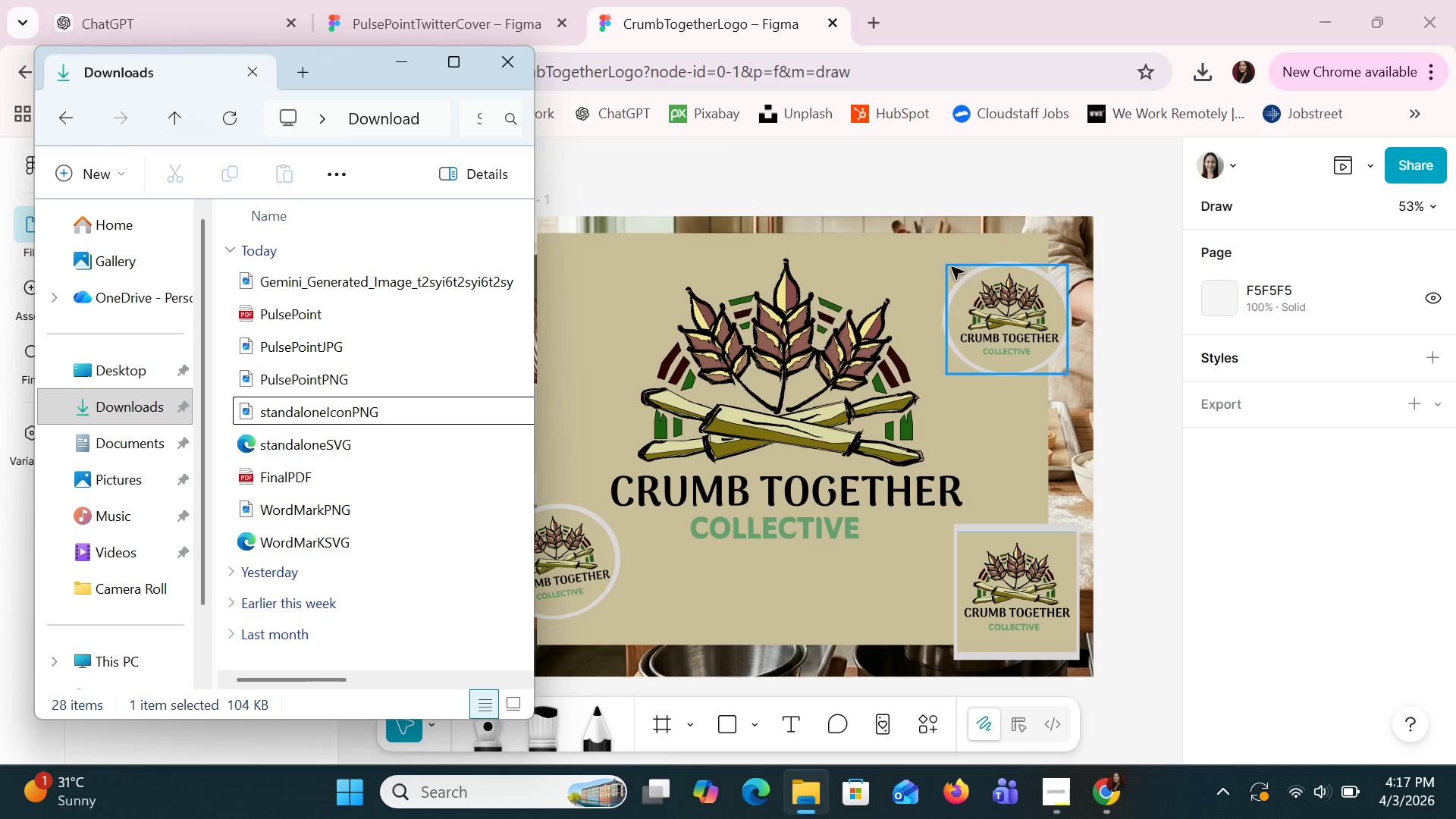 
left_click([752, 353])
 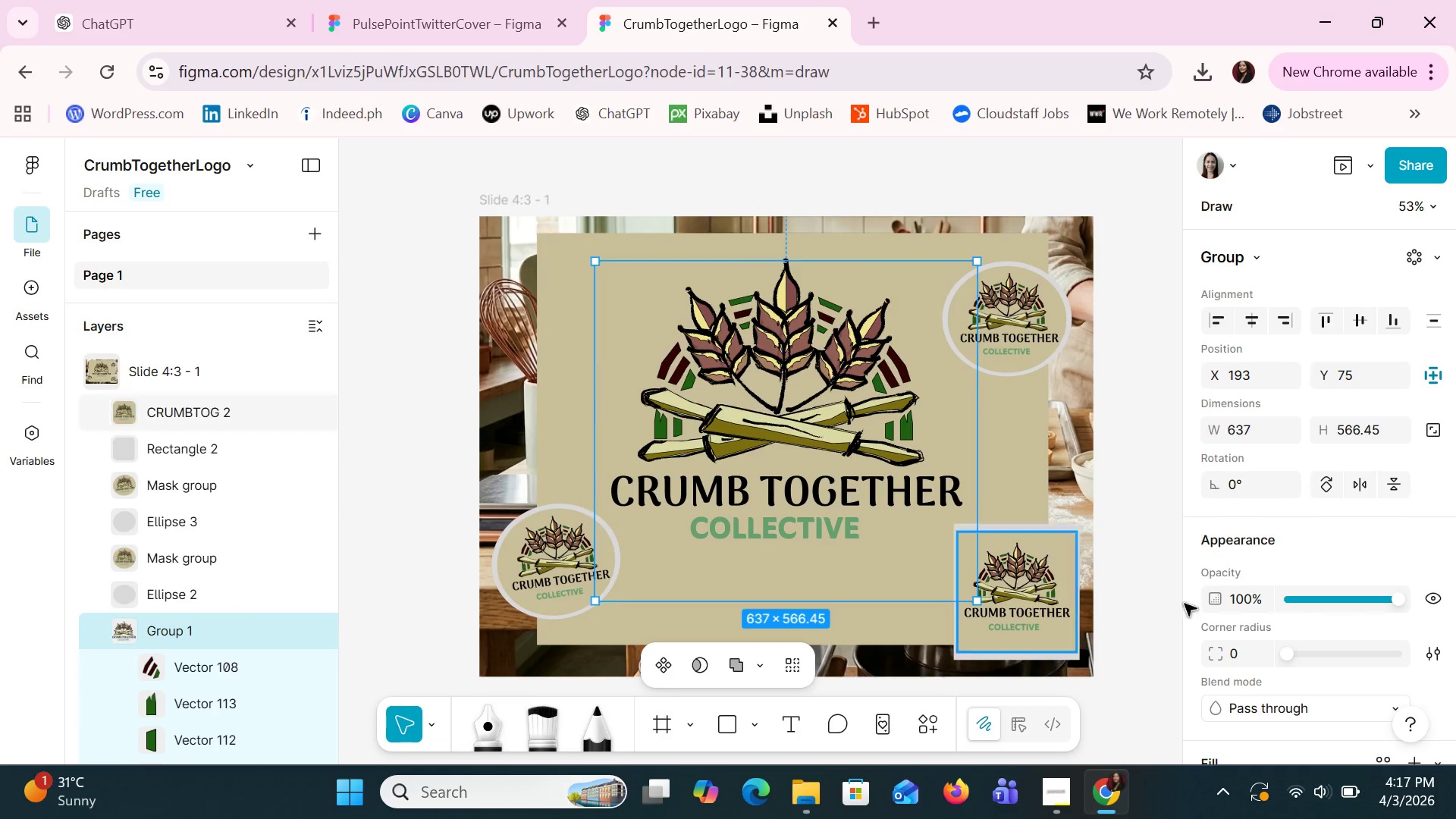 
scroll: coordinate [1260, 577], scroll_direction: down, amount: 11.0
 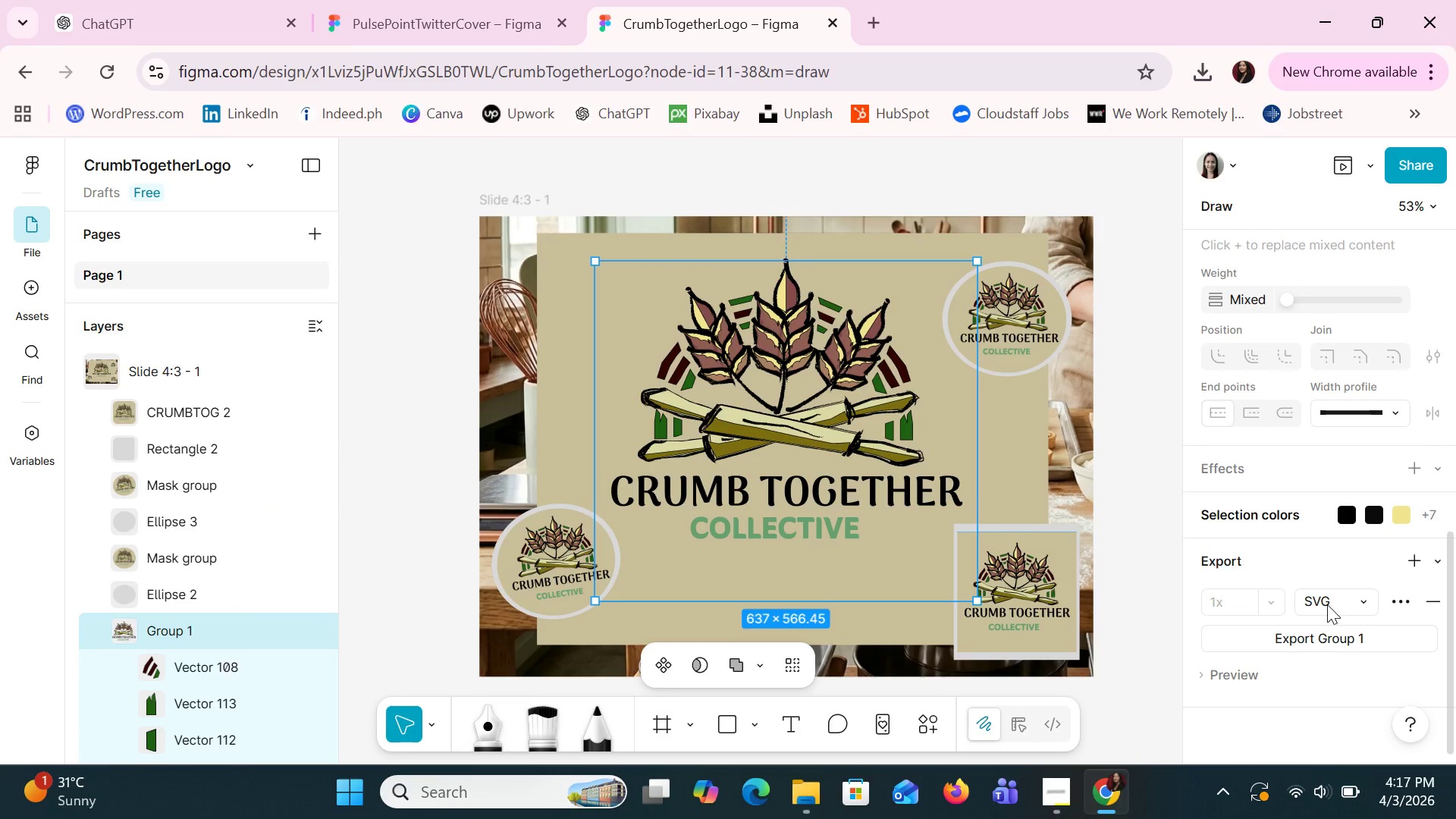 
left_click([1327, 604])
 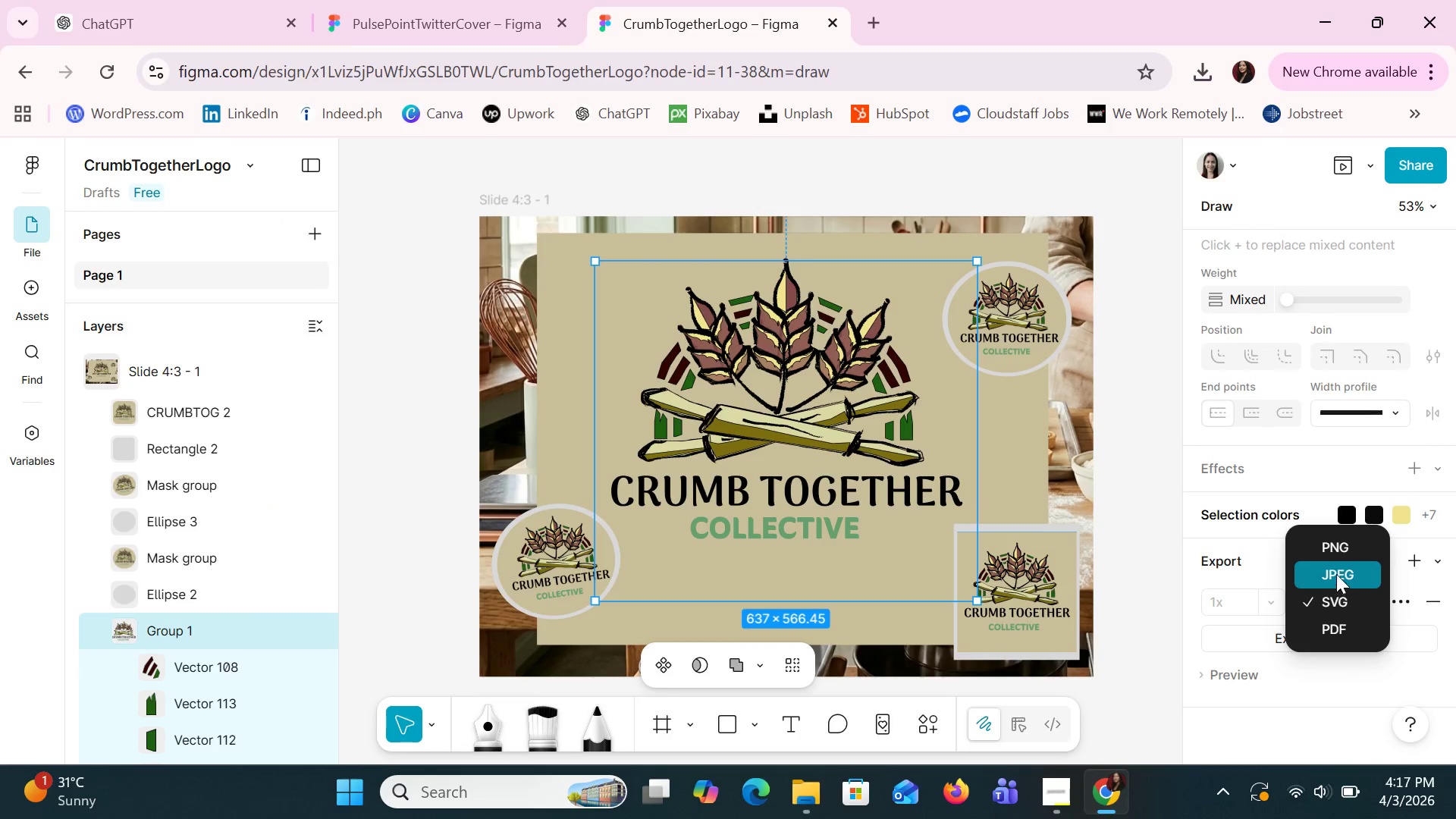 
left_click([1337, 546])
 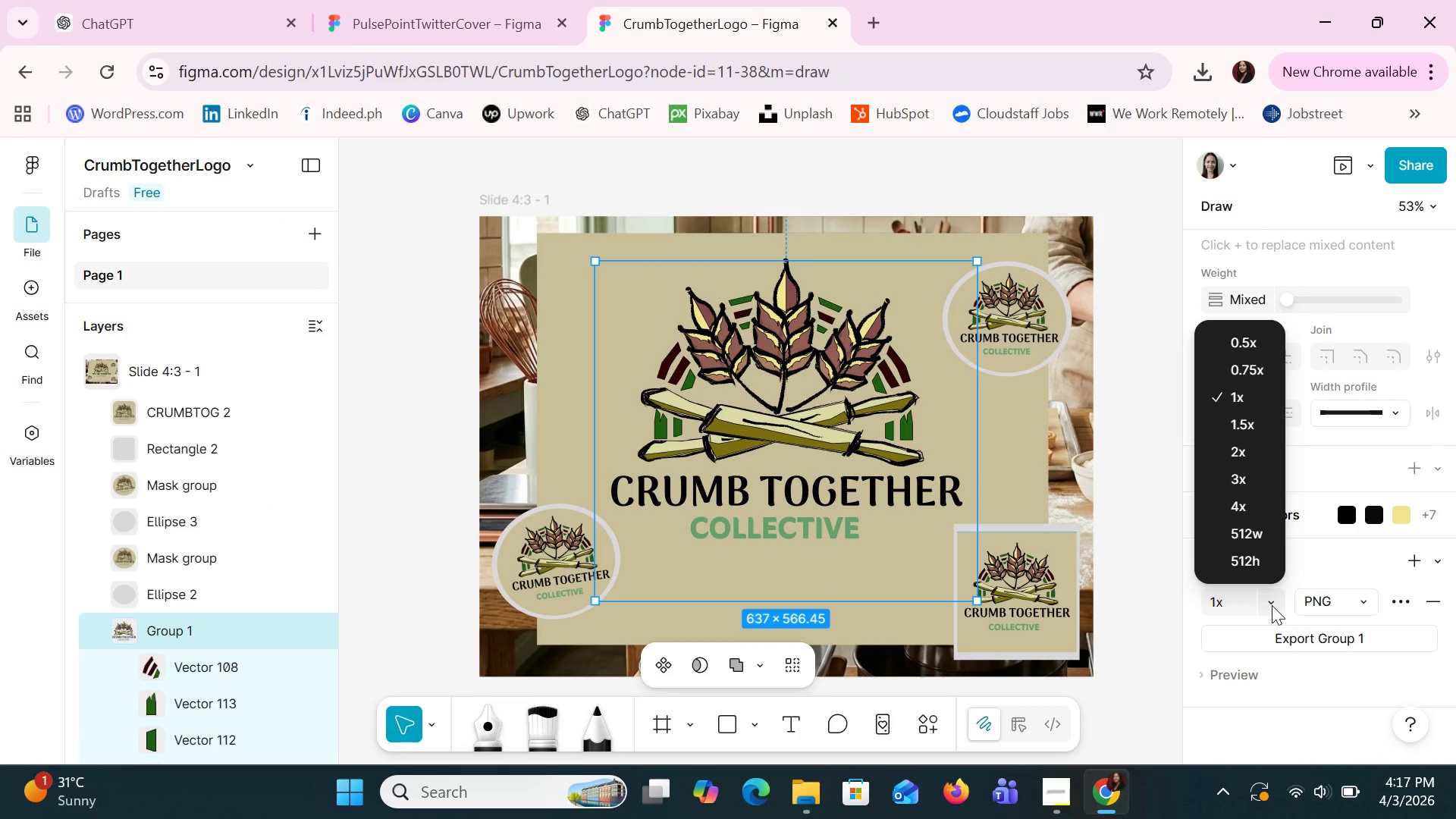 
left_click([1272, 605])
 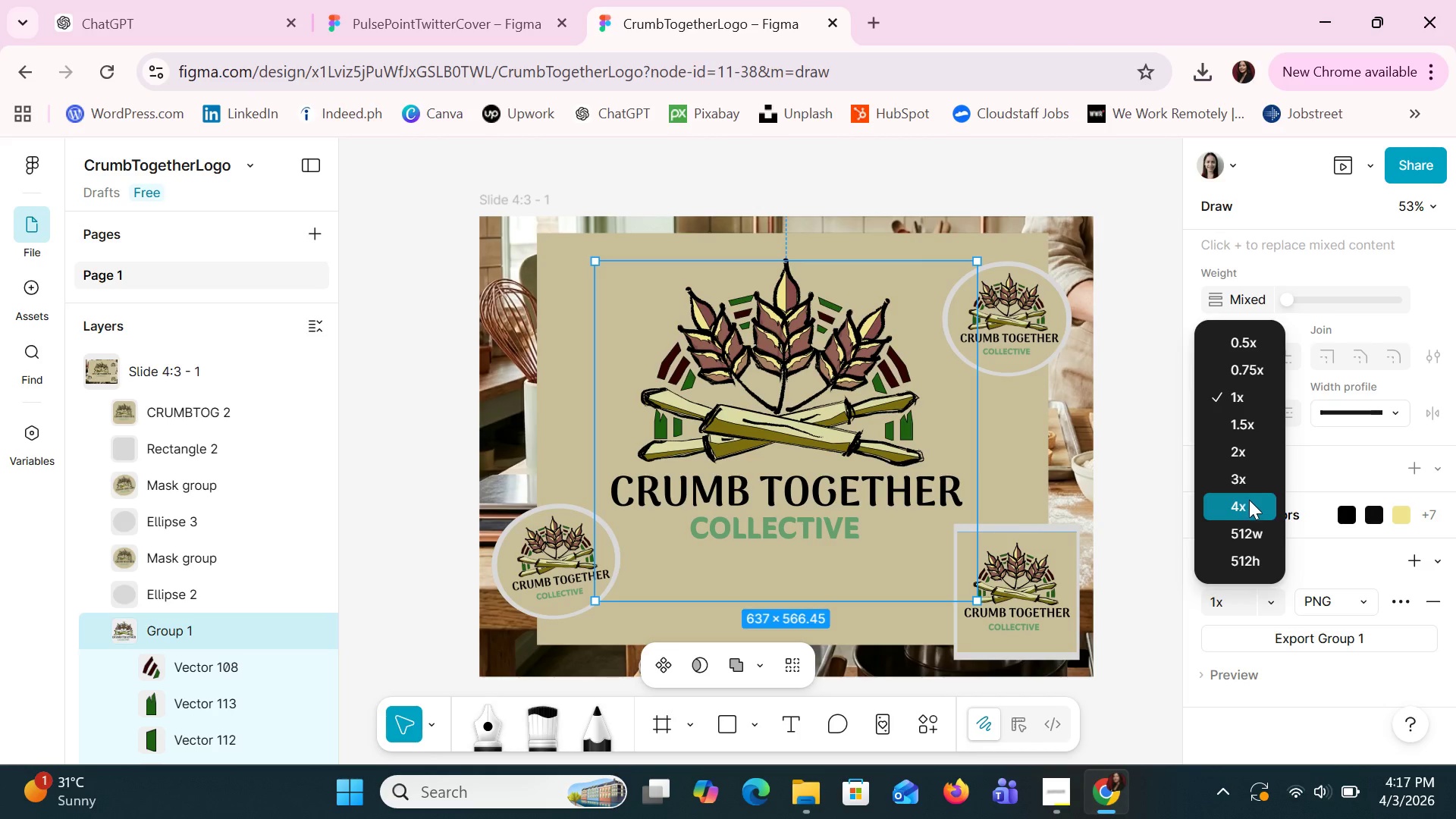 
left_click([1249, 500])
 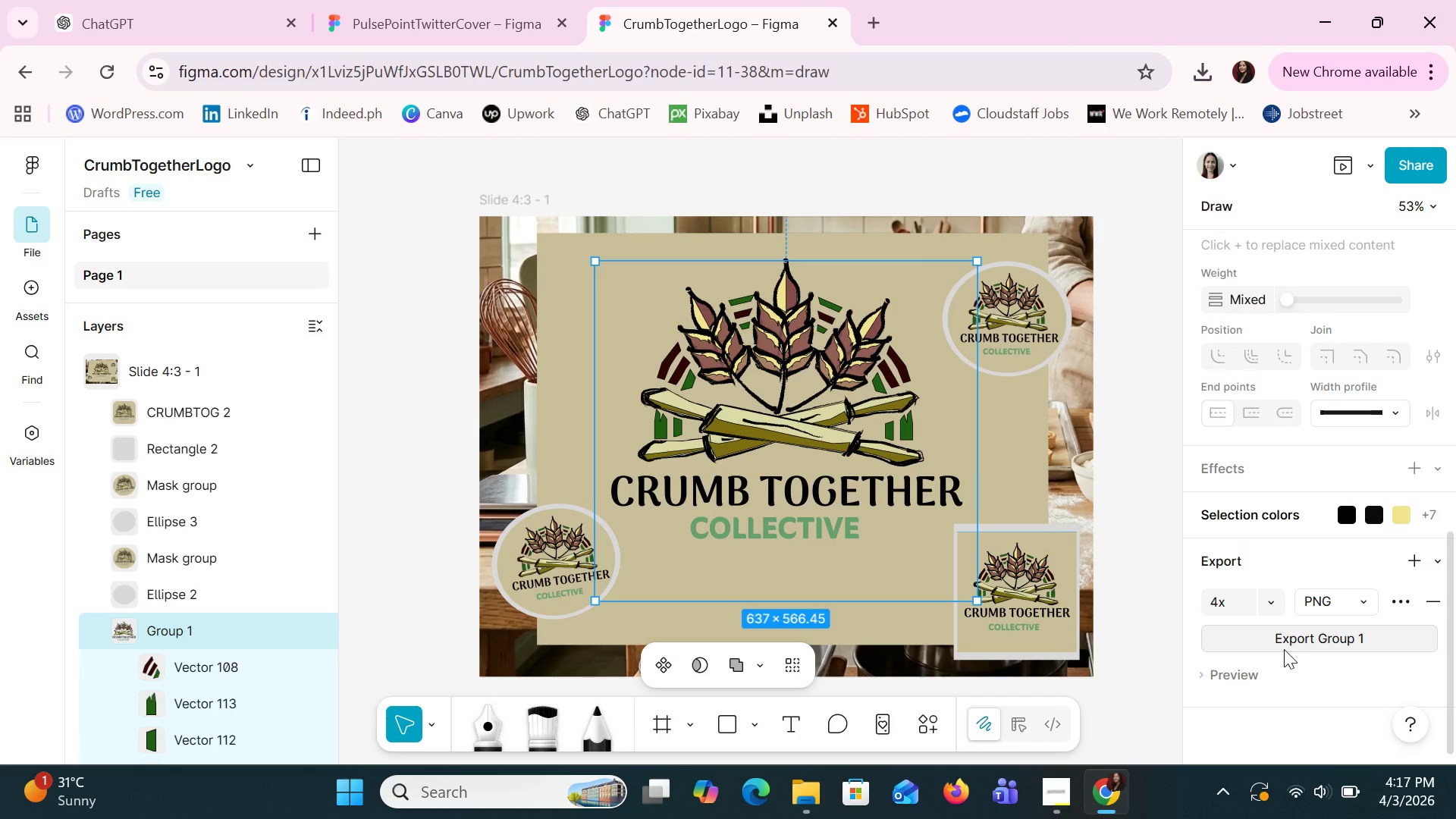 
left_click([1277, 644])
 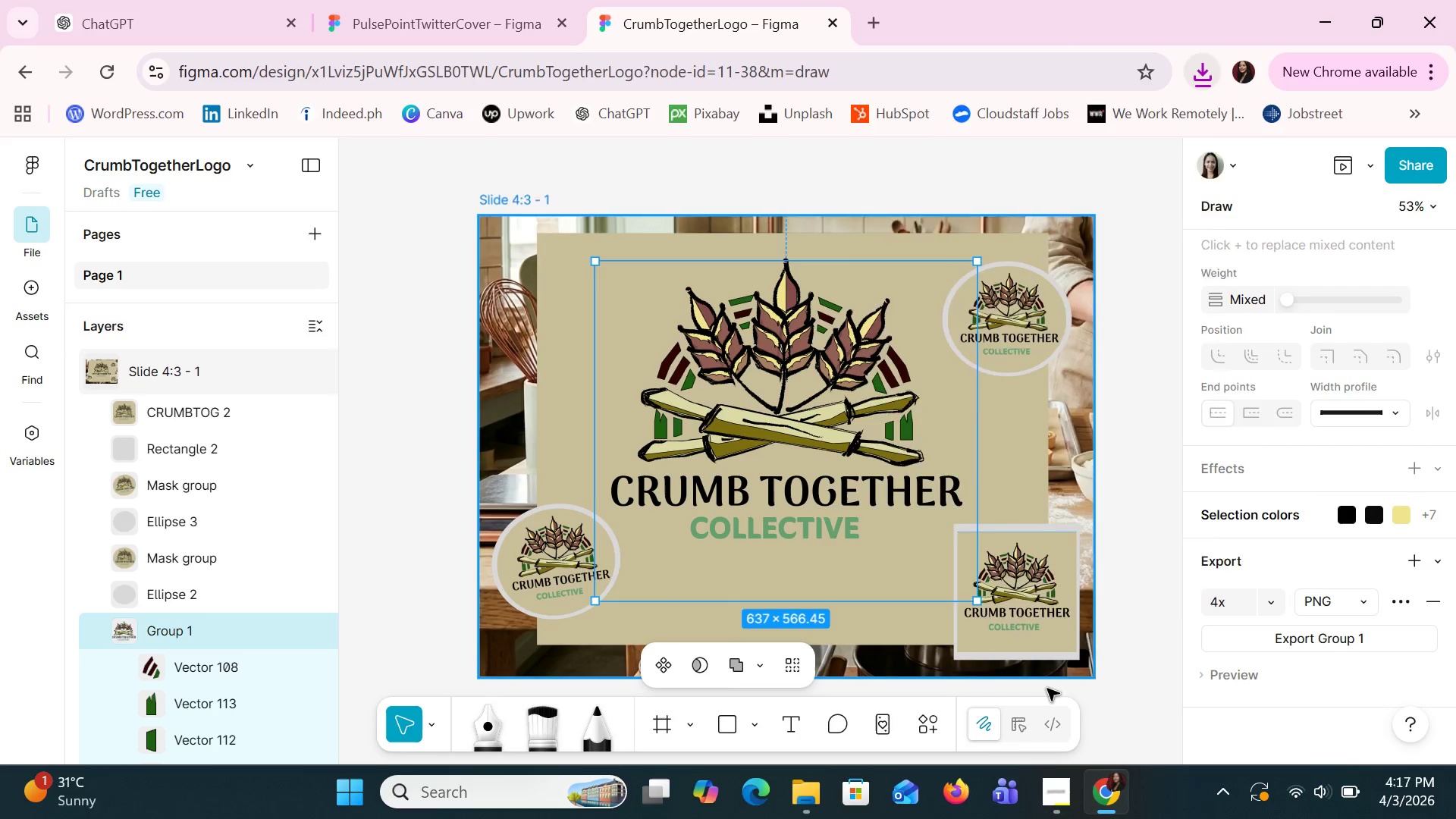 
left_click([818, 787])
 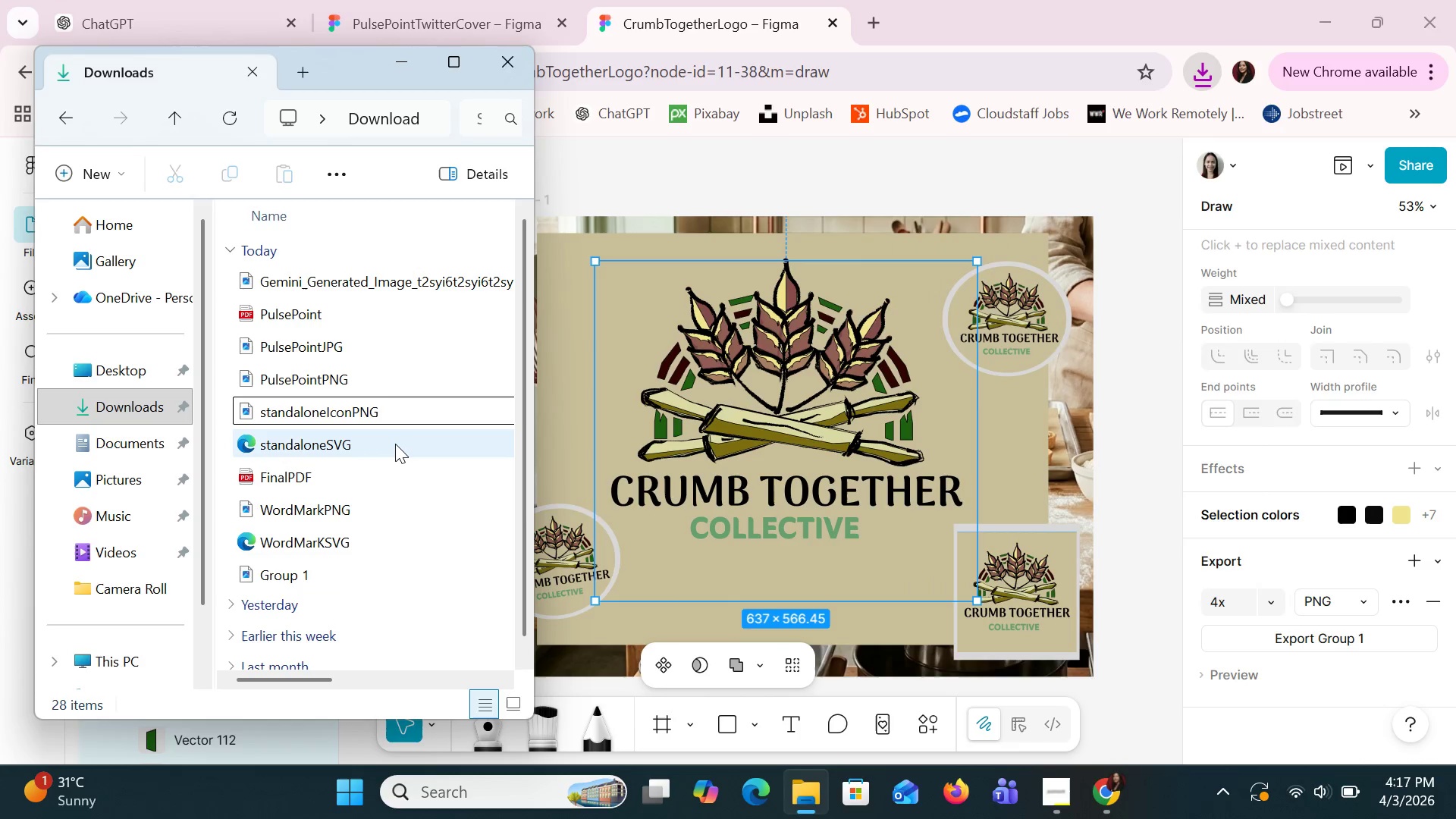 
wait(5.12)
 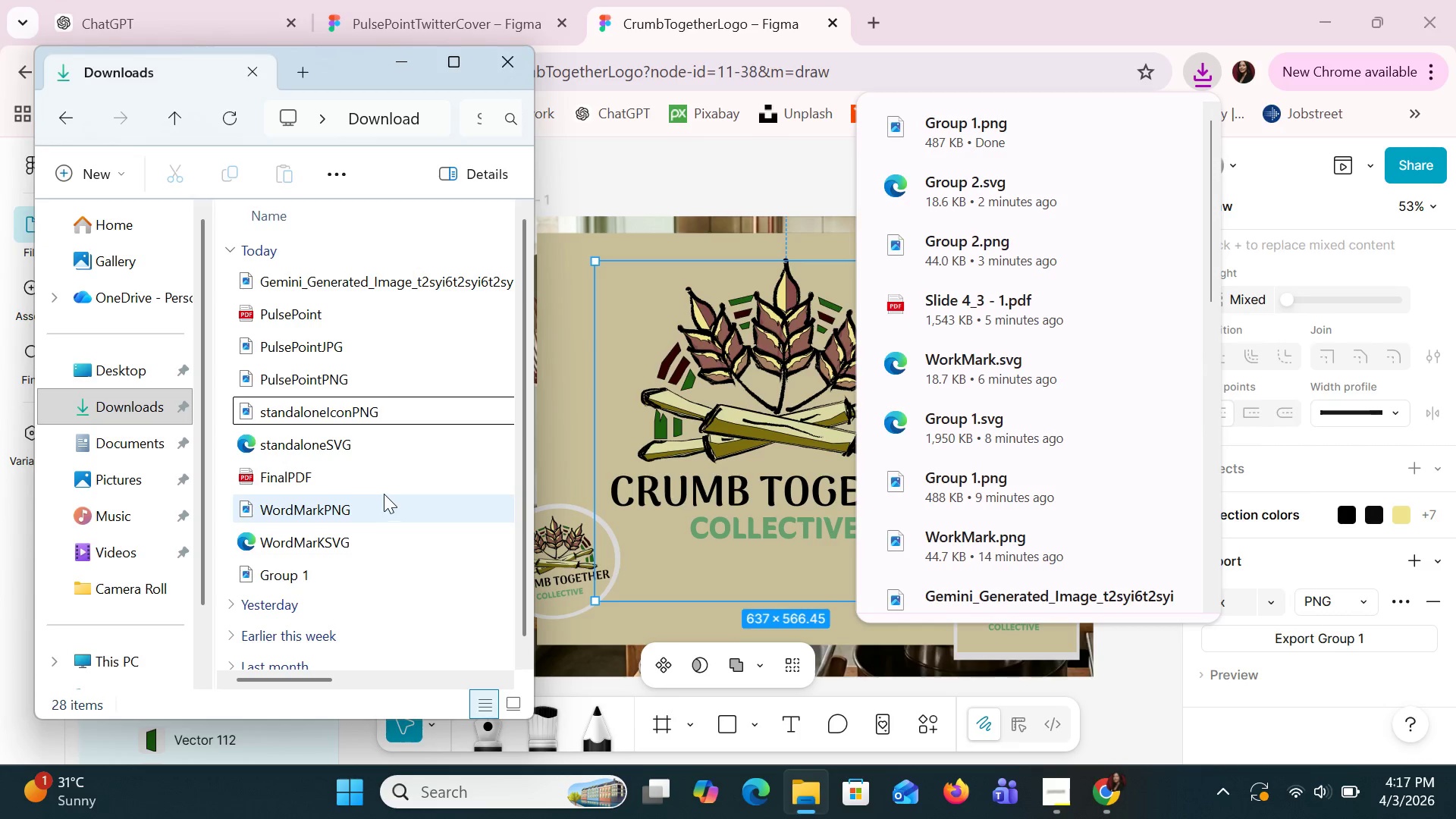 
double_click([401, 563])
 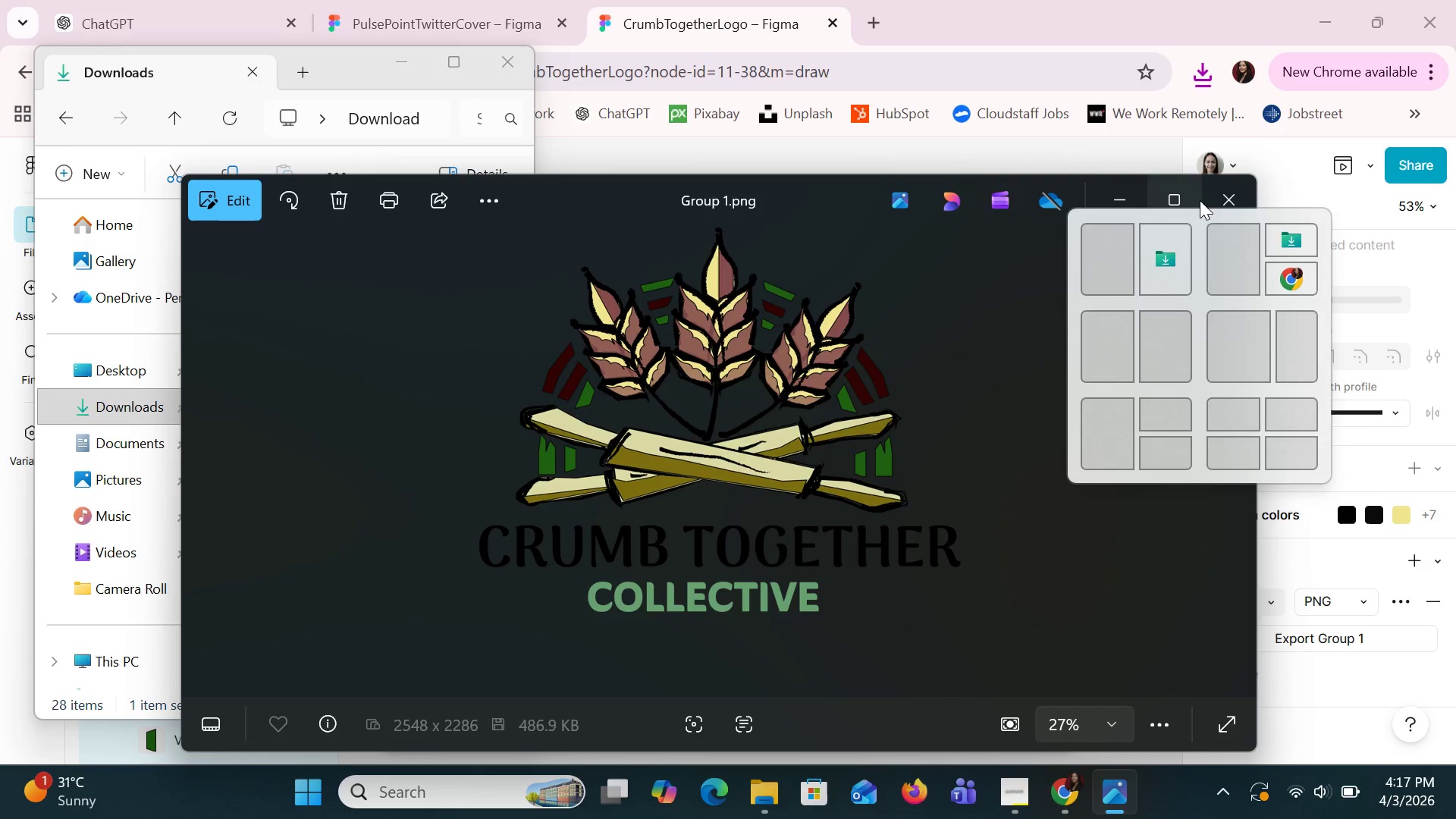 
wait(18.33)
 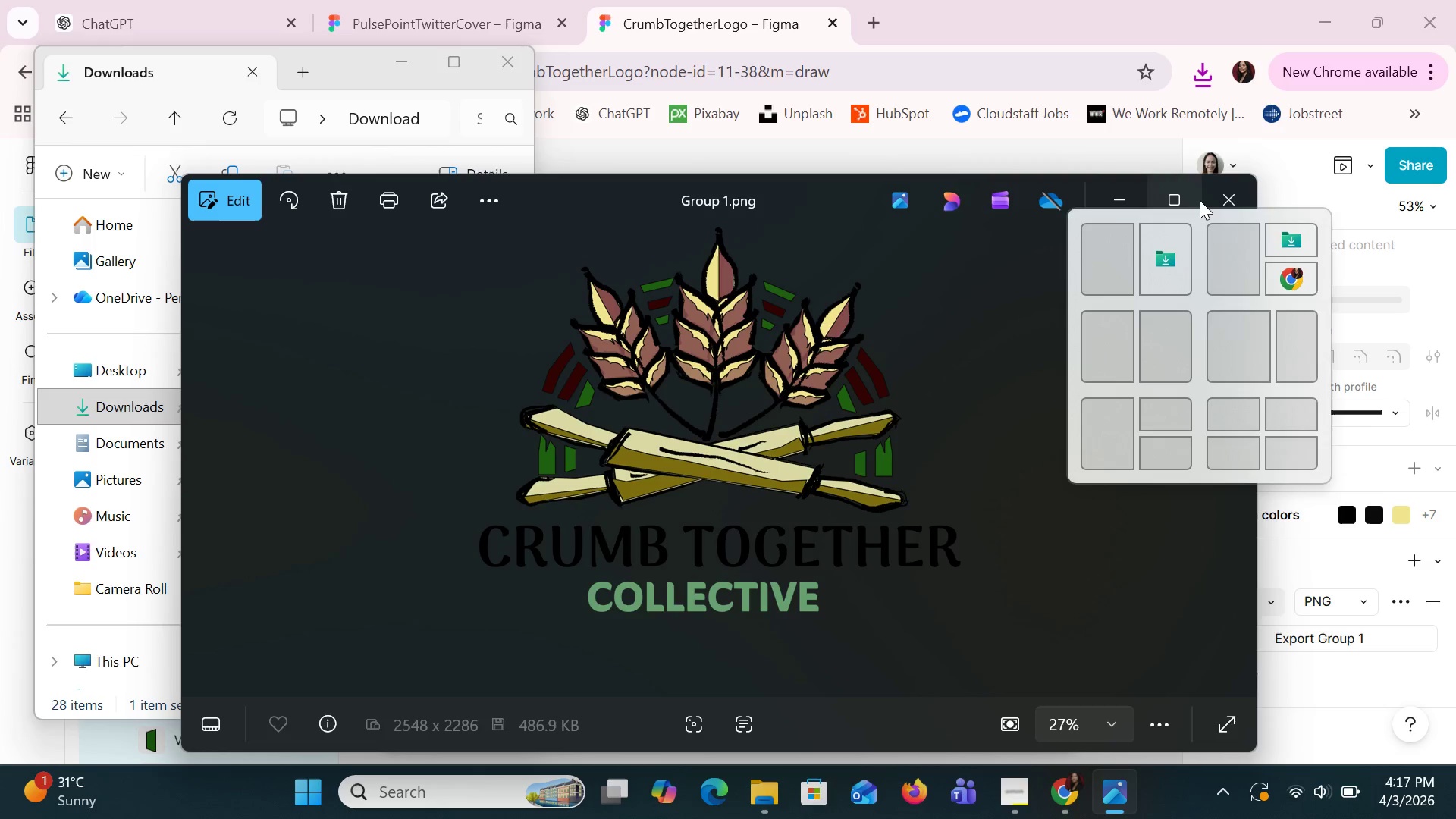 
double_click([269, 404])
 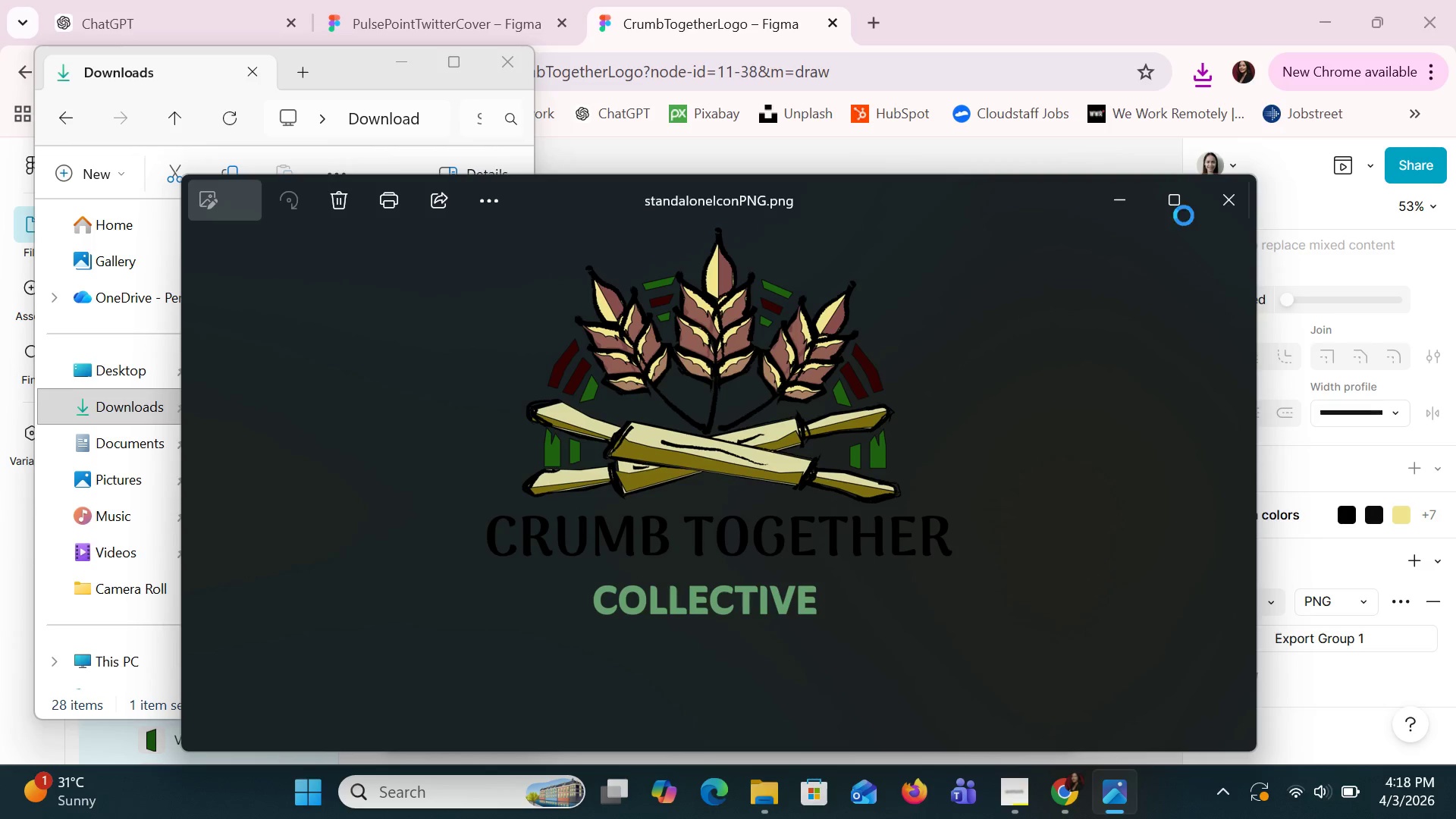 
left_click([1233, 212])
 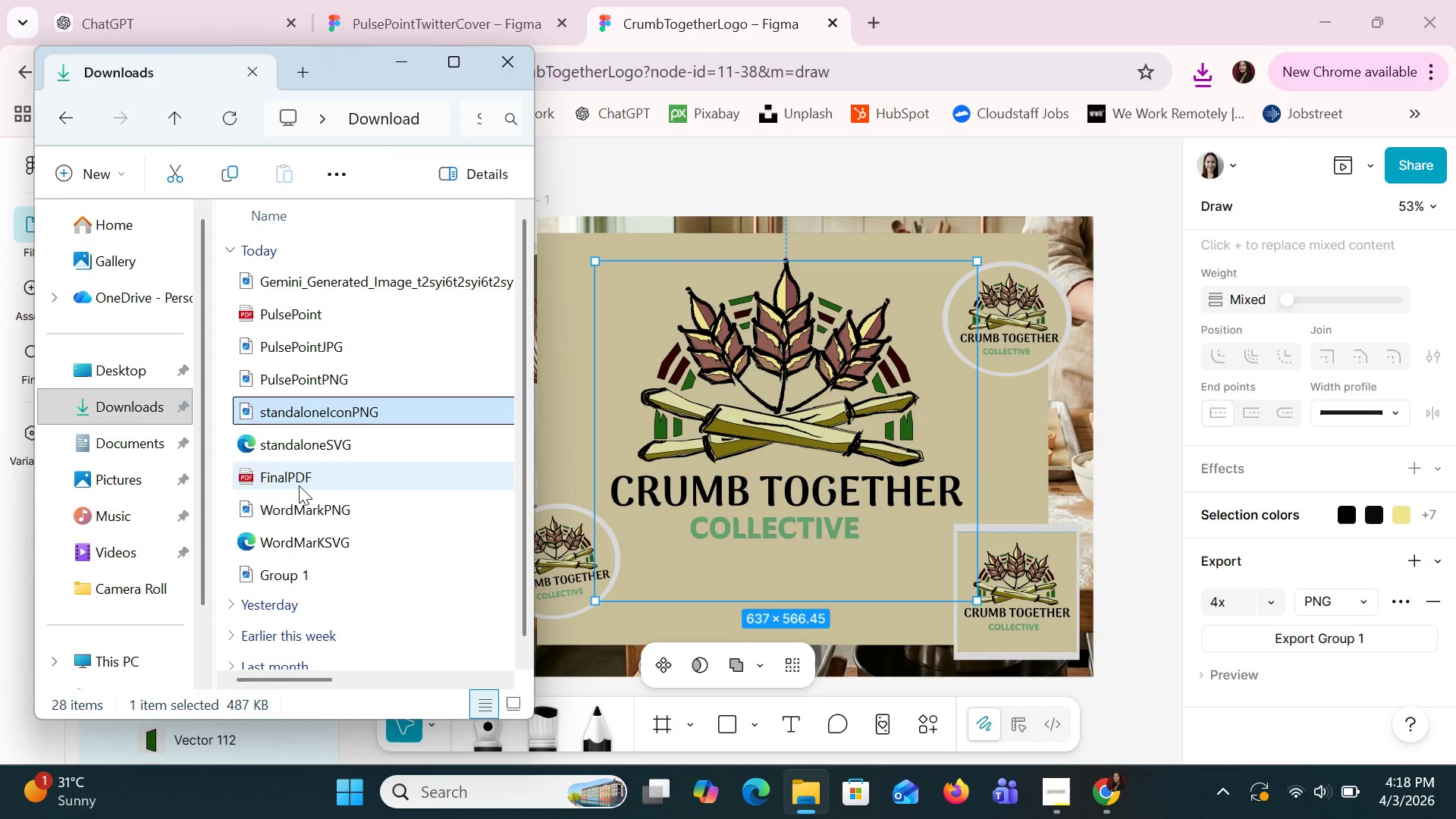 
key(Delete)
 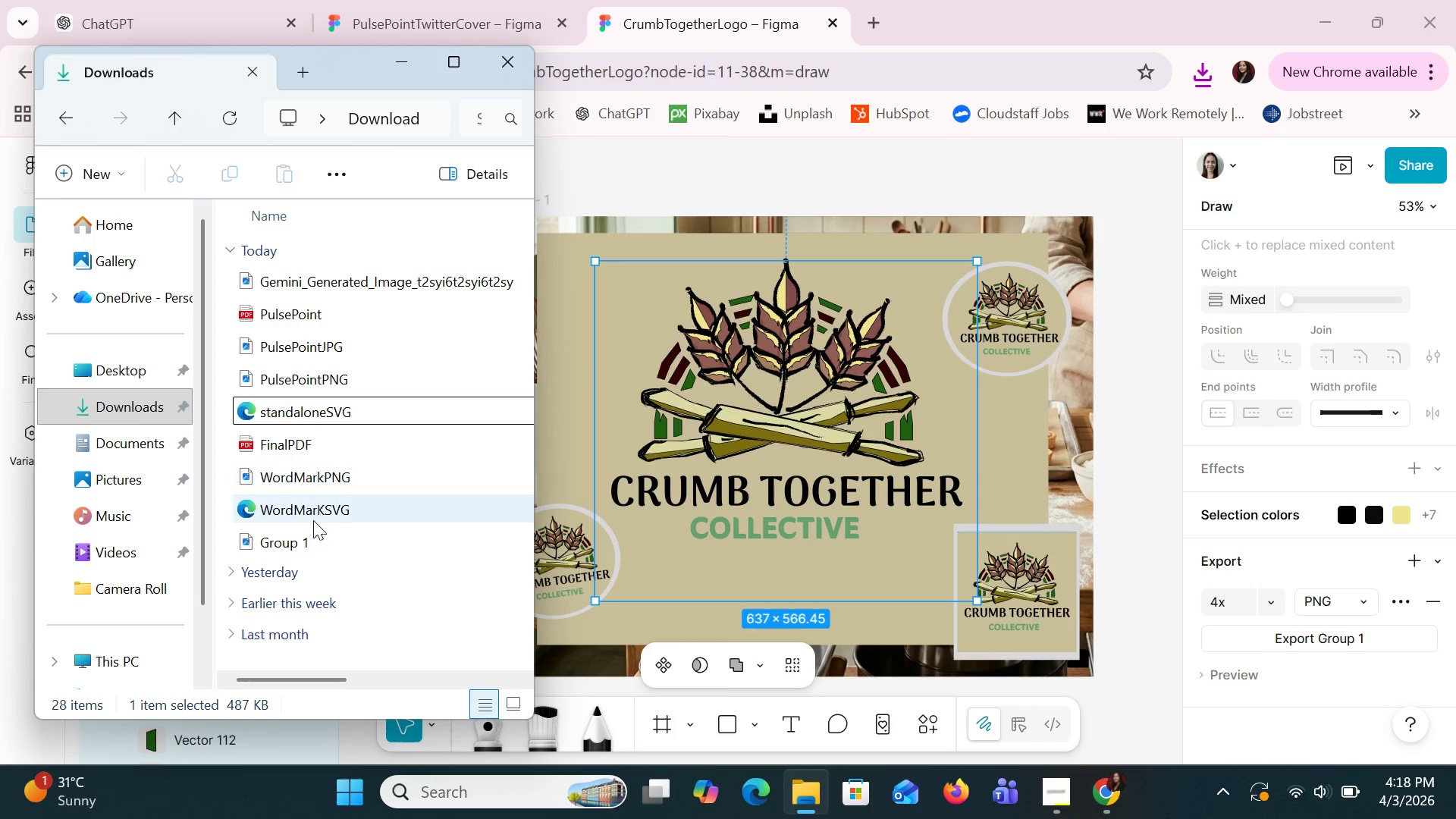 
left_click([309, 545])
 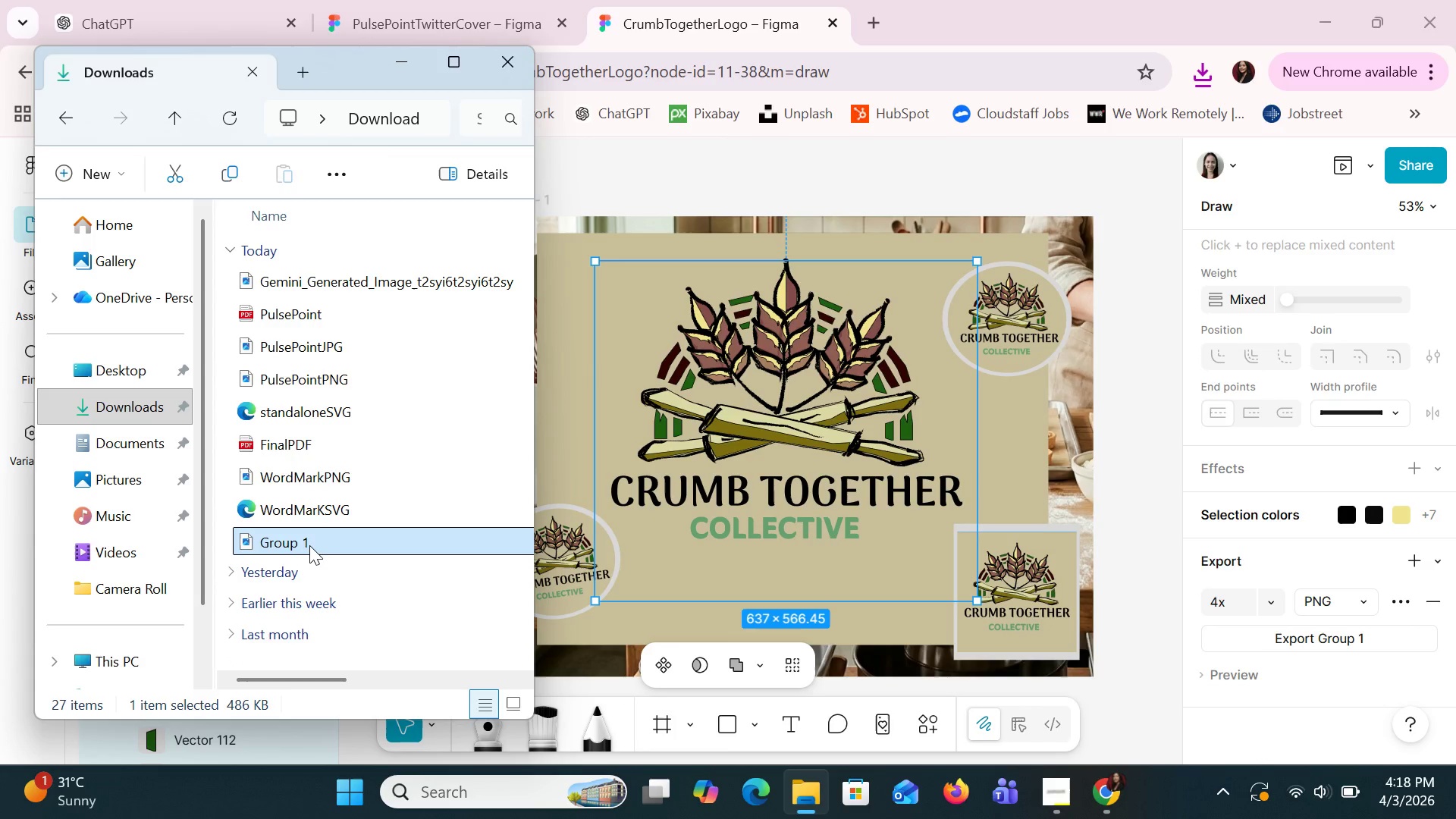 
double_click([309, 545])
 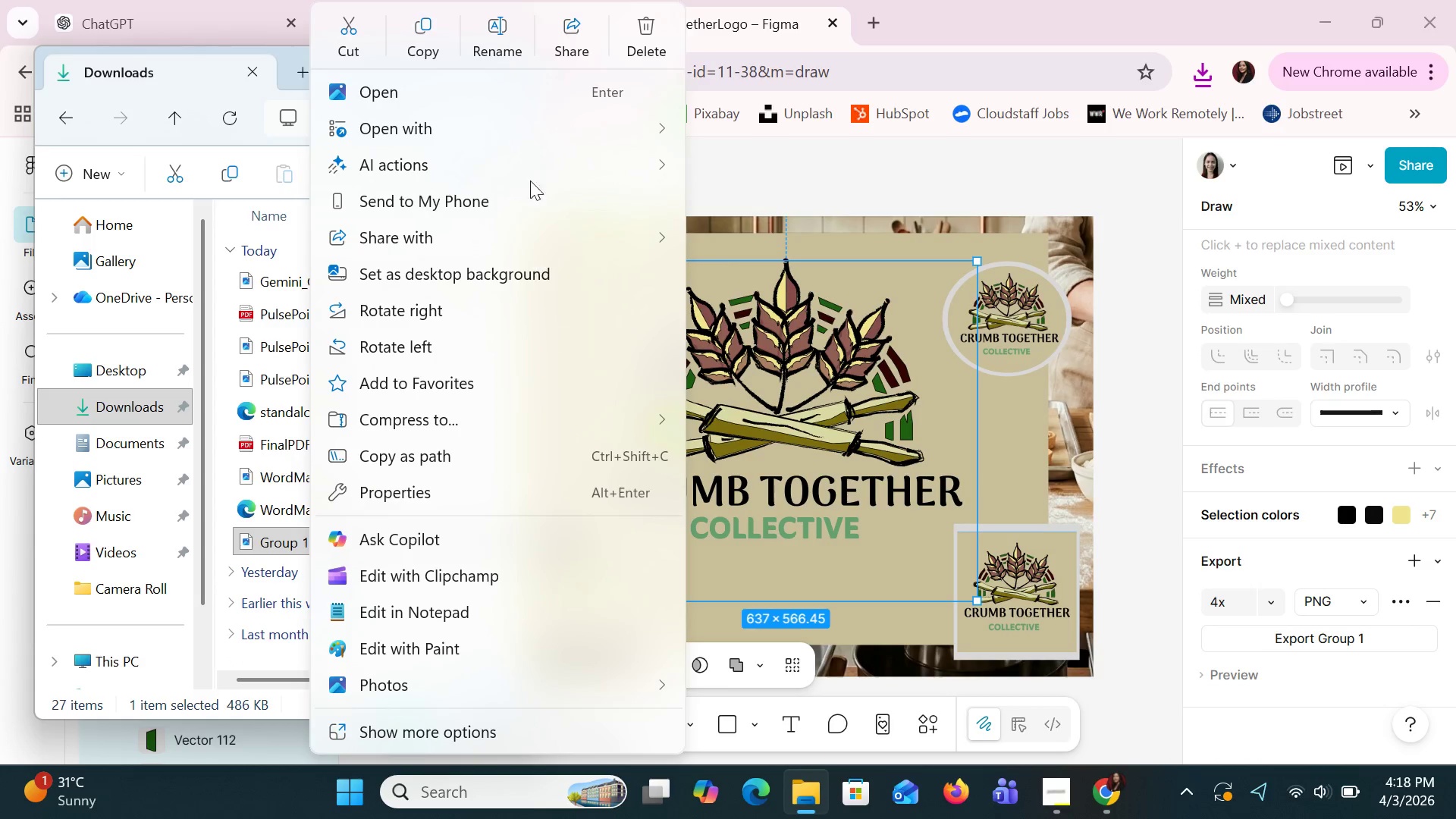 
left_click([503, 50])
 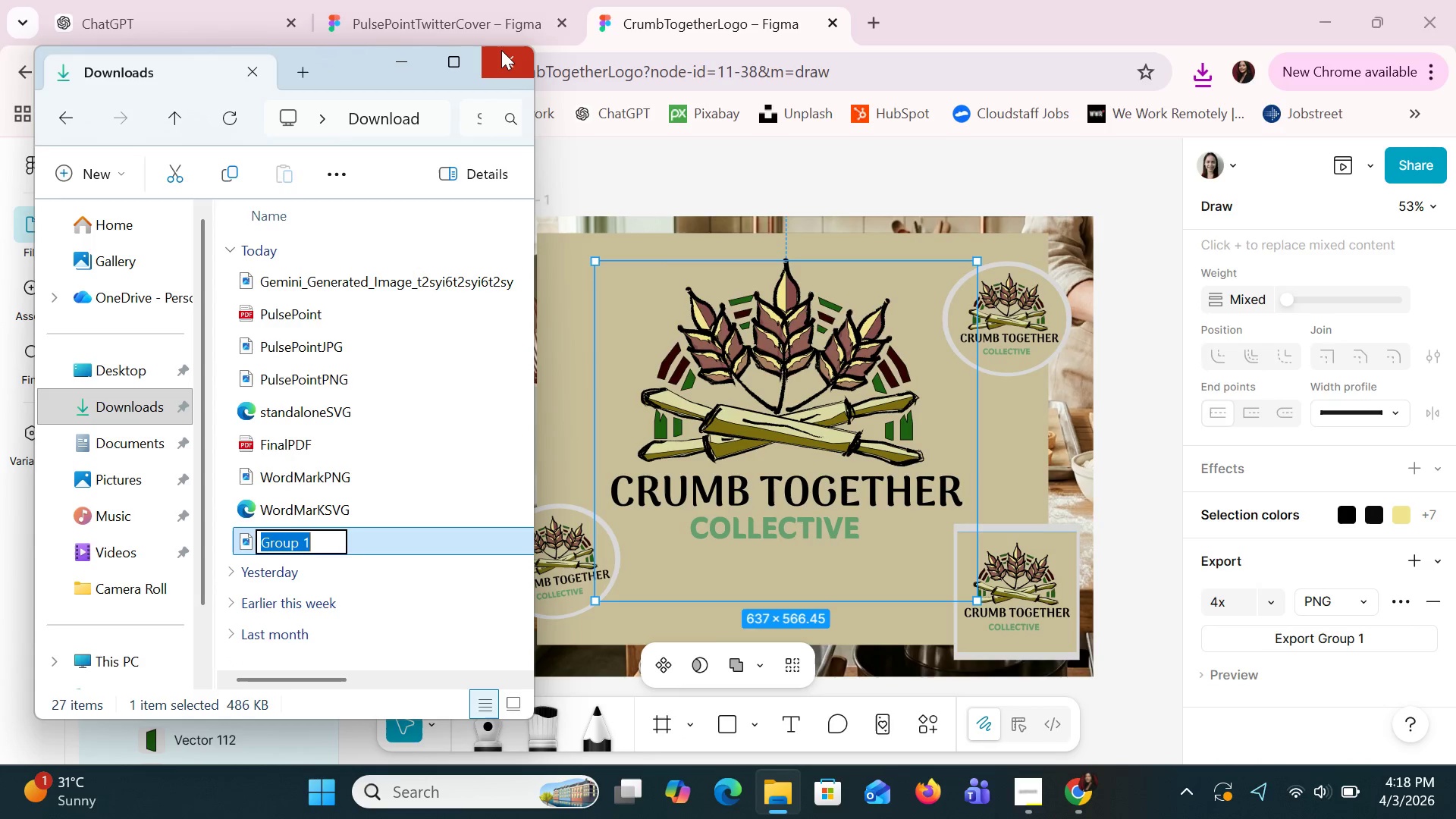 
type(stanadlin)
key(Backspace)
key(Backspace)
key(Backspace)
key(Backspace)
key(Backspace)
type(dalong)
key(Backspace)
type(eIconPNG)
 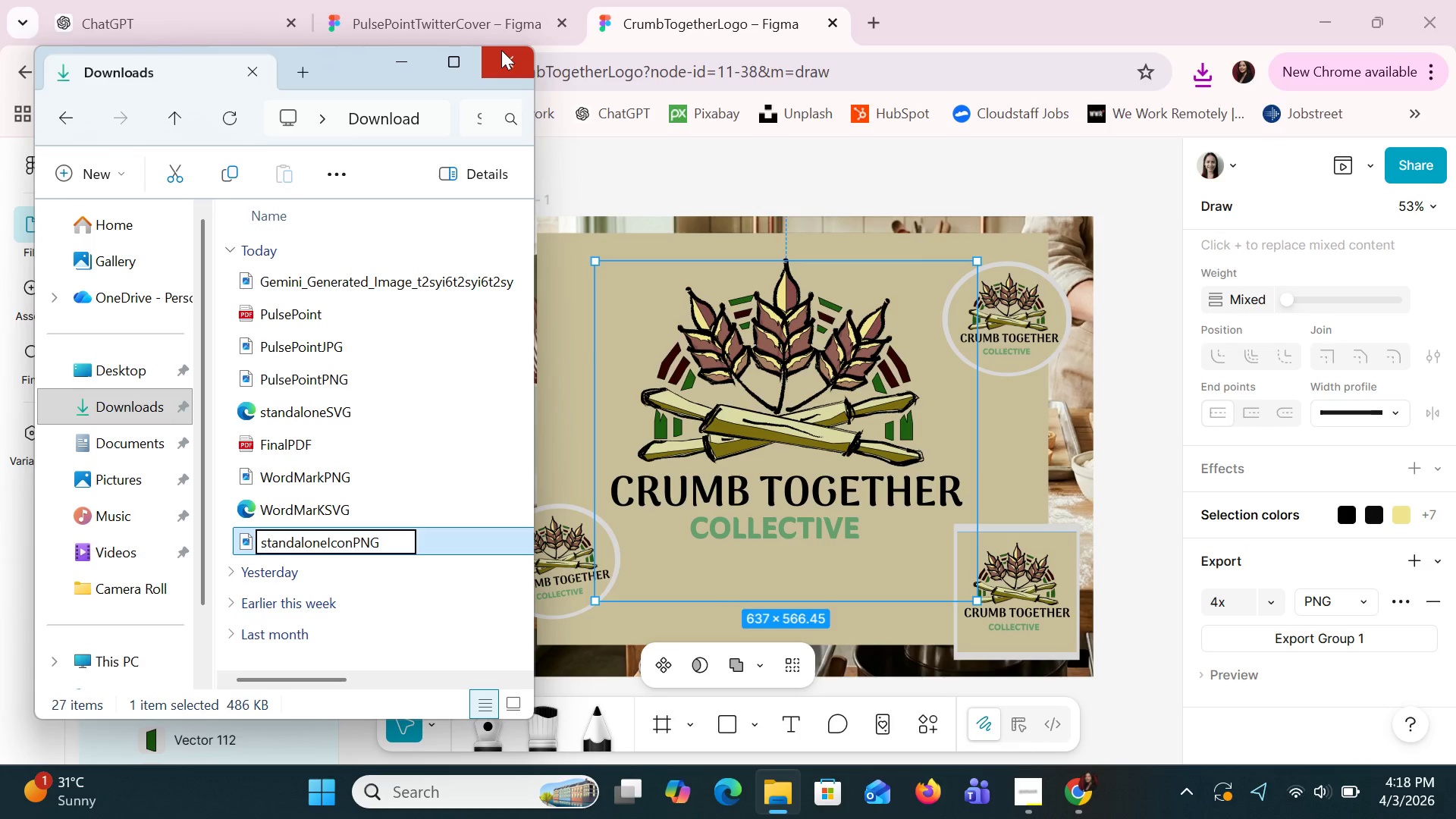 
 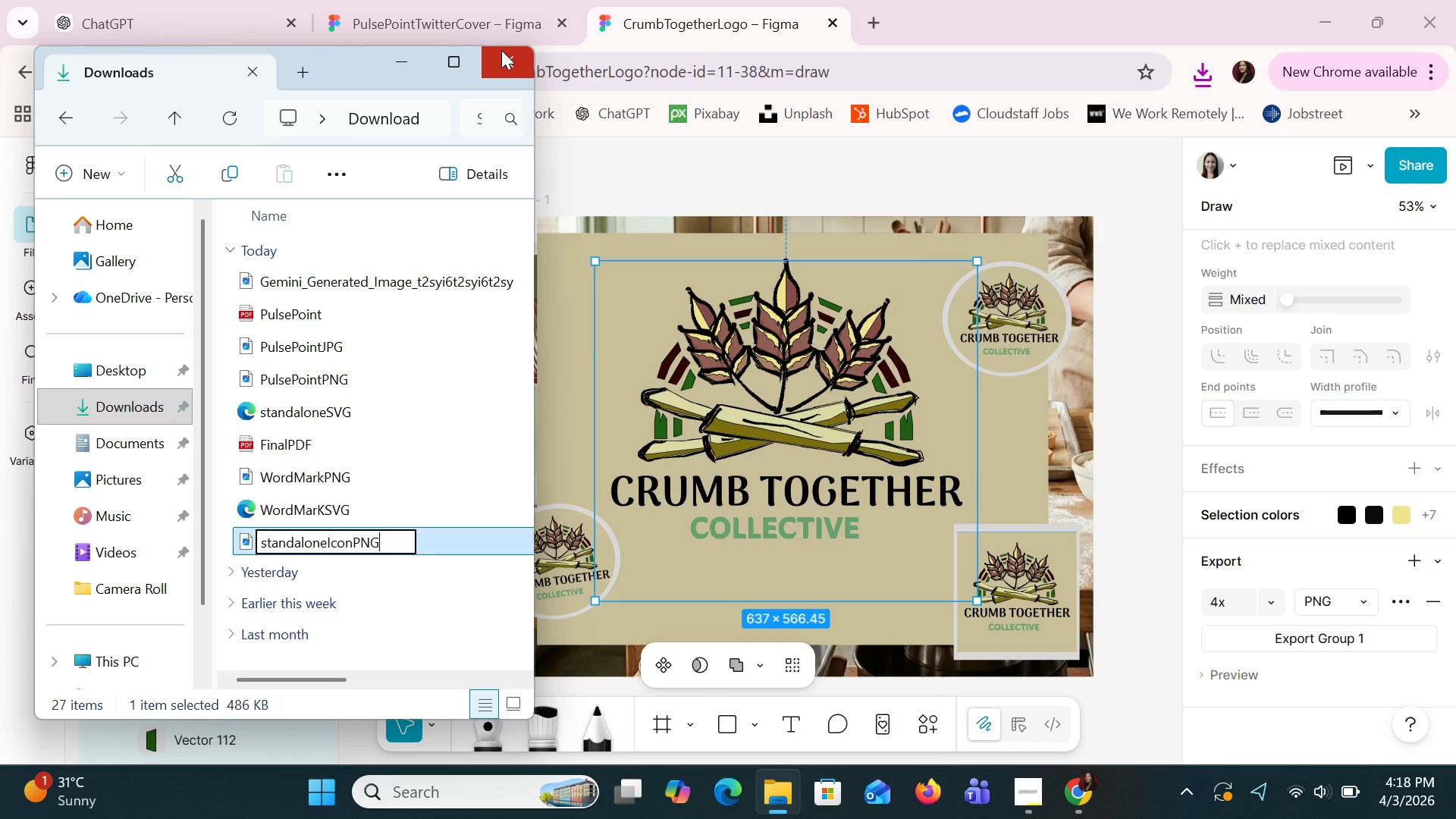 
key(Enter)
 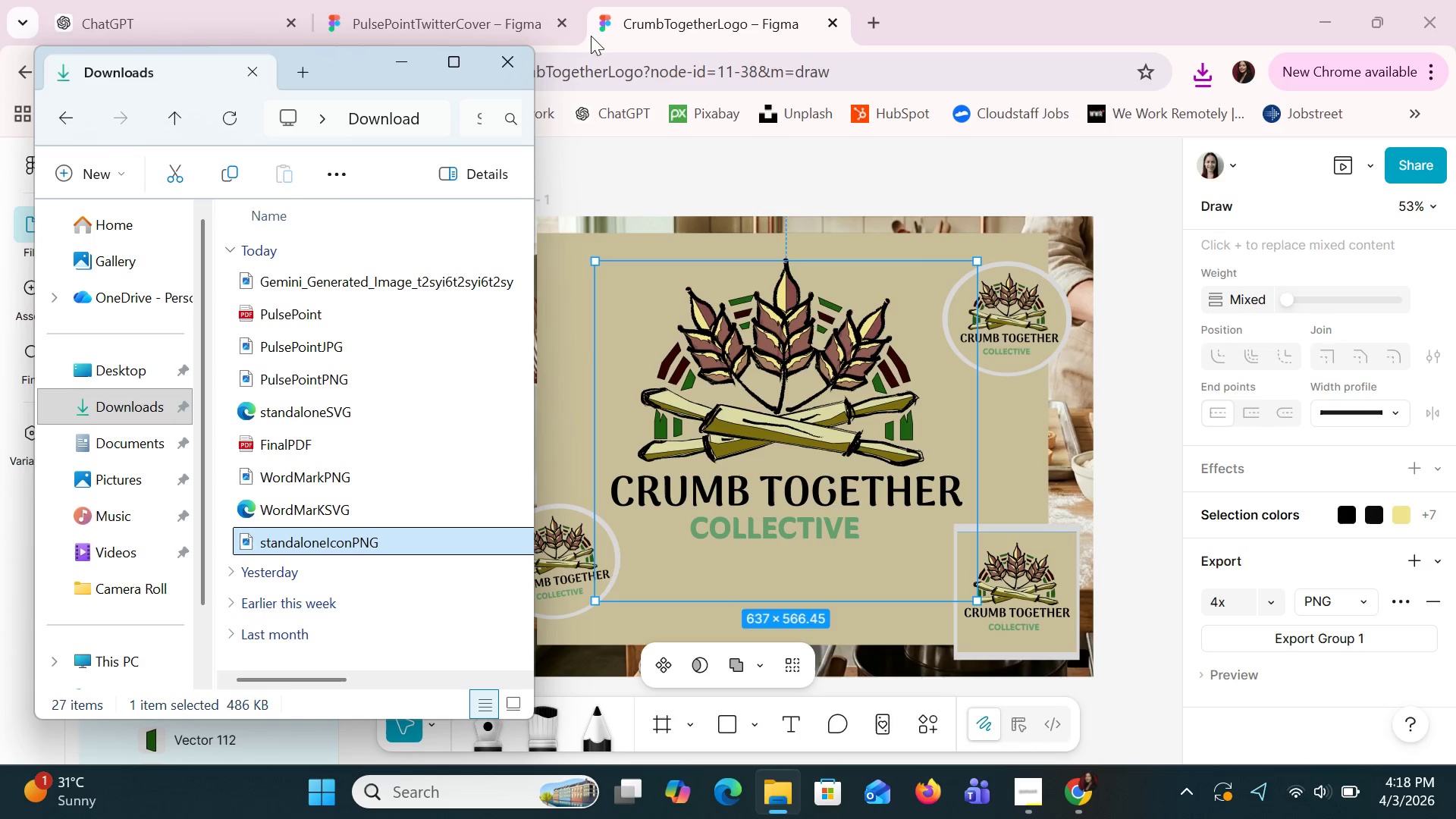 
left_click([607, 180])
 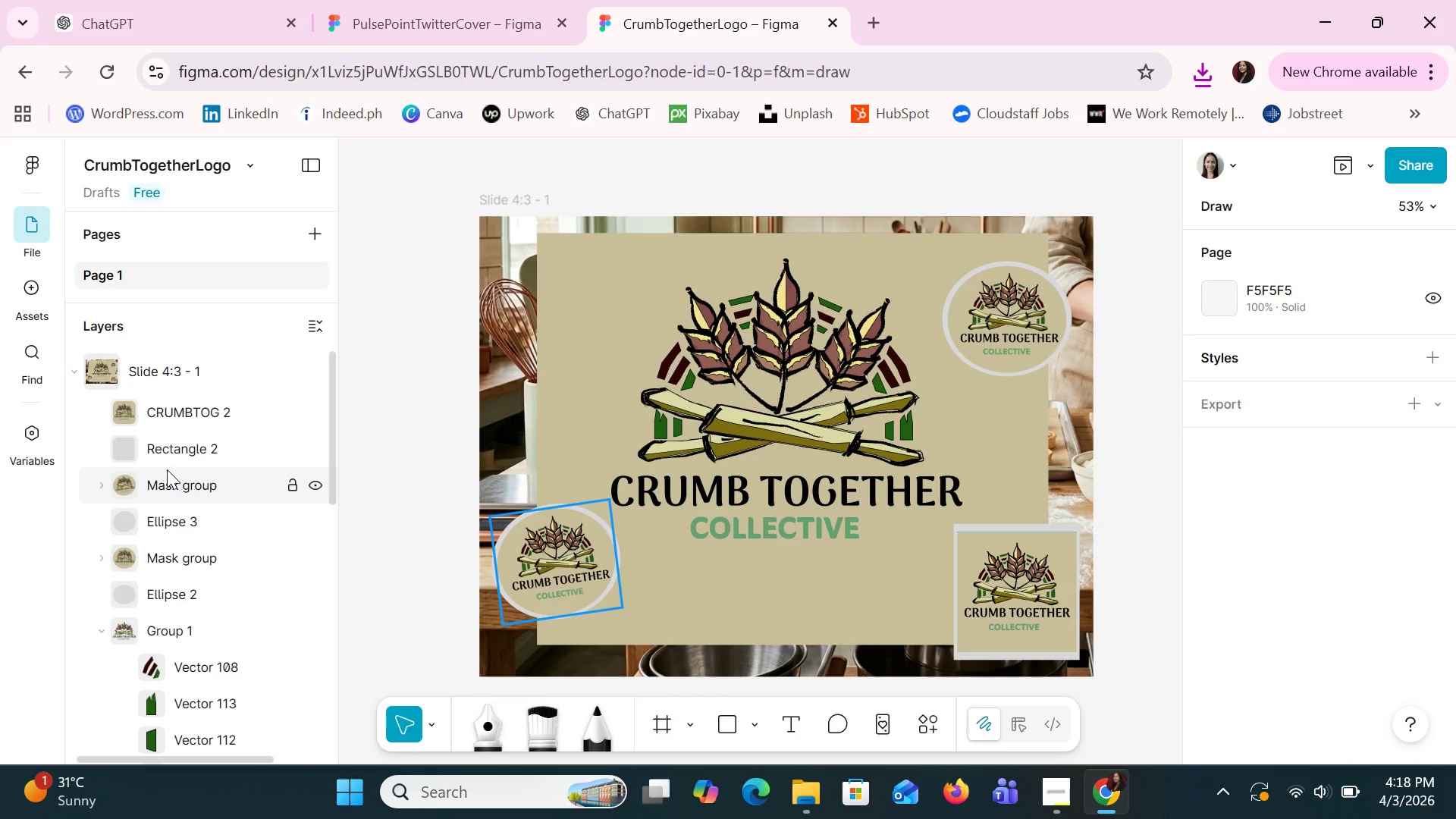 
scroll: coordinate [167, 469], scroll_direction: up, amount: 1.0
 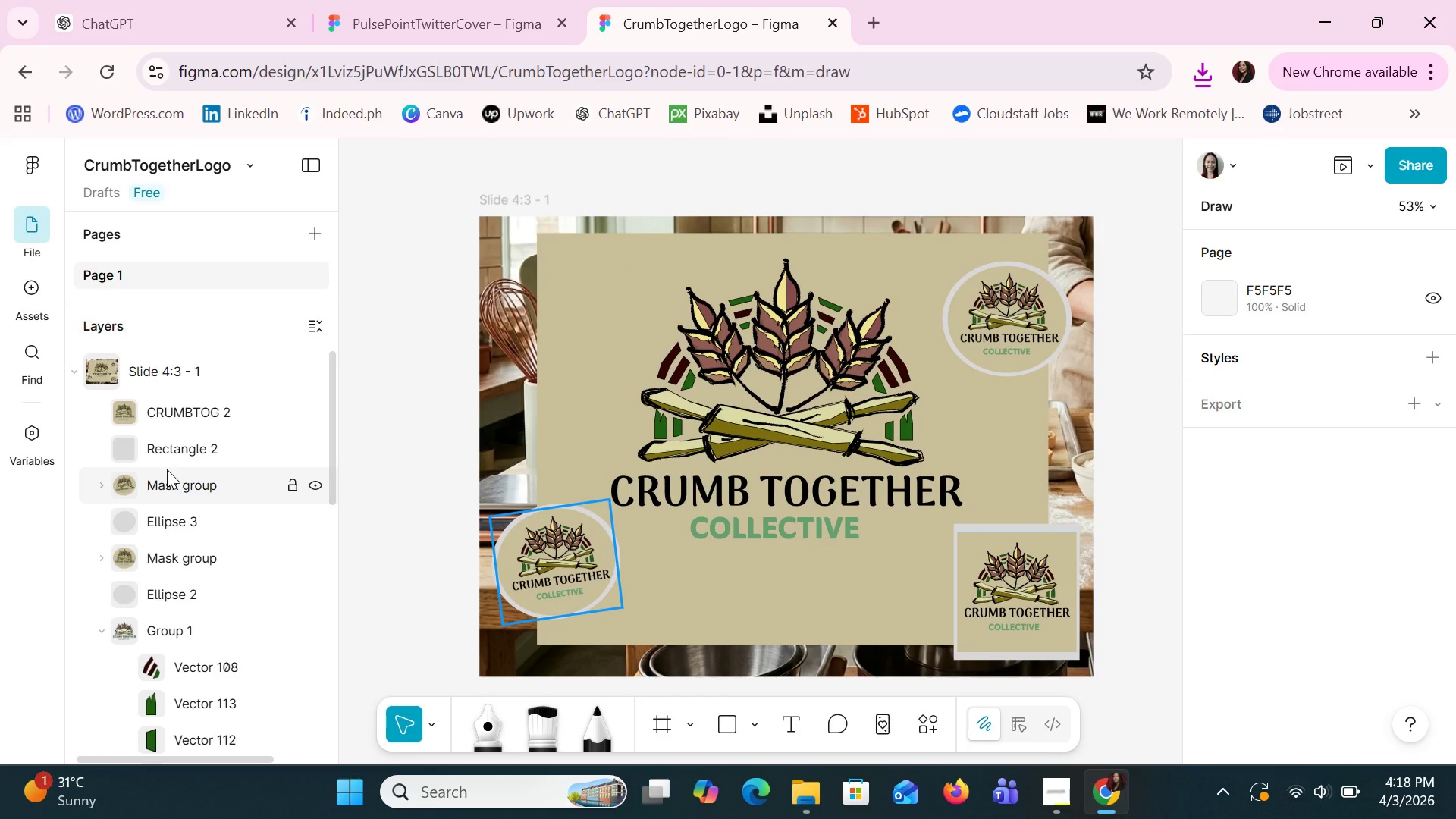 
scroll: coordinate [167, 469], scroll_direction: down, amount: 2.0
 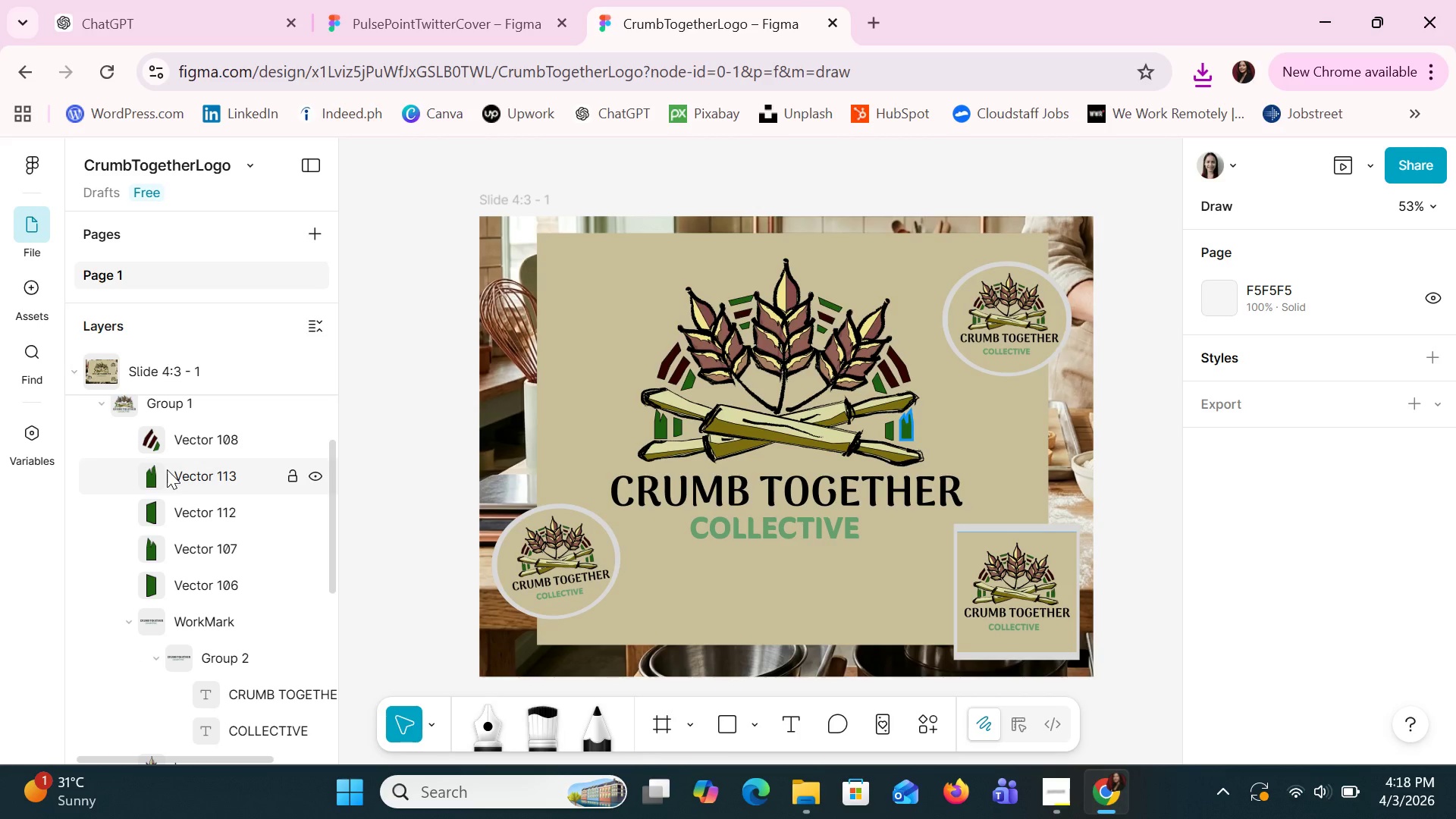 
scroll: coordinate [167, 469], scroll_direction: up, amount: 2.0
 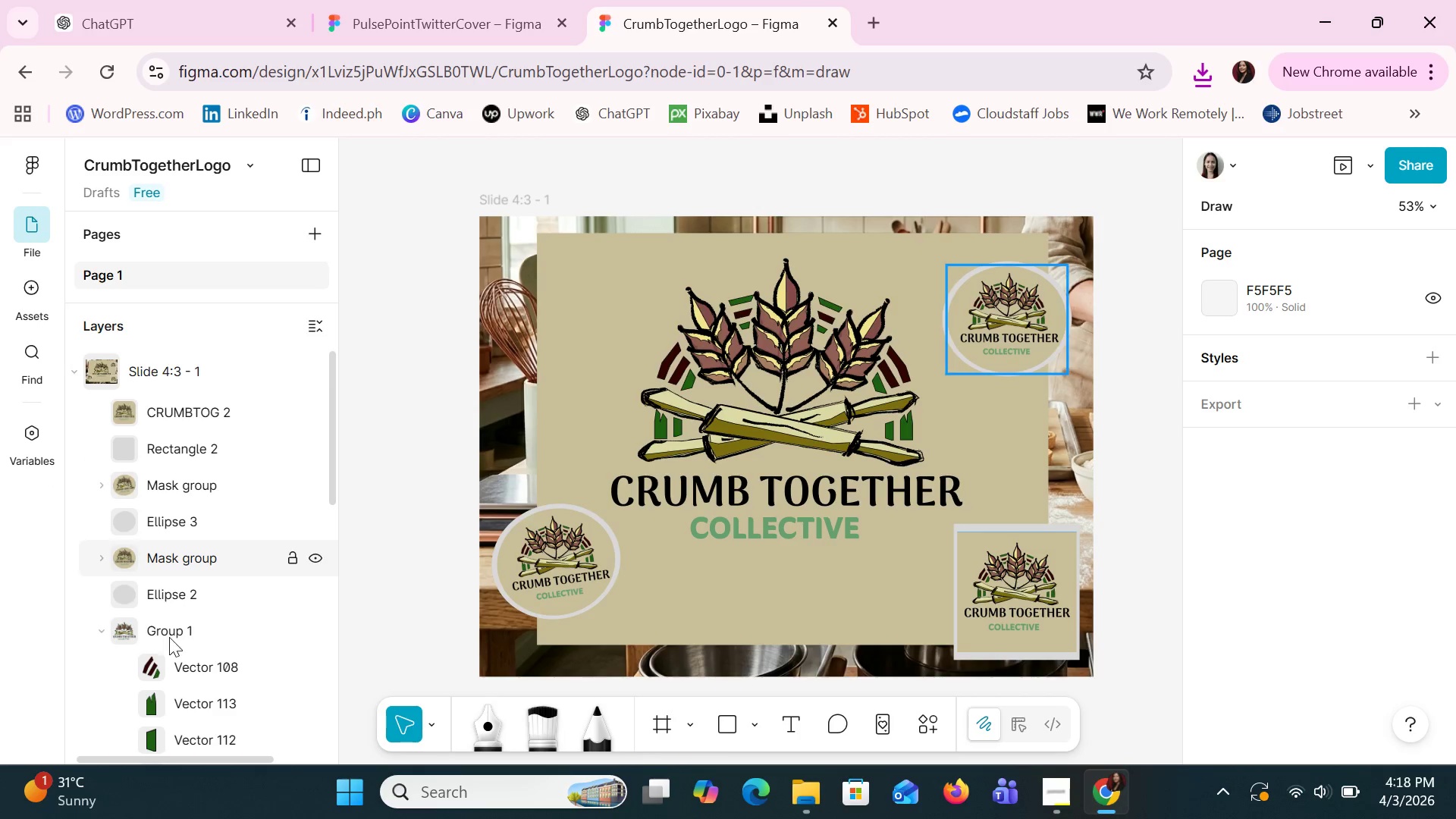 
left_click([169, 637])
 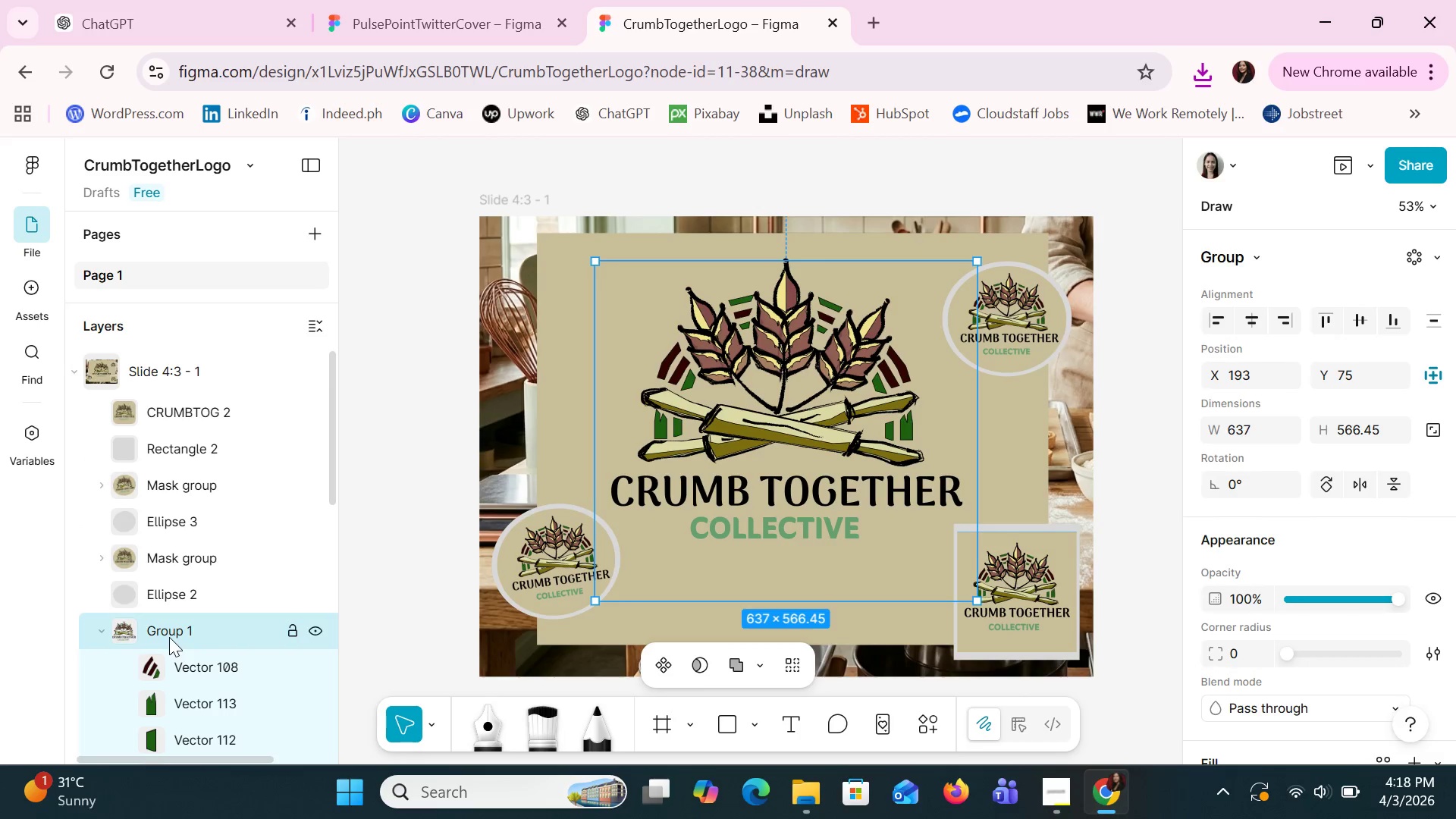 
left_click([183, 606])
 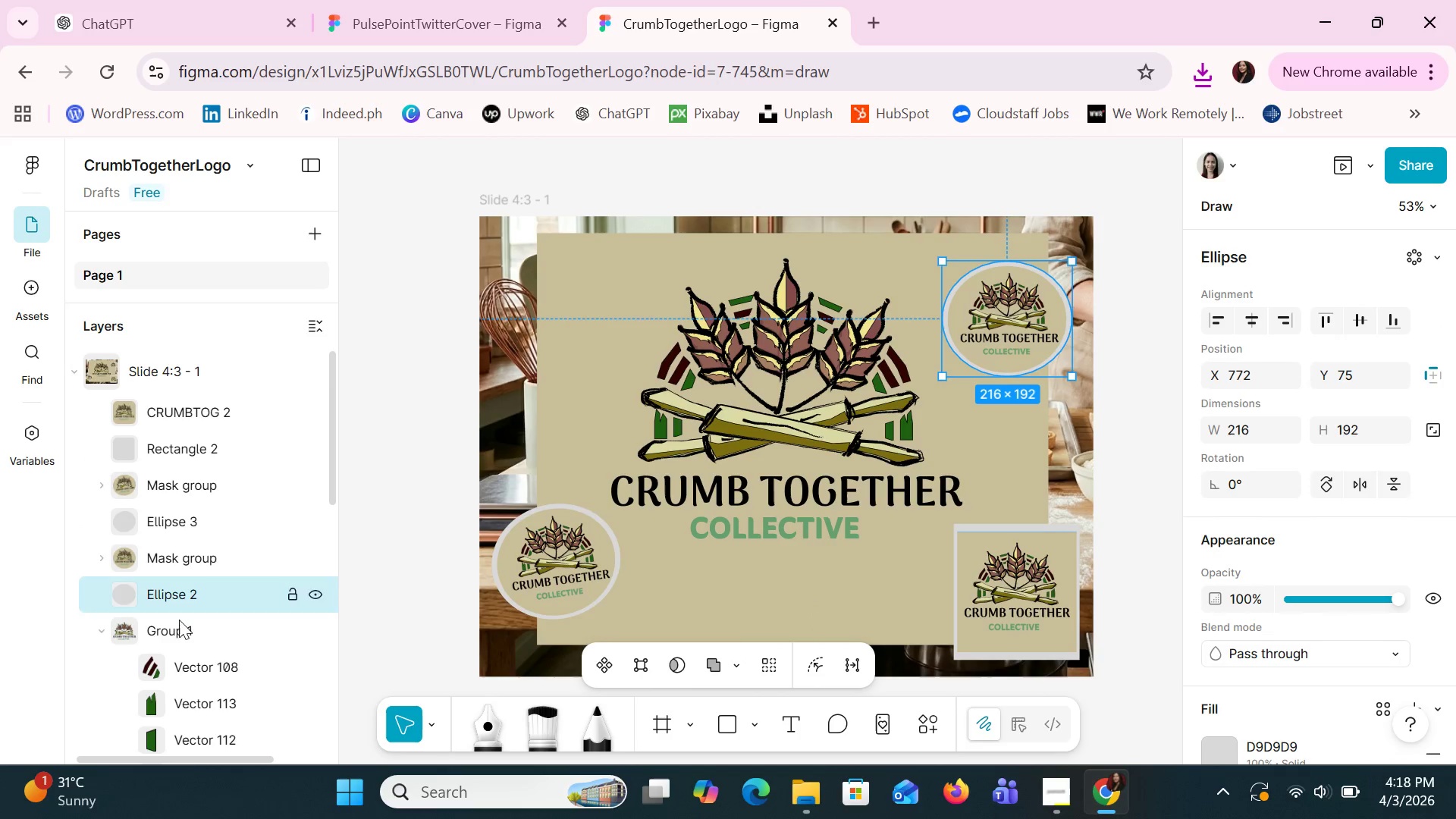 
left_click([179, 629])
 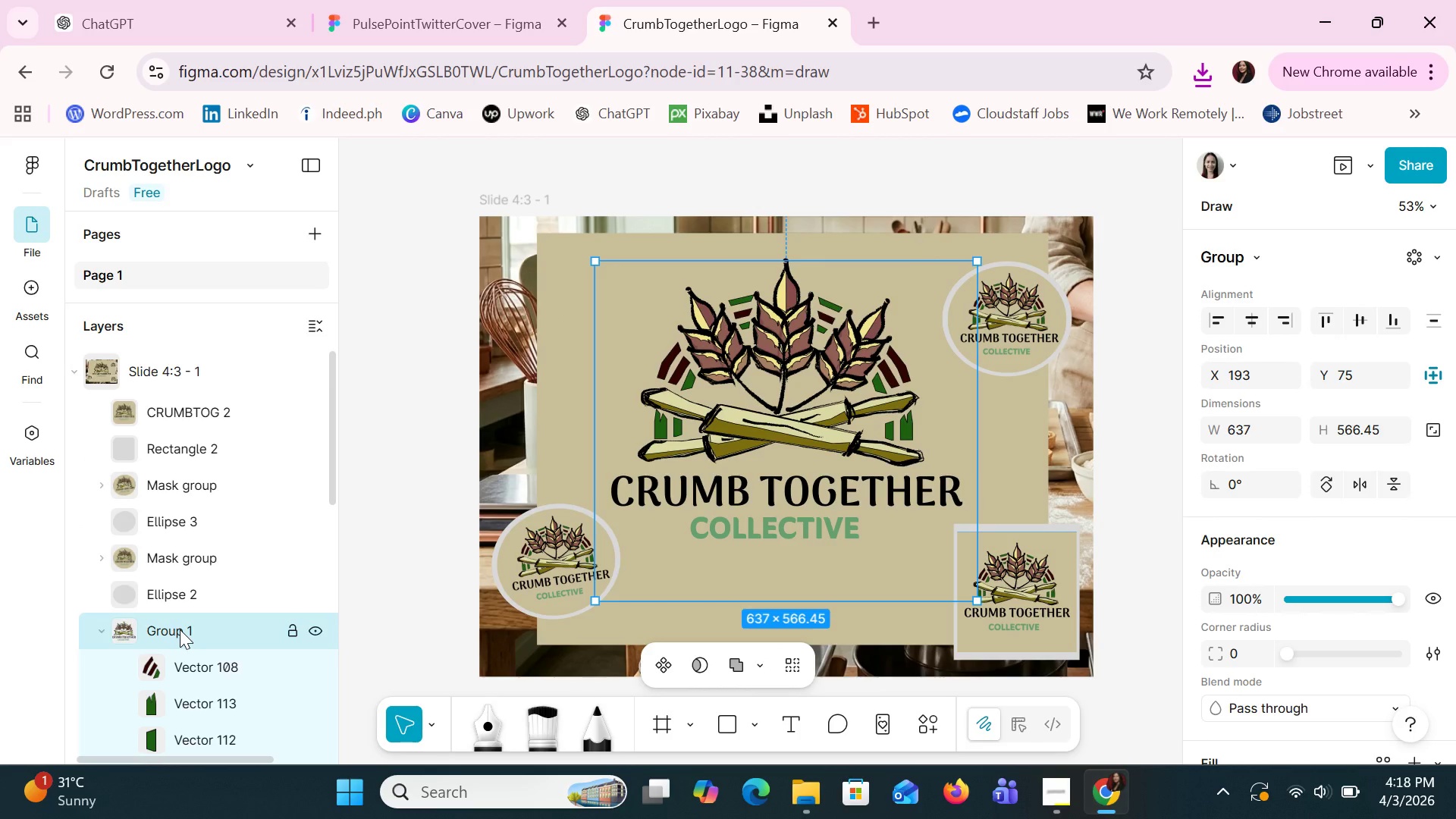 
scroll: coordinate [180, 629], scroll_direction: down, amount: 3.0
 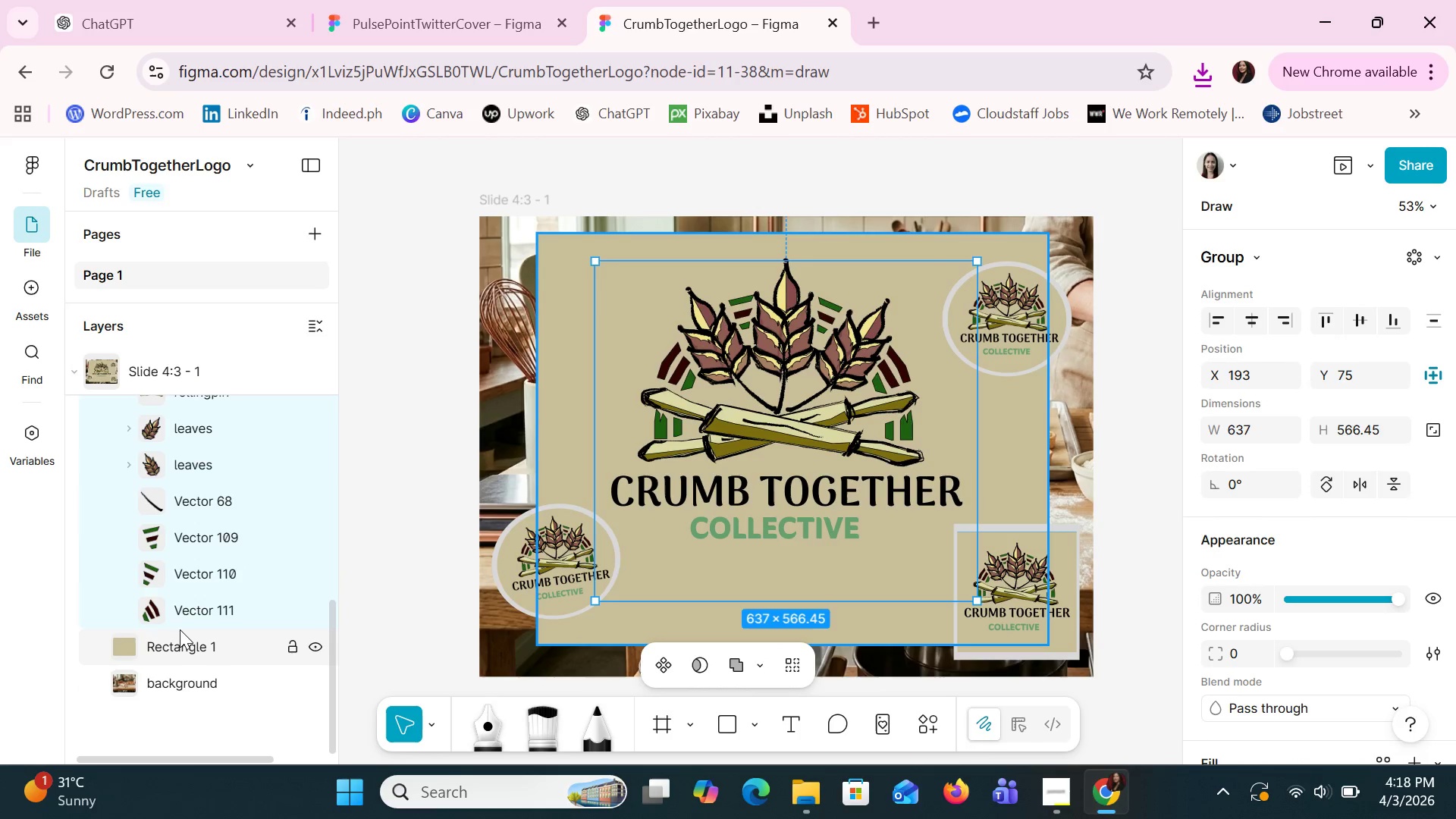 
hold_key(key=ShiftLeft, duration=1.52)
left_click([184, 653])
 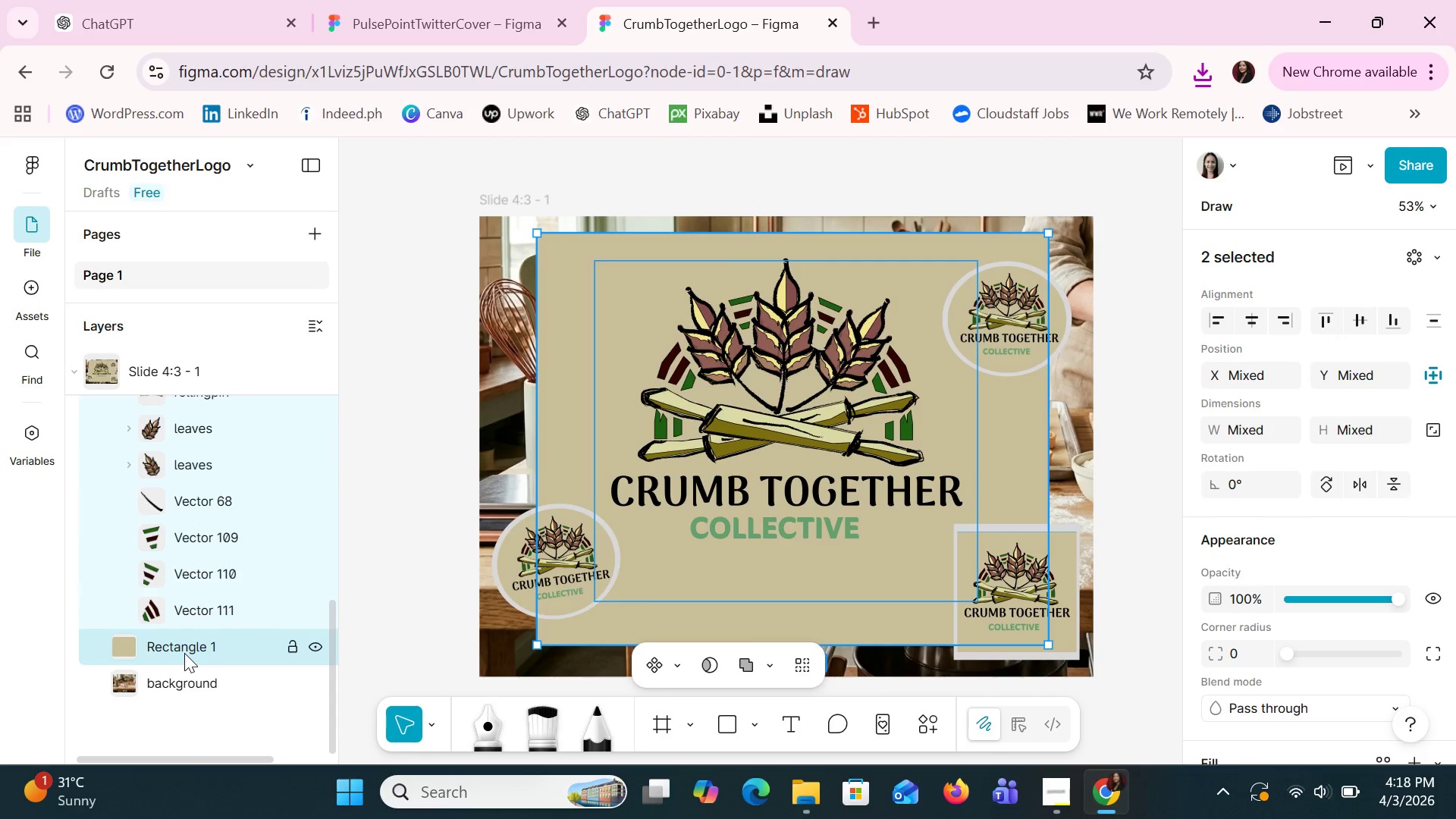 
hold_key(key=ShiftLeft, duration=1.51)
left_click([191, 673])
 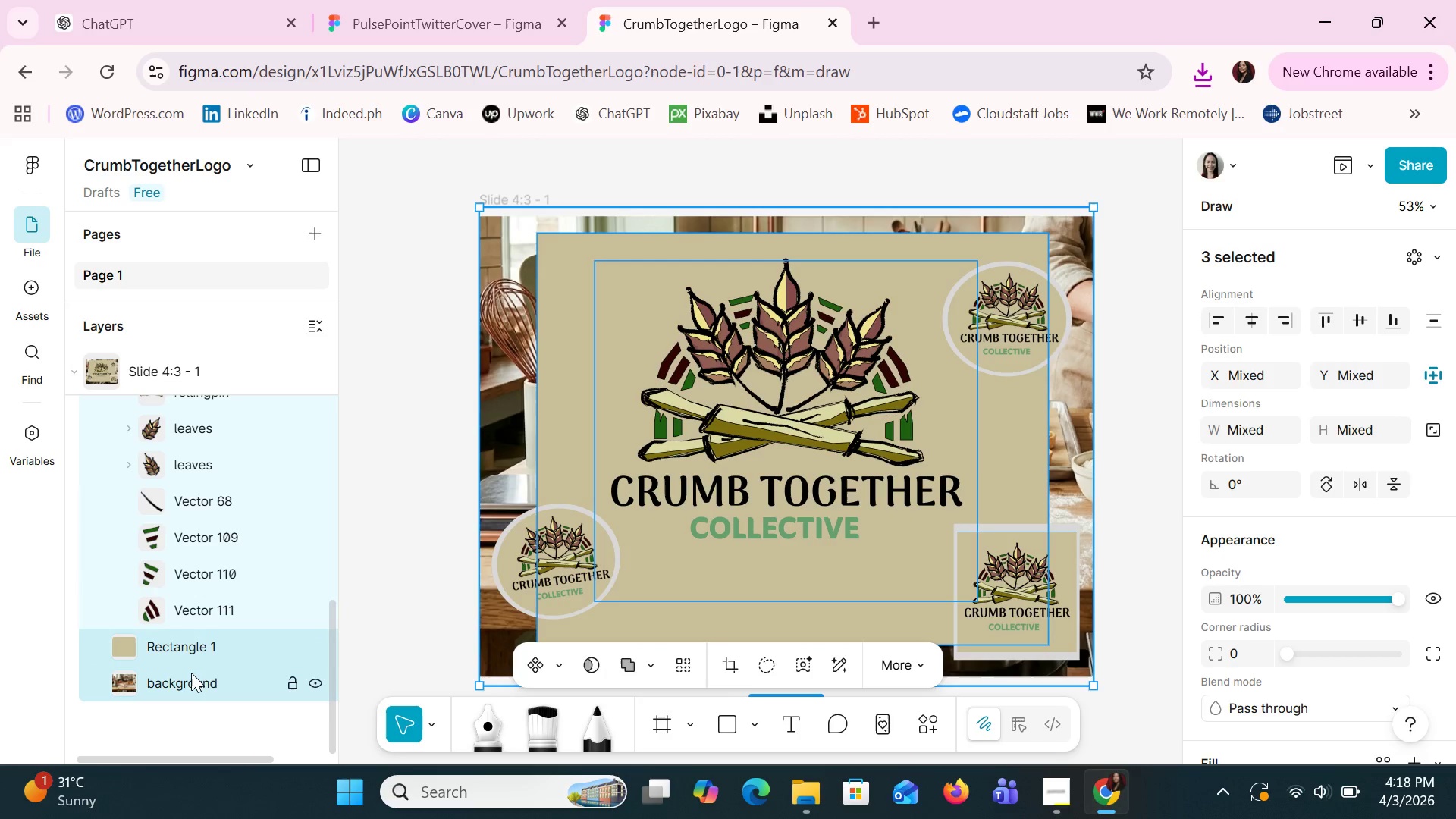 
hold_key(key=ShiftLeft, duration=0.38)
 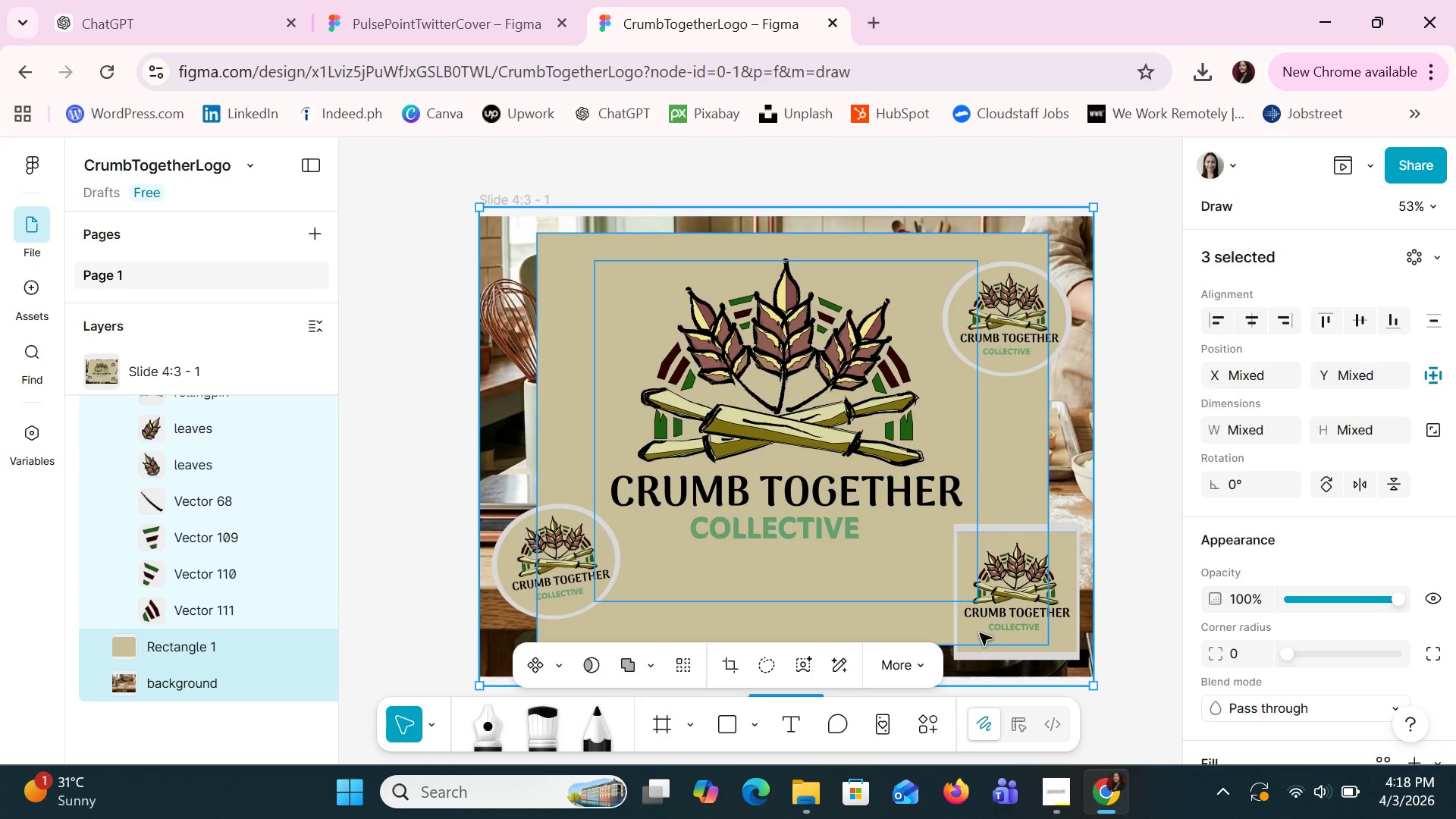 
scroll: coordinate [1380, 388], scroll_direction: down, amount: 10.0
 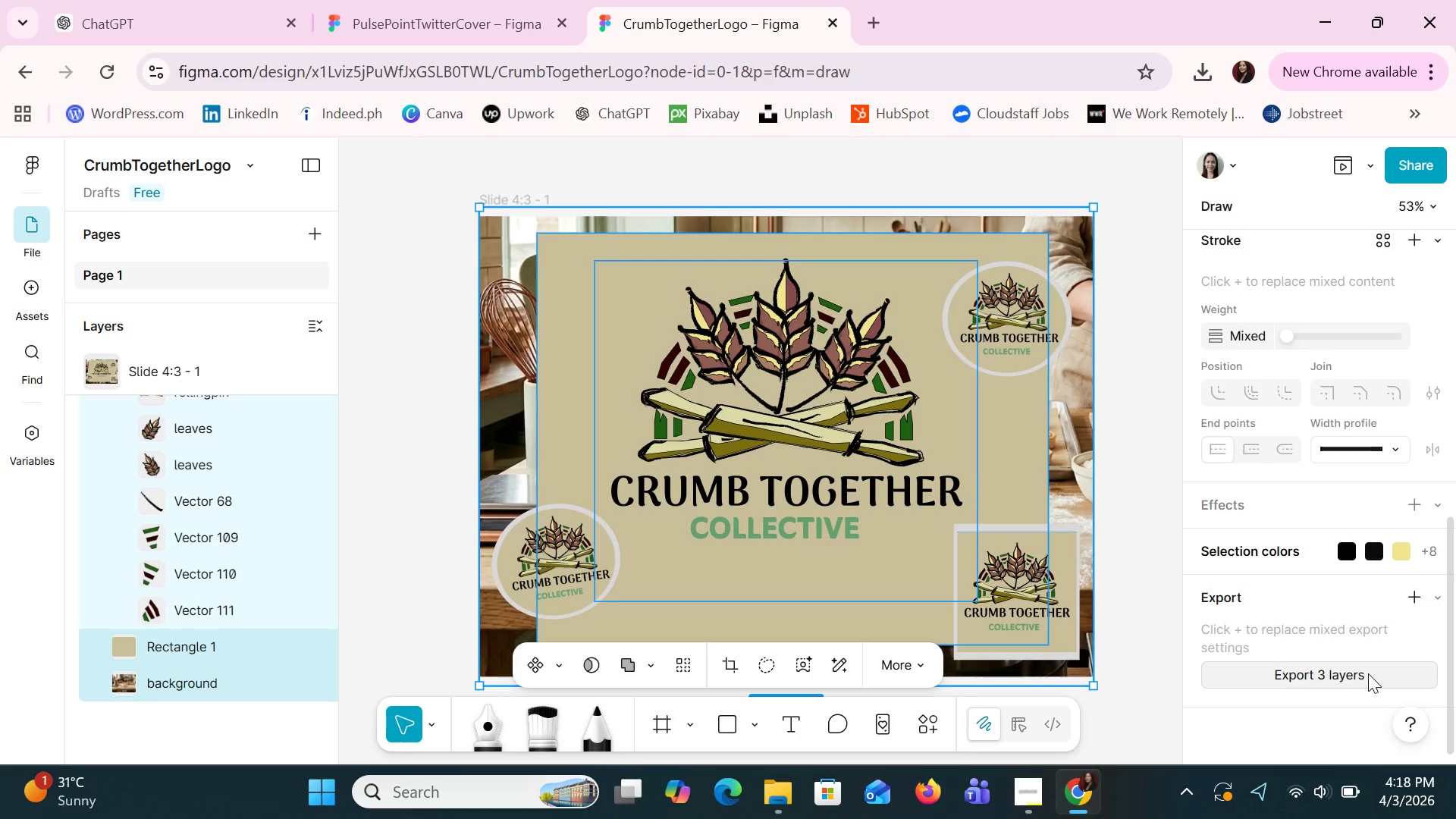 
wait(13.3)
 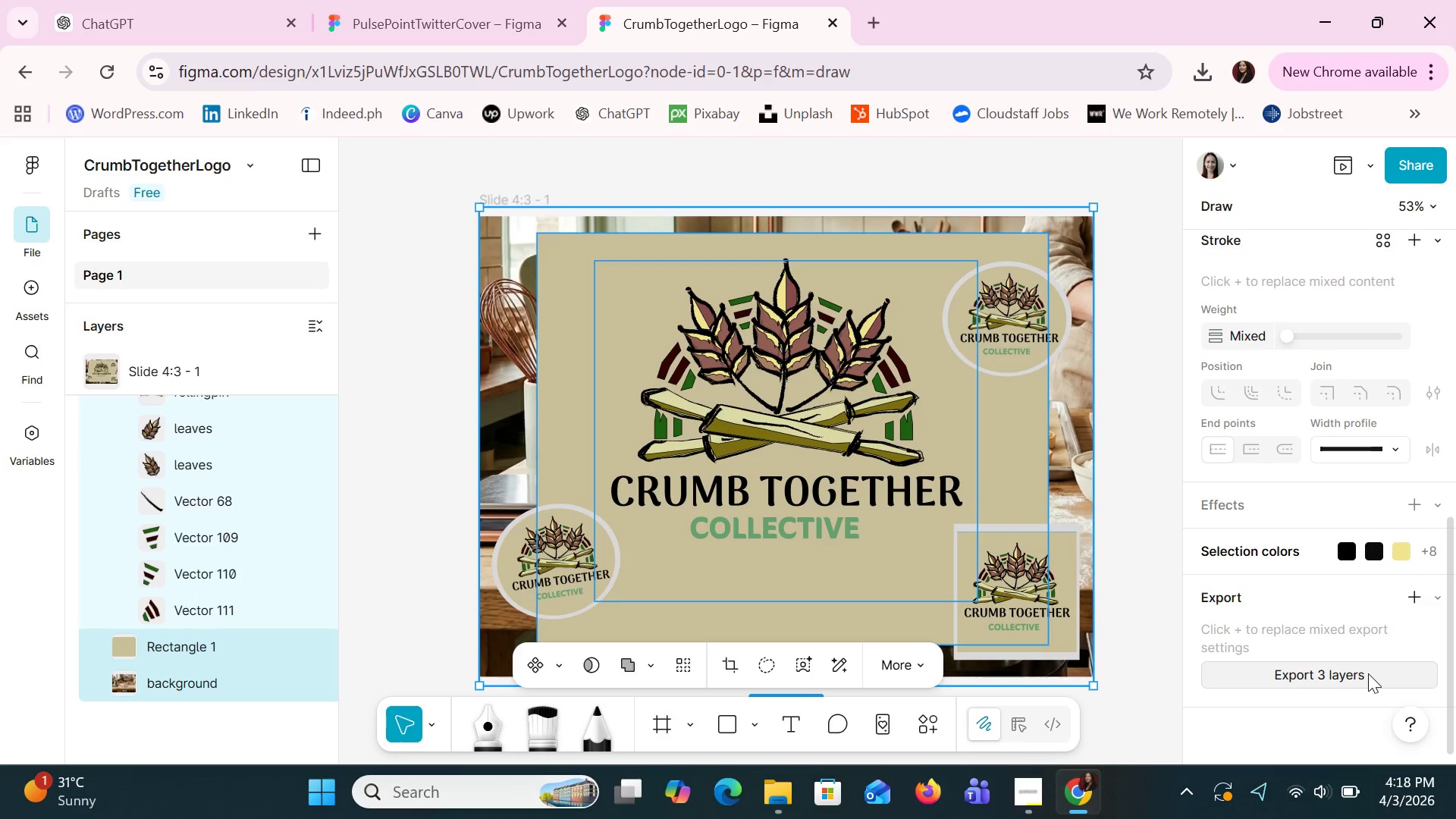 
scroll: coordinate [84, 527], scroll_direction: up, amount: 11.0
 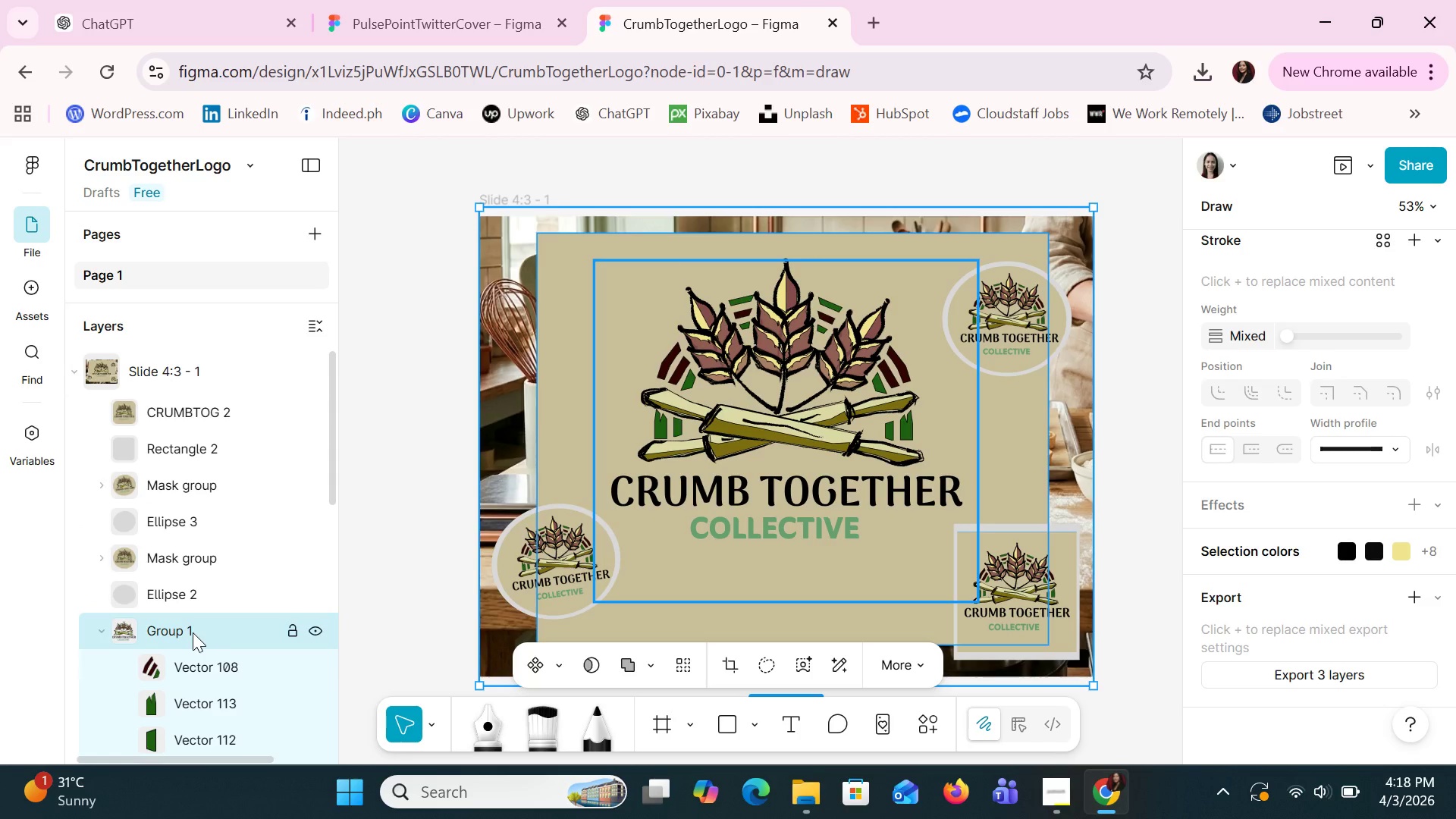 
right_click([194, 632])
 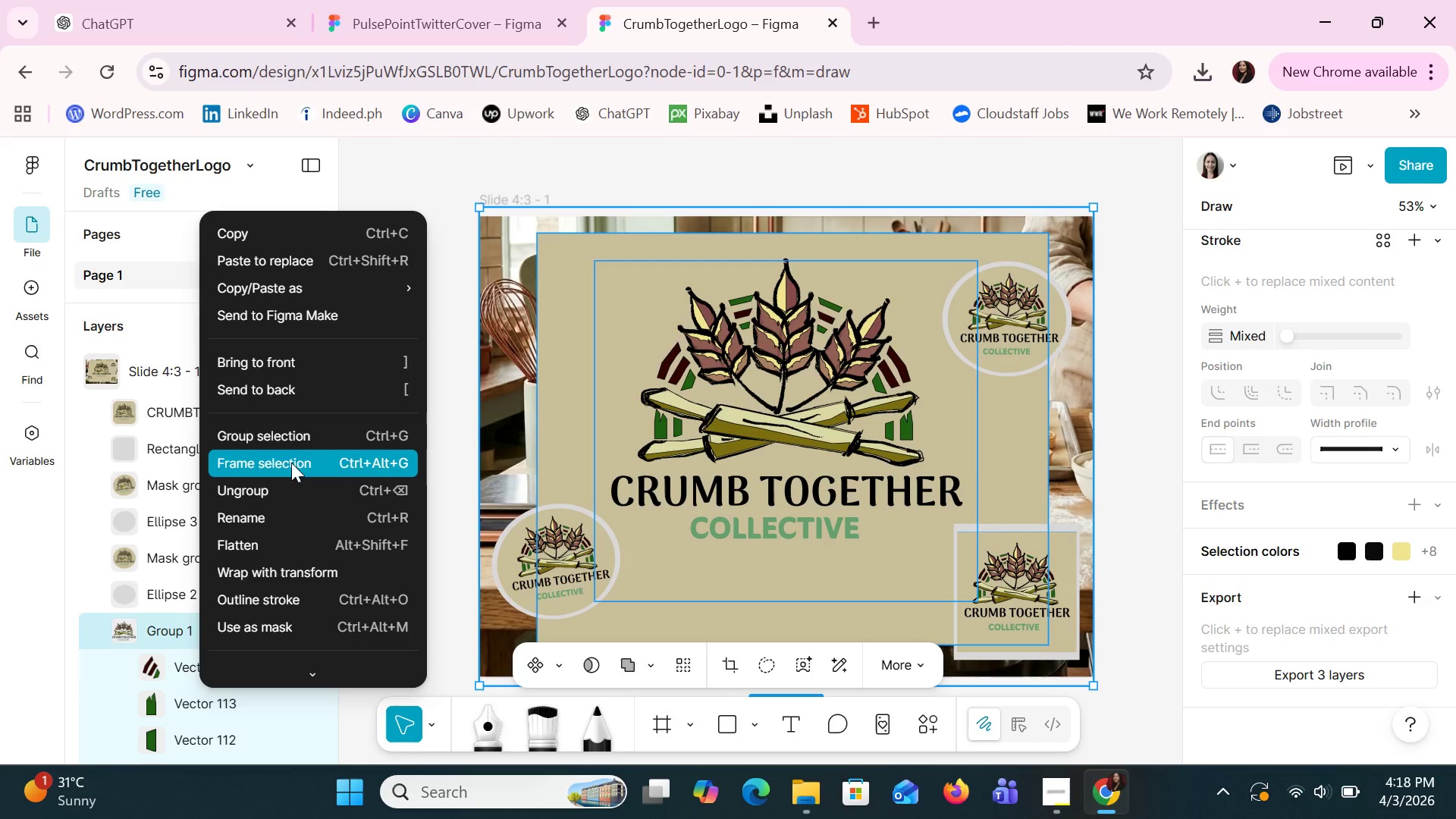 
left_click([291, 444])
 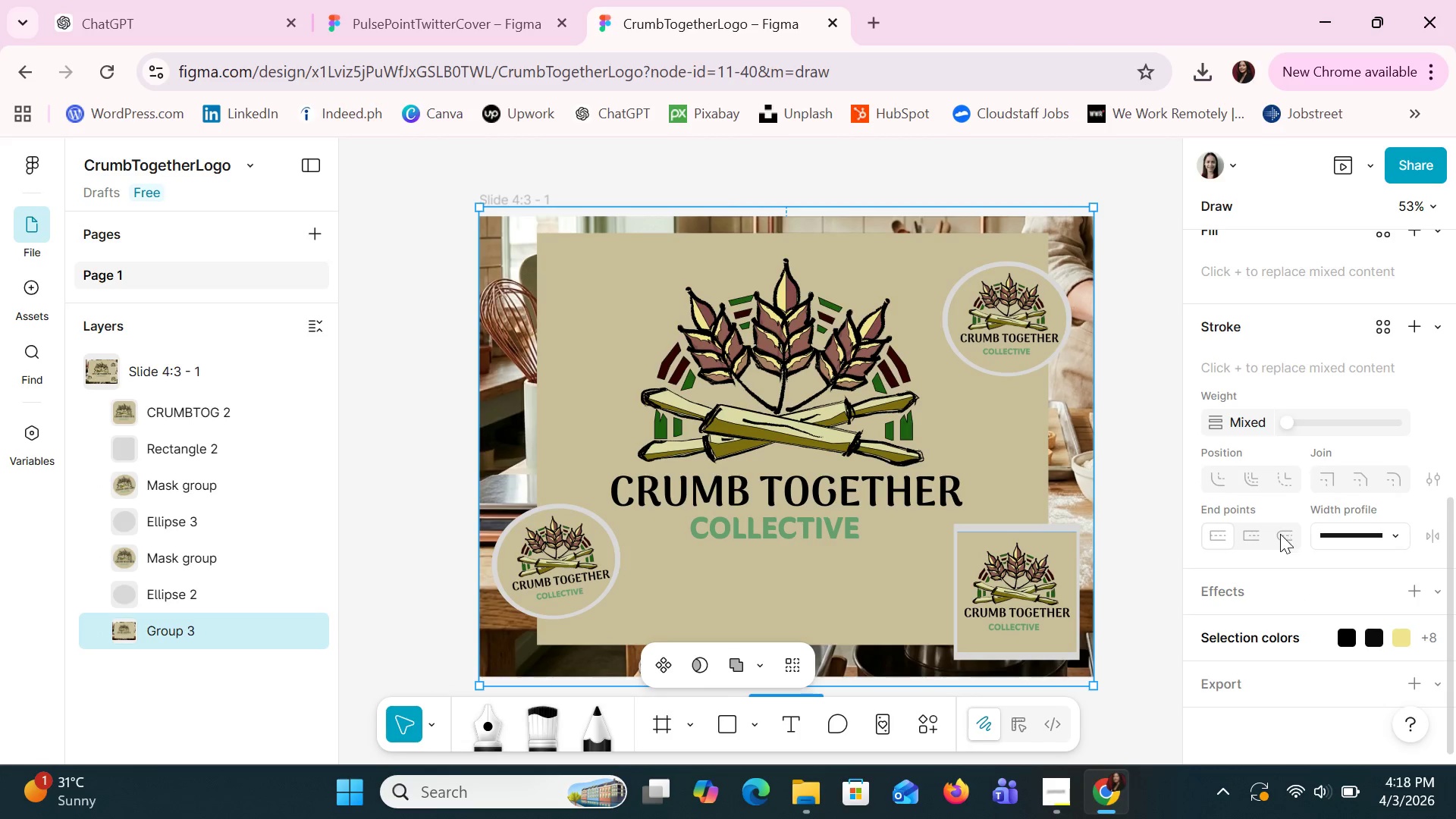 
left_click([1207, 686])
 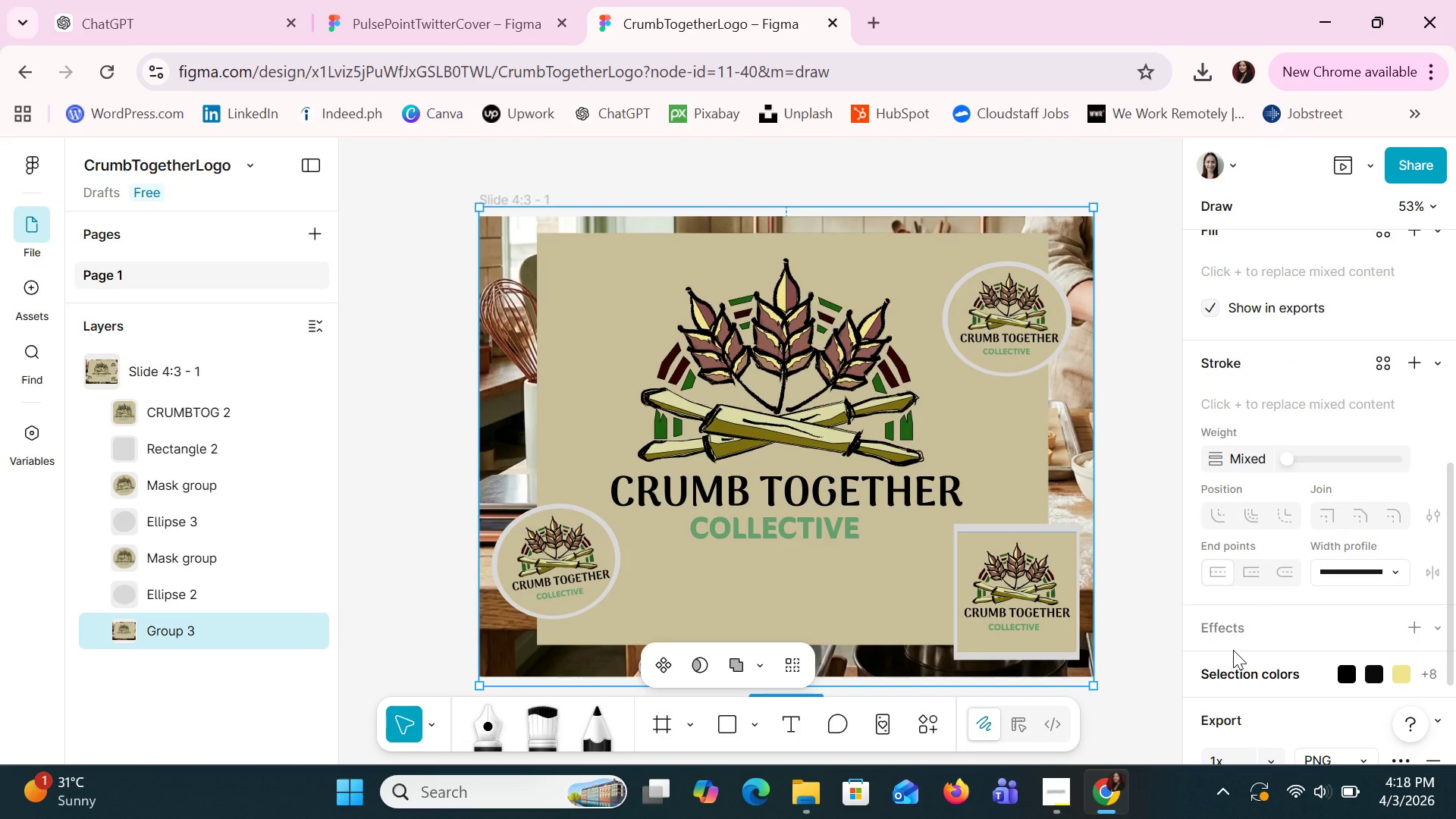 
scroll: coordinate [1233, 650], scroll_direction: down, amount: 4.0
 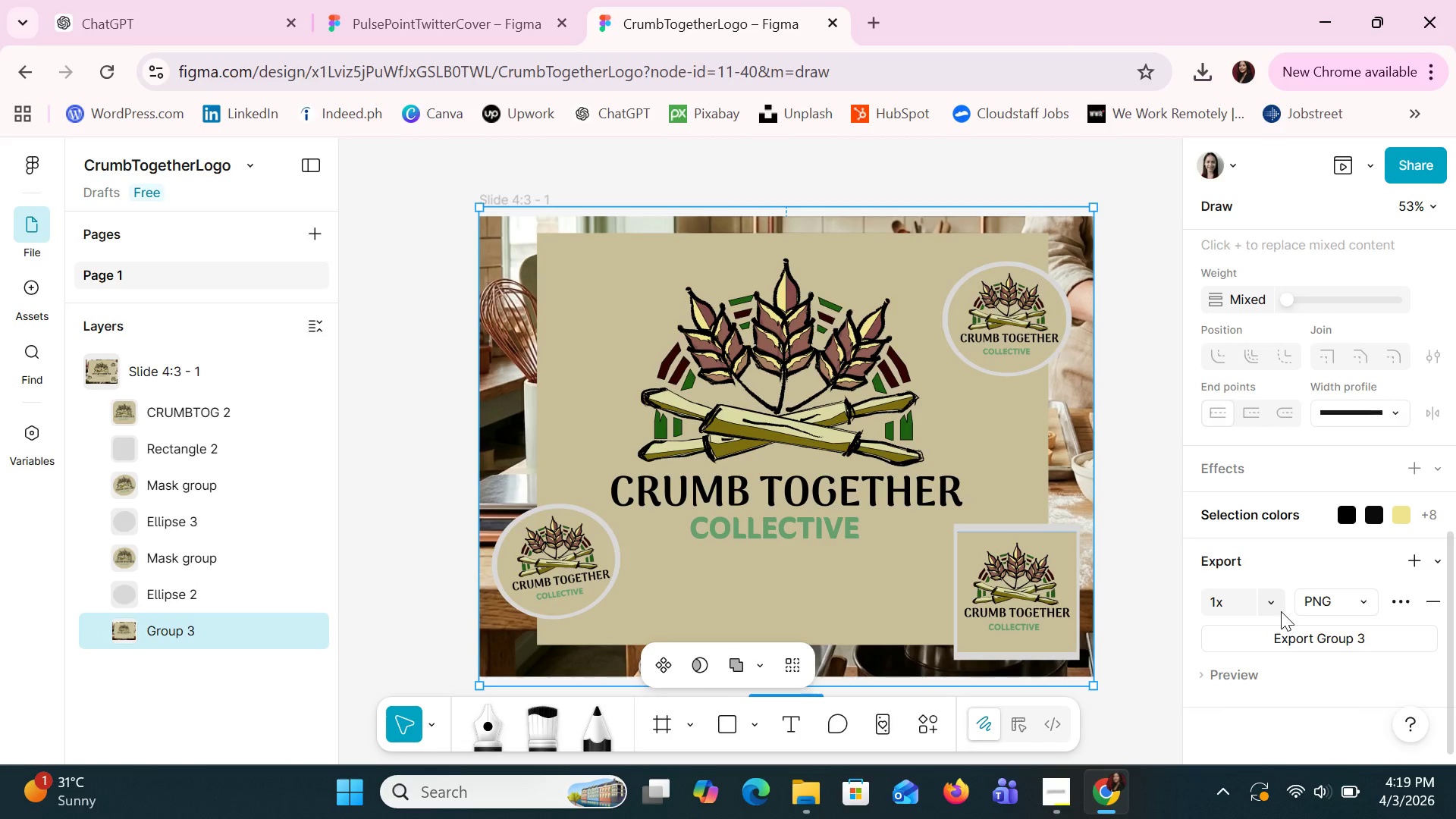 
left_click([1265, 597])
 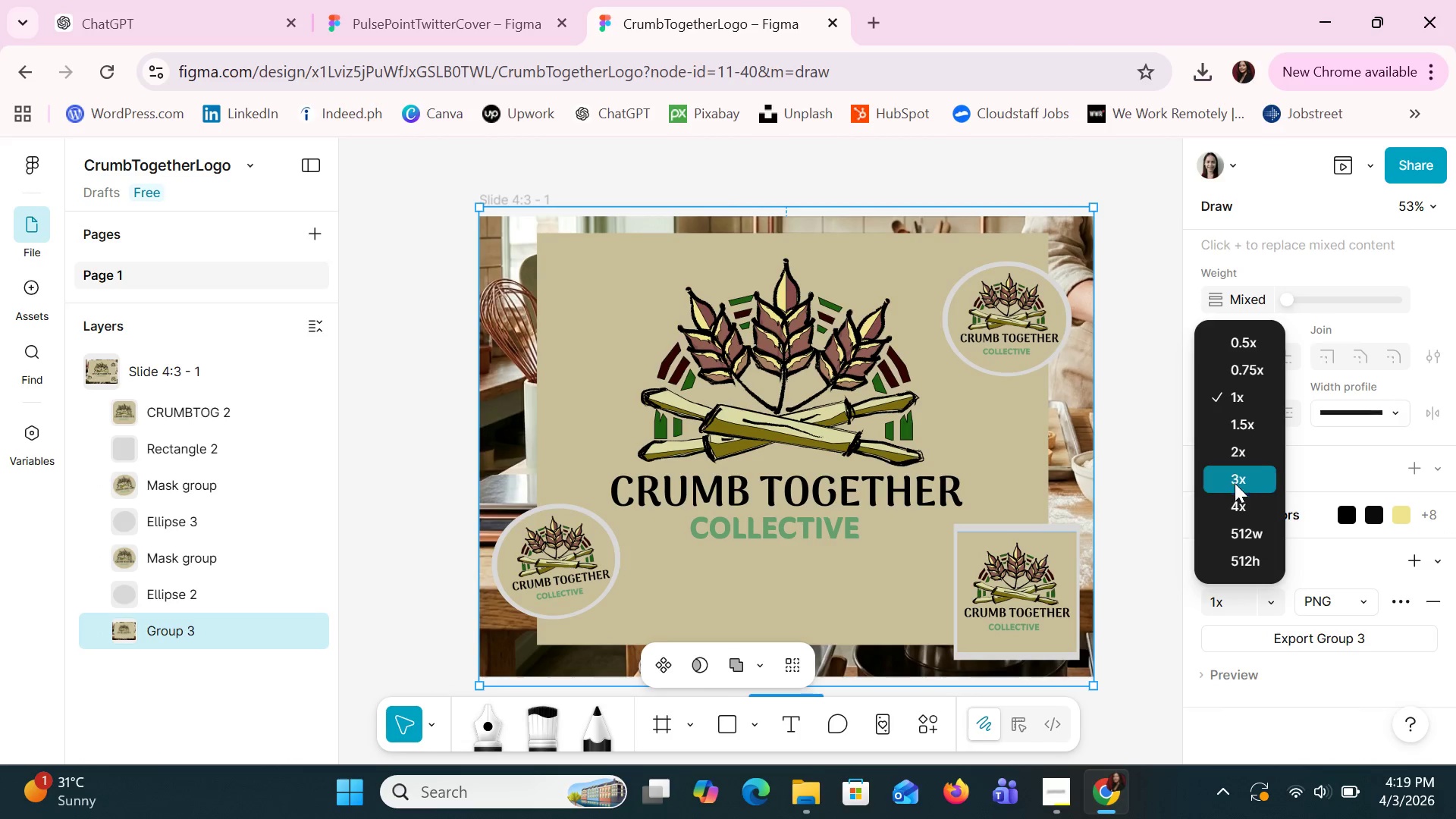 
left_click([1241, 500])
 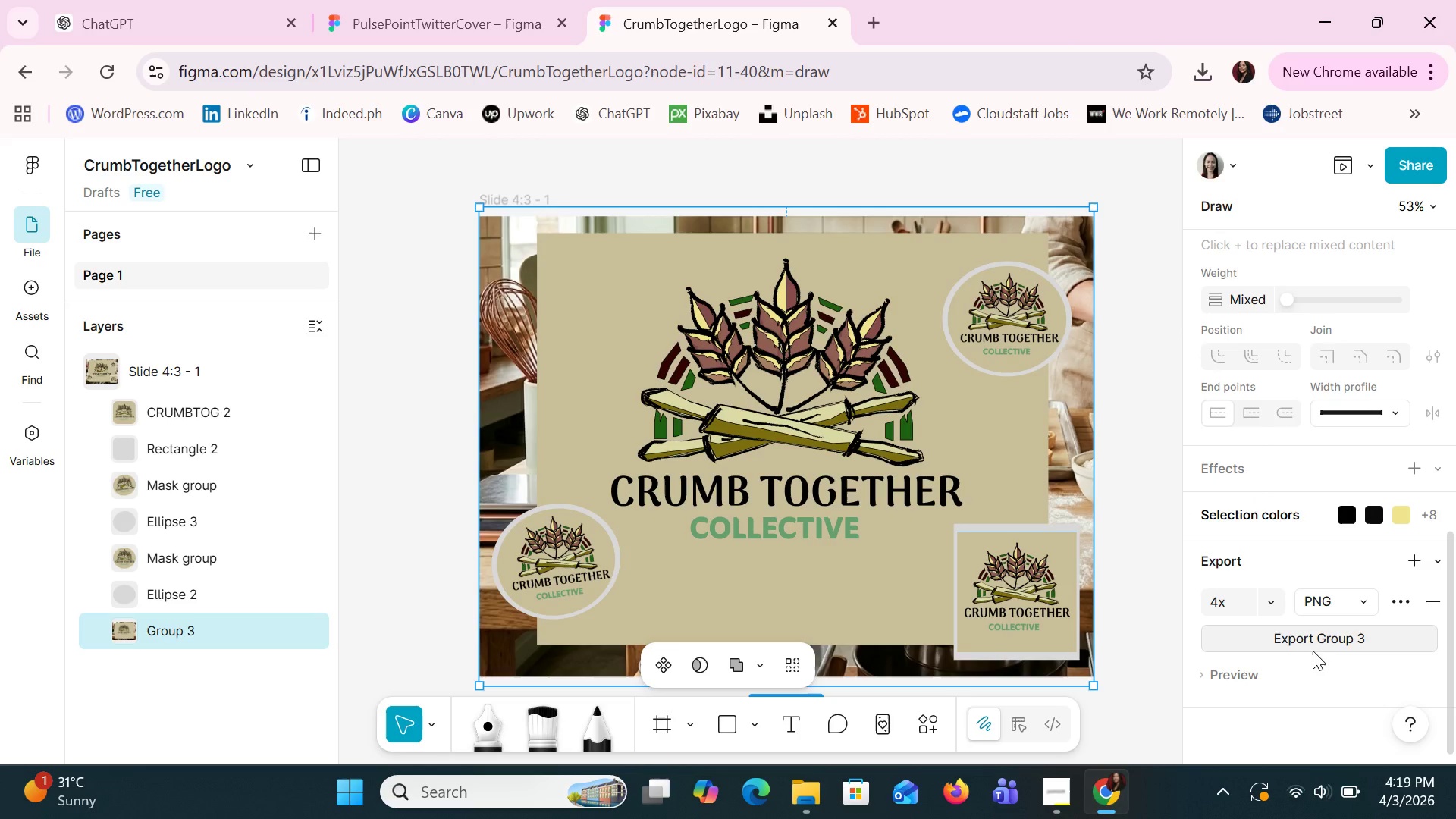 
left_click([1313, 630])
 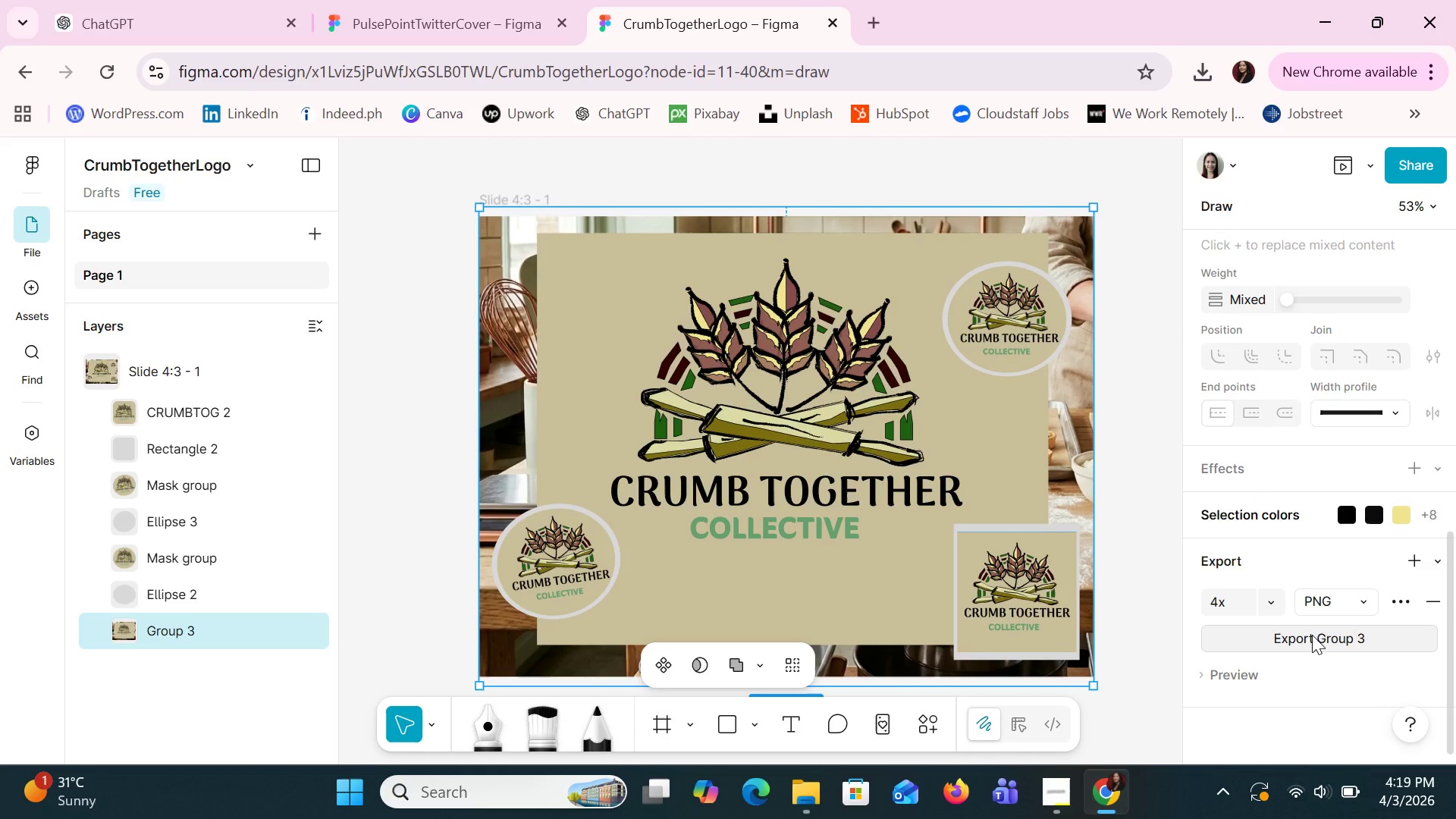 
wait(8.2)
 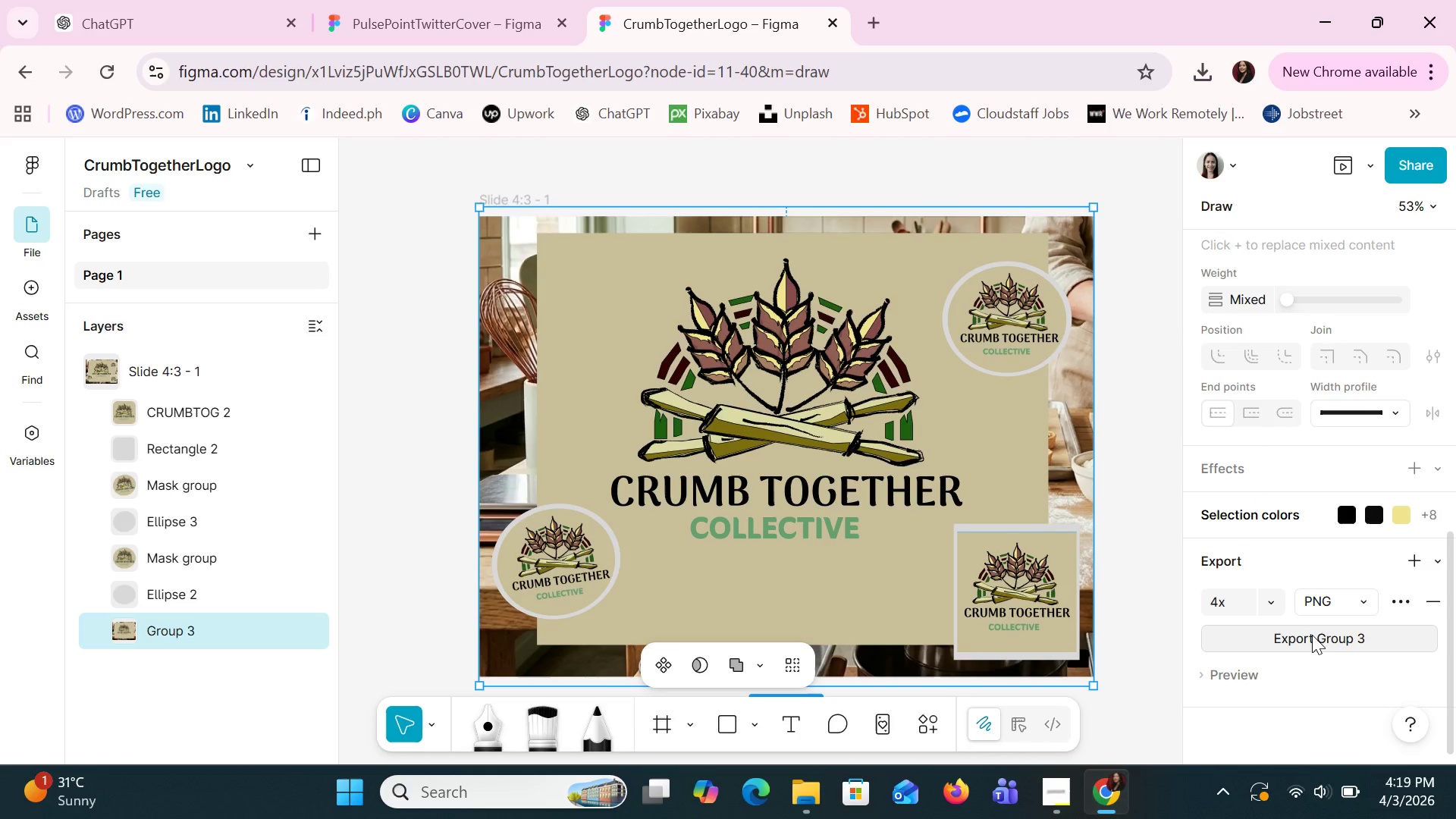 
mouse_move([800, 774])
 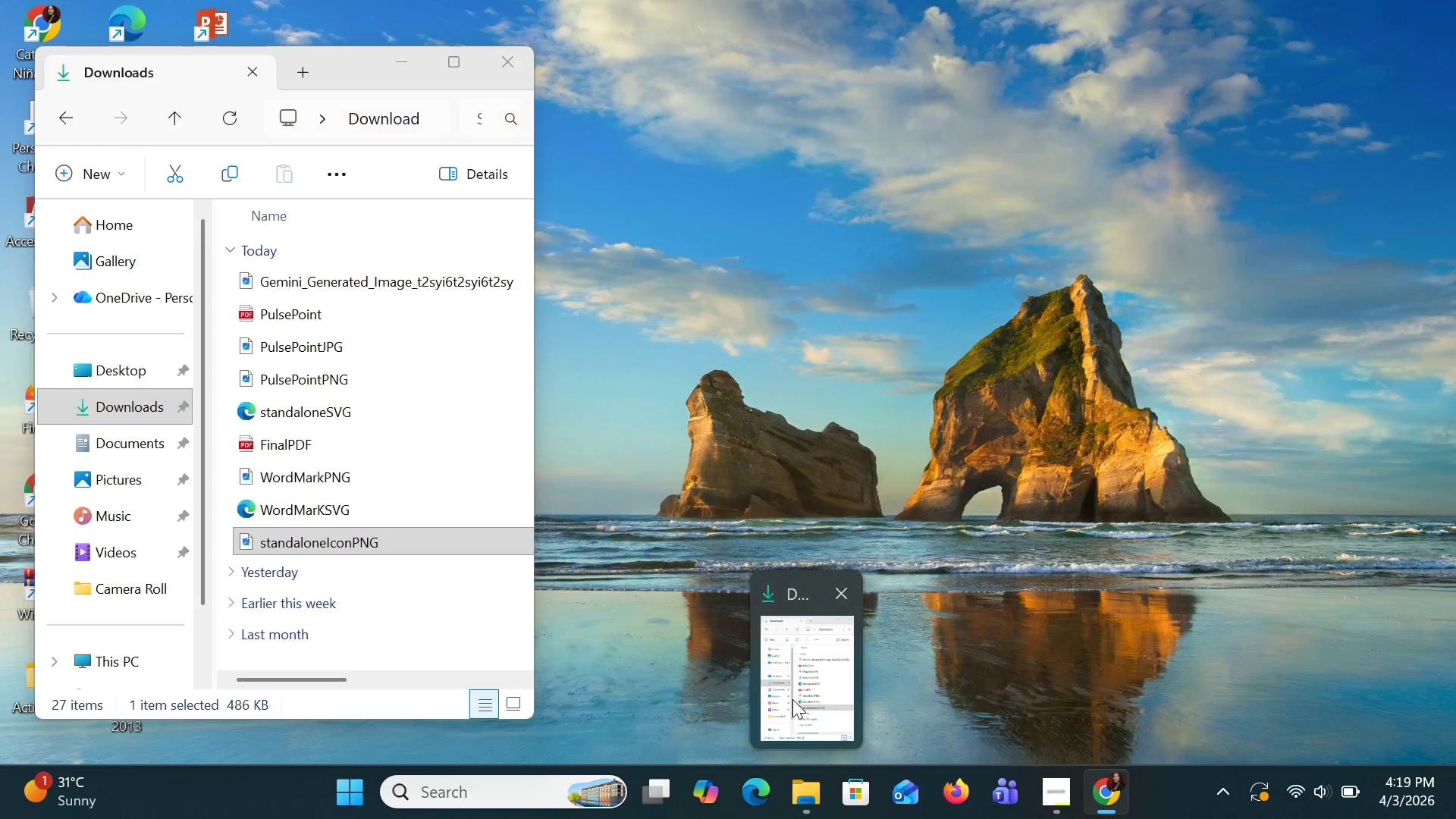 
left_click([792, 699])
 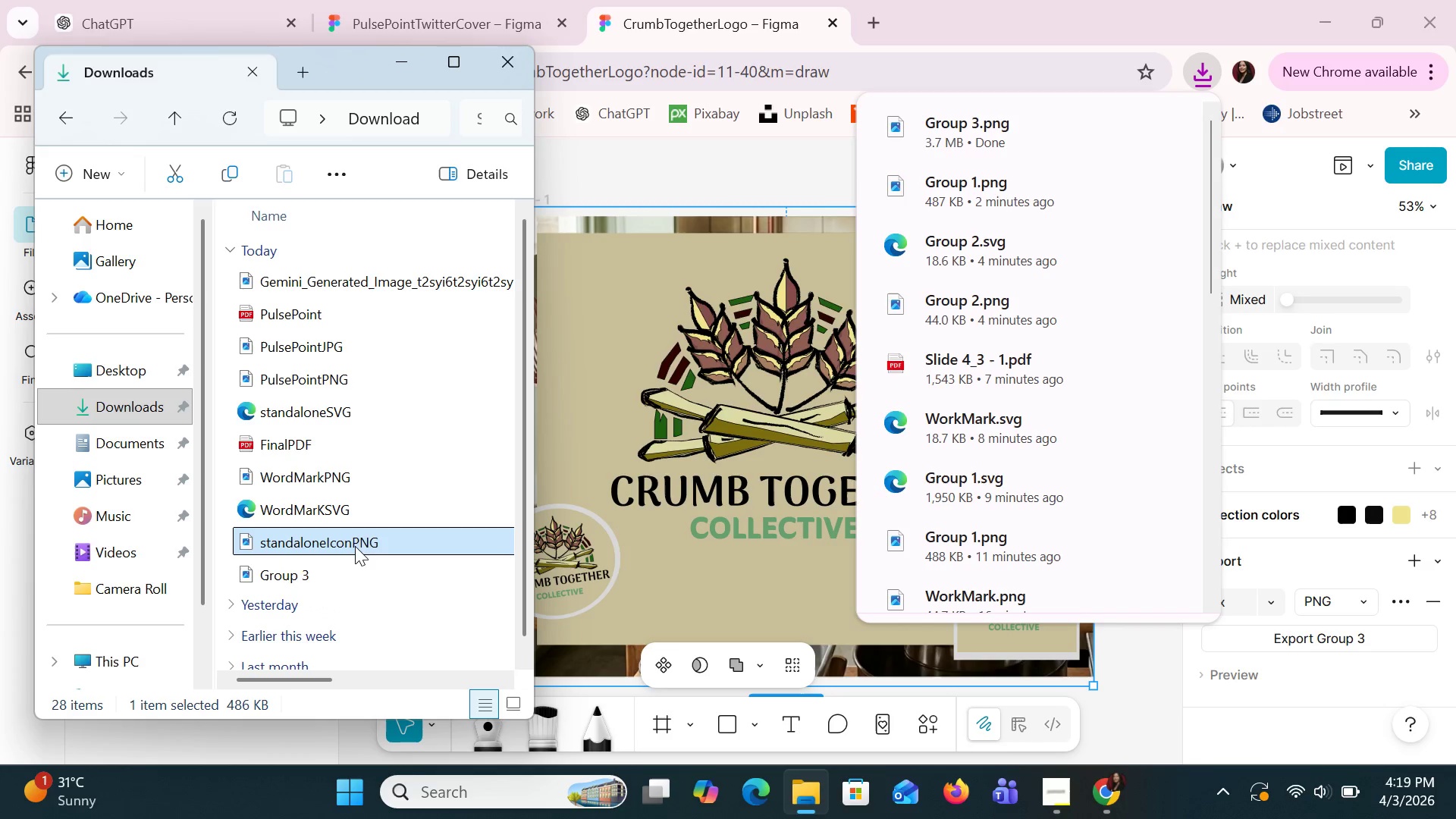 
left_click([347, 570])
 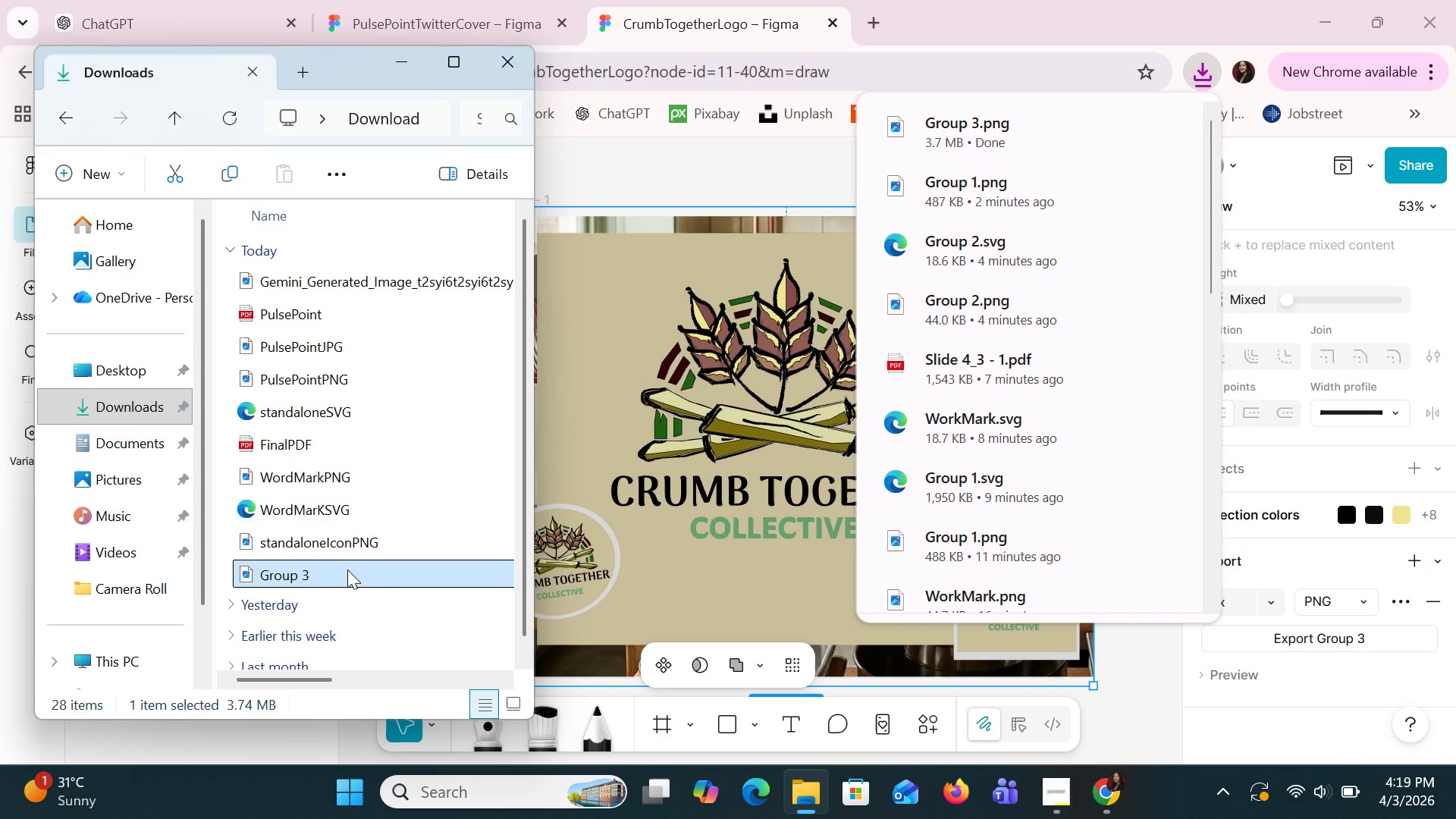 
double_click([347, 570])
 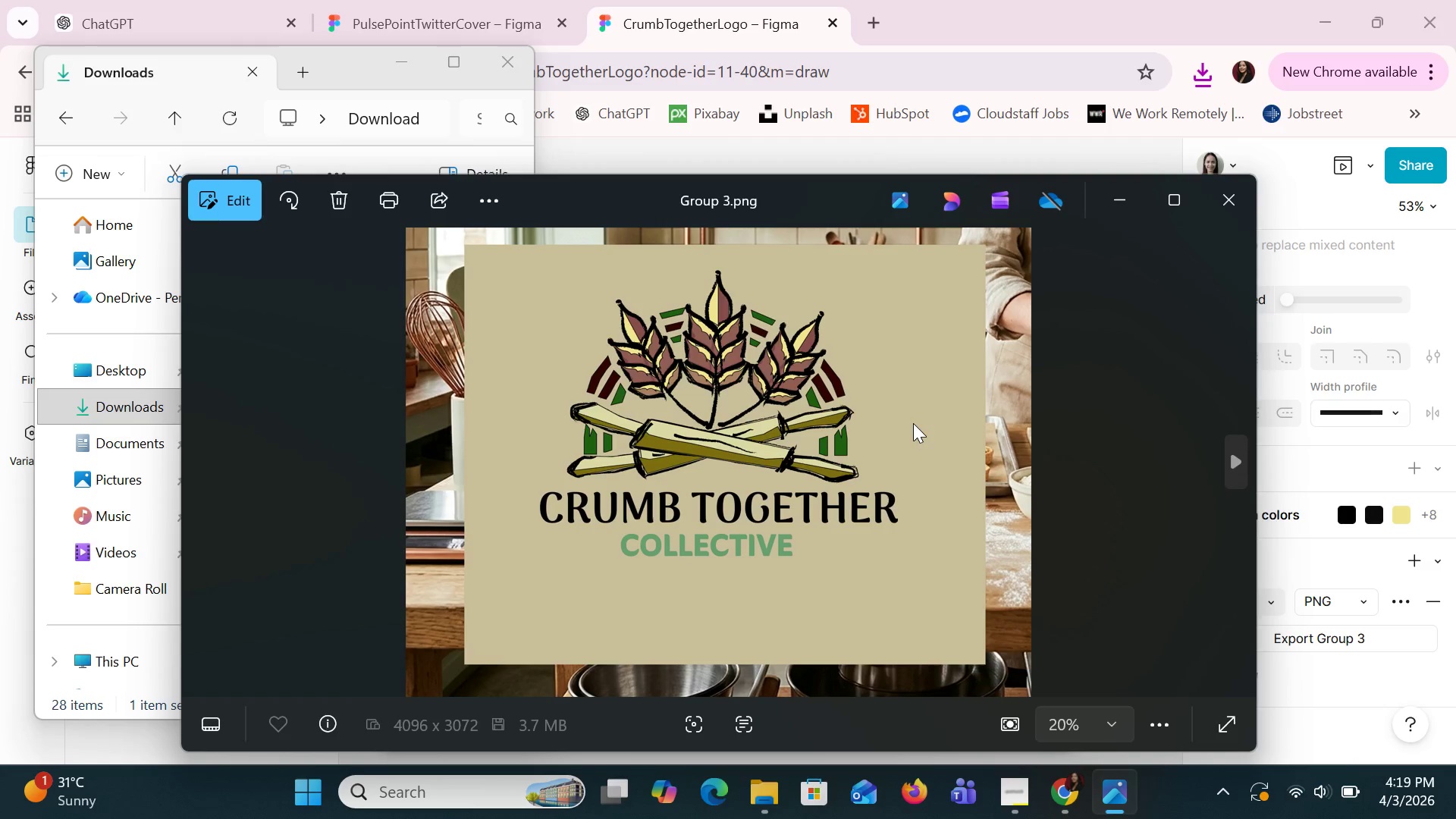 
wait(8.51)
 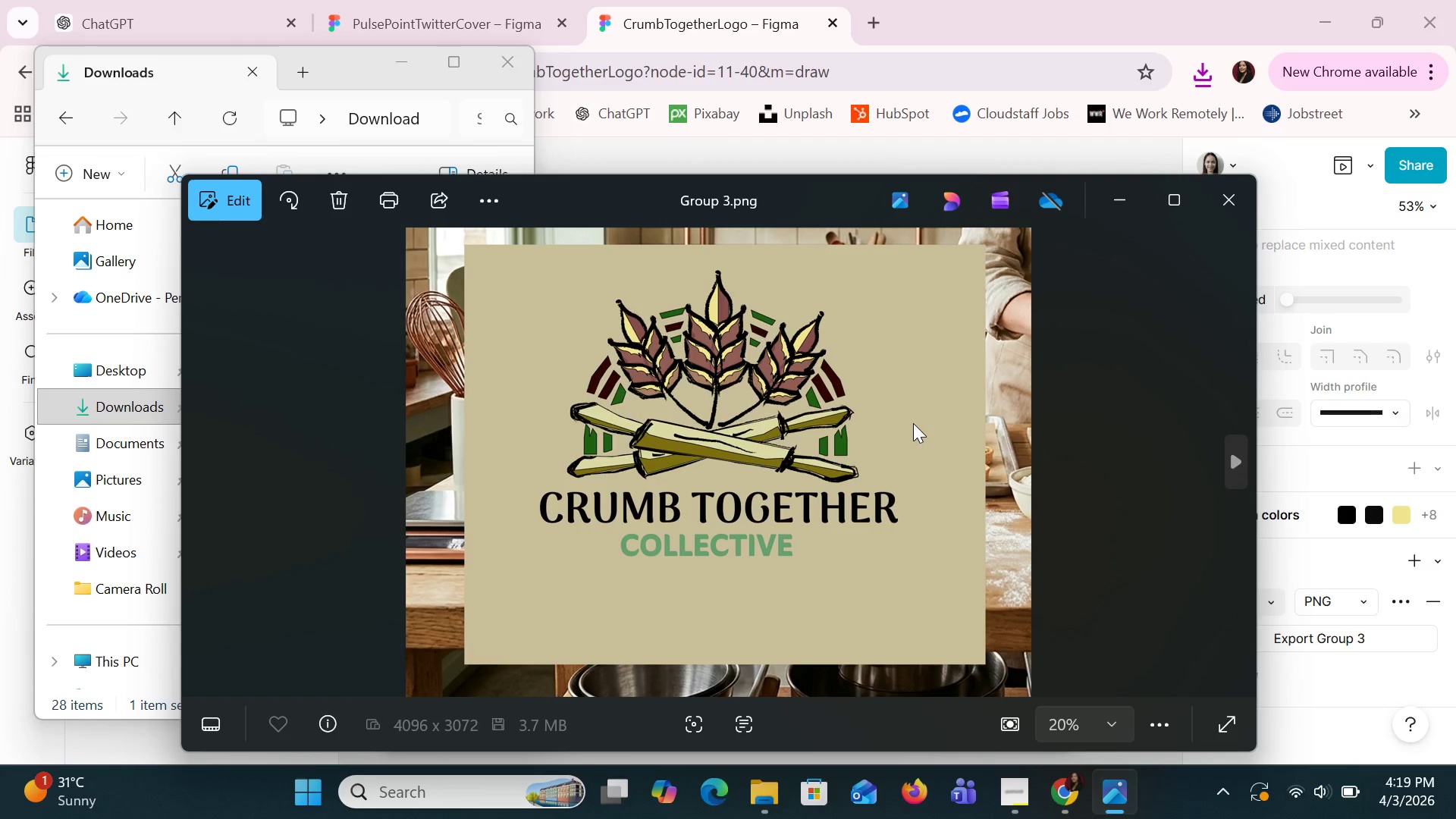 
left_click([1245, 192])
 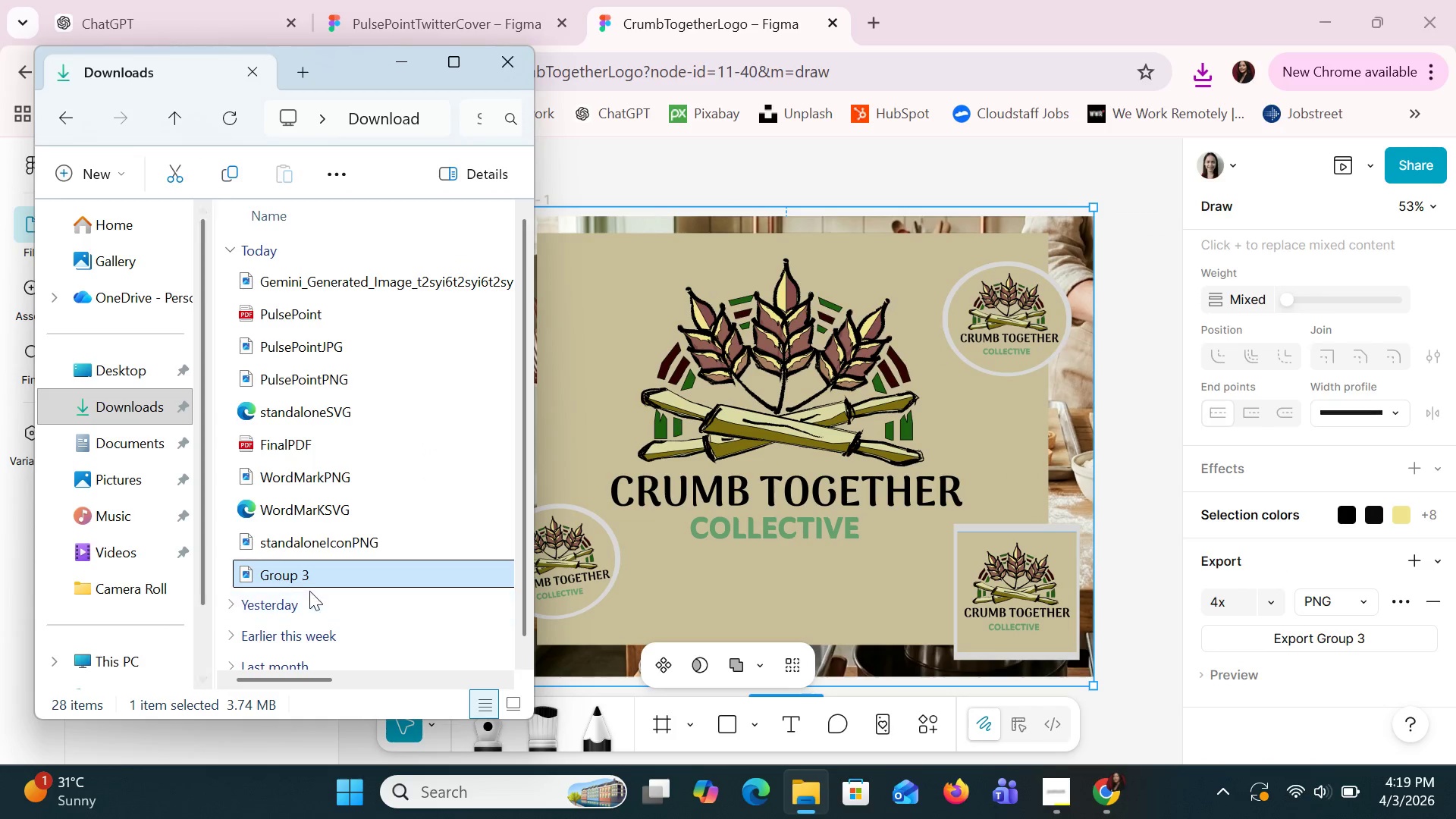 
right_click([317, 574])
 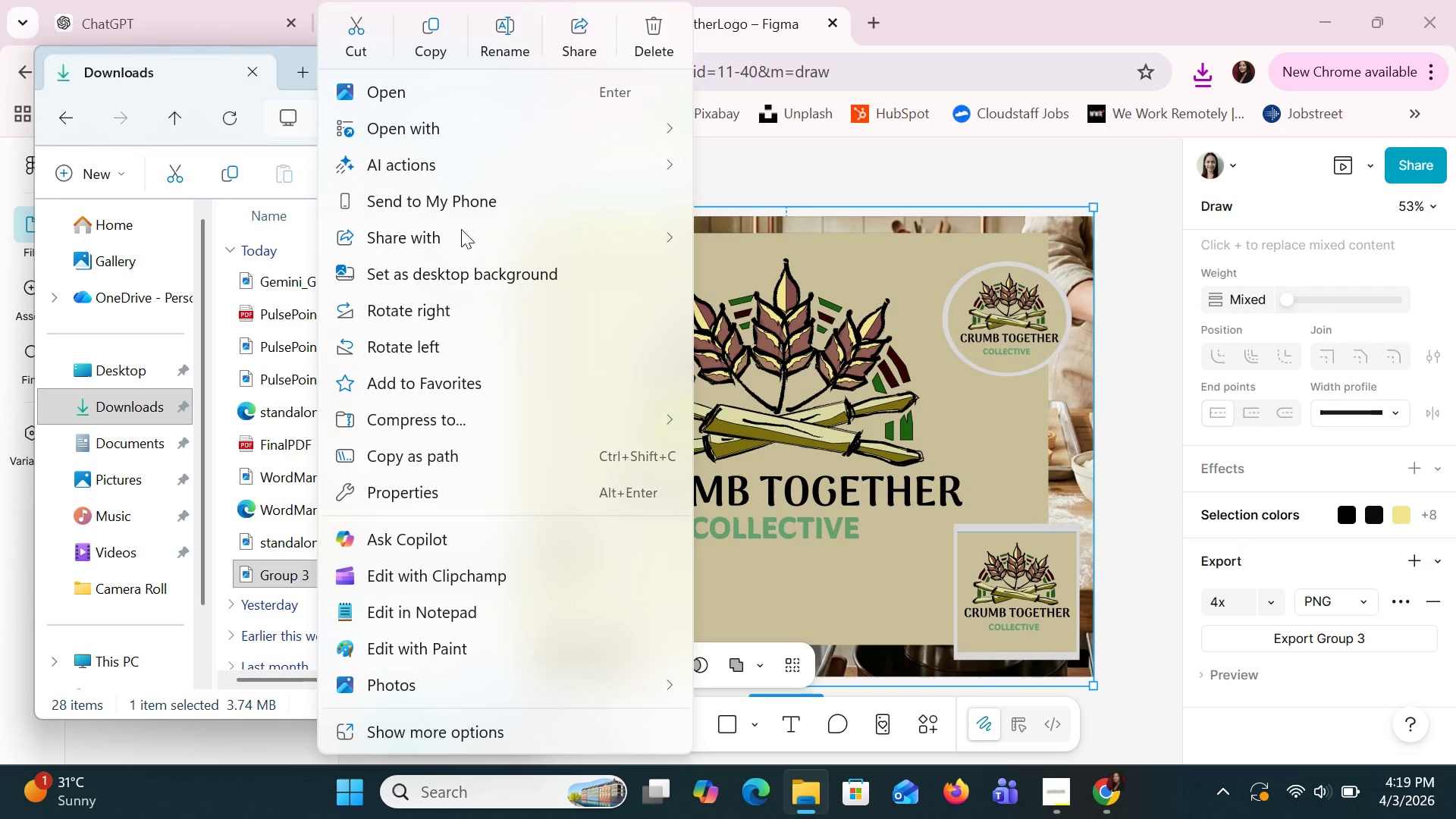 
left_click([520, 30])
 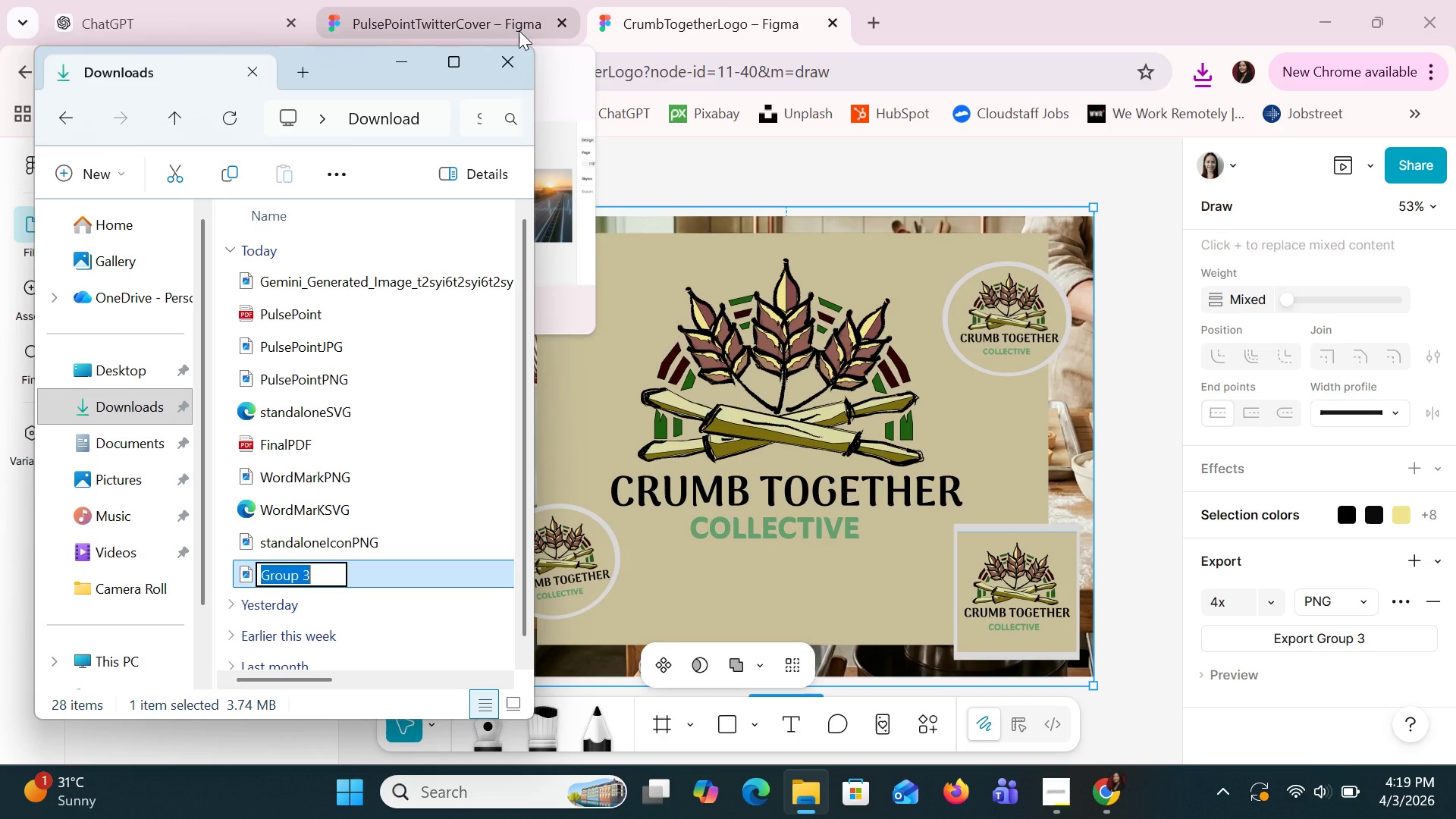 
wait(8.83)
 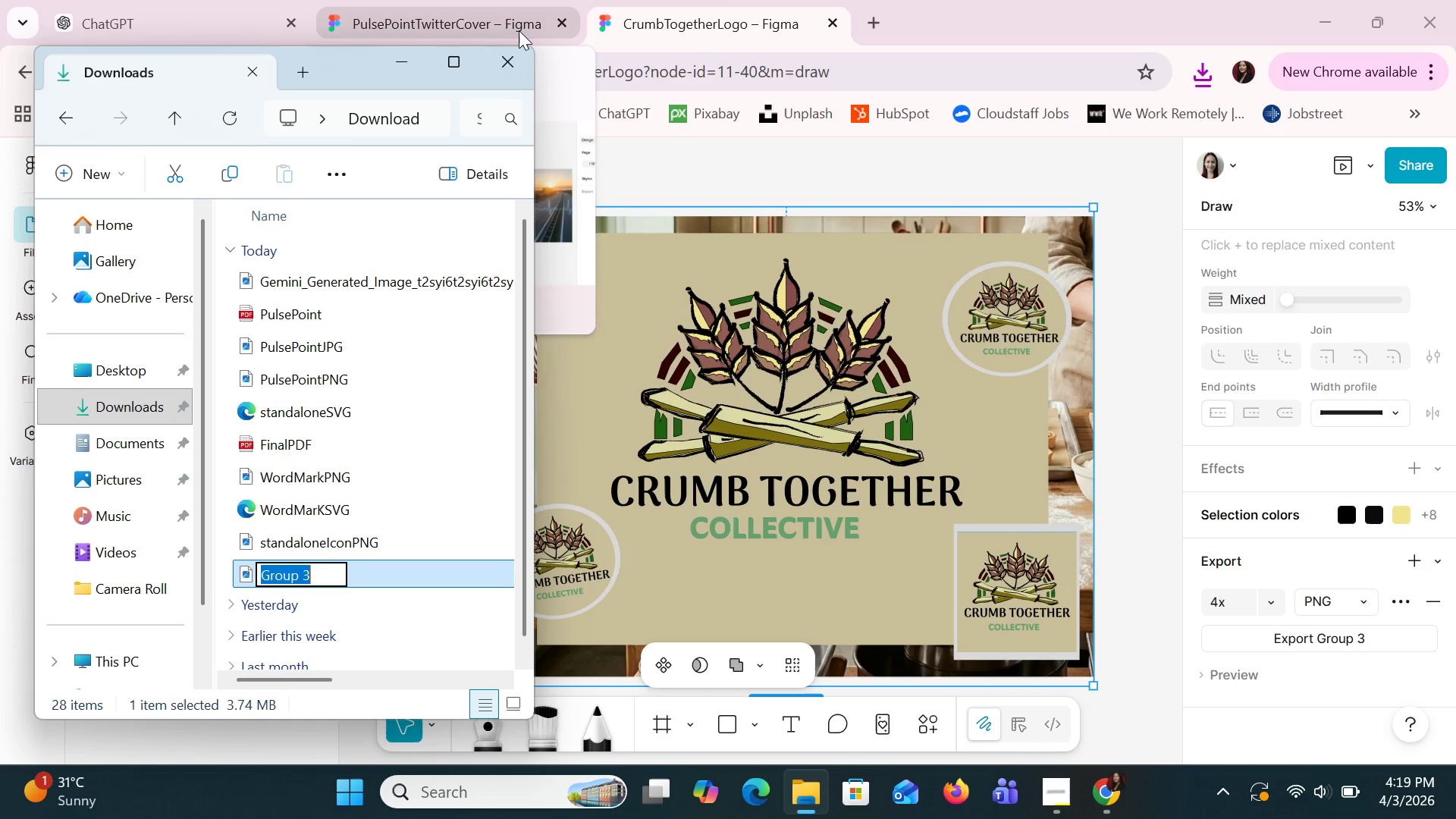 
type(ICONFinal)
 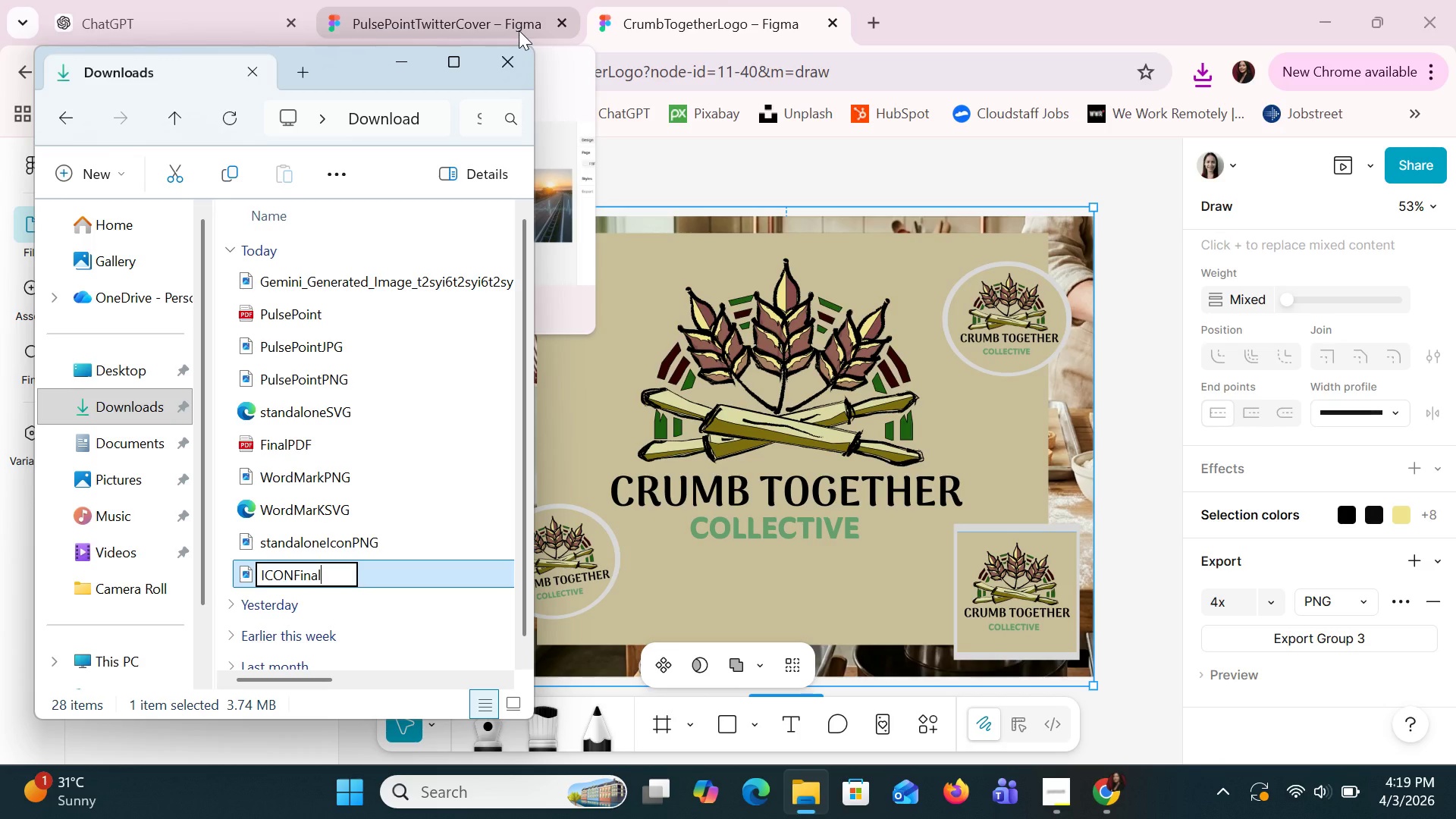 
 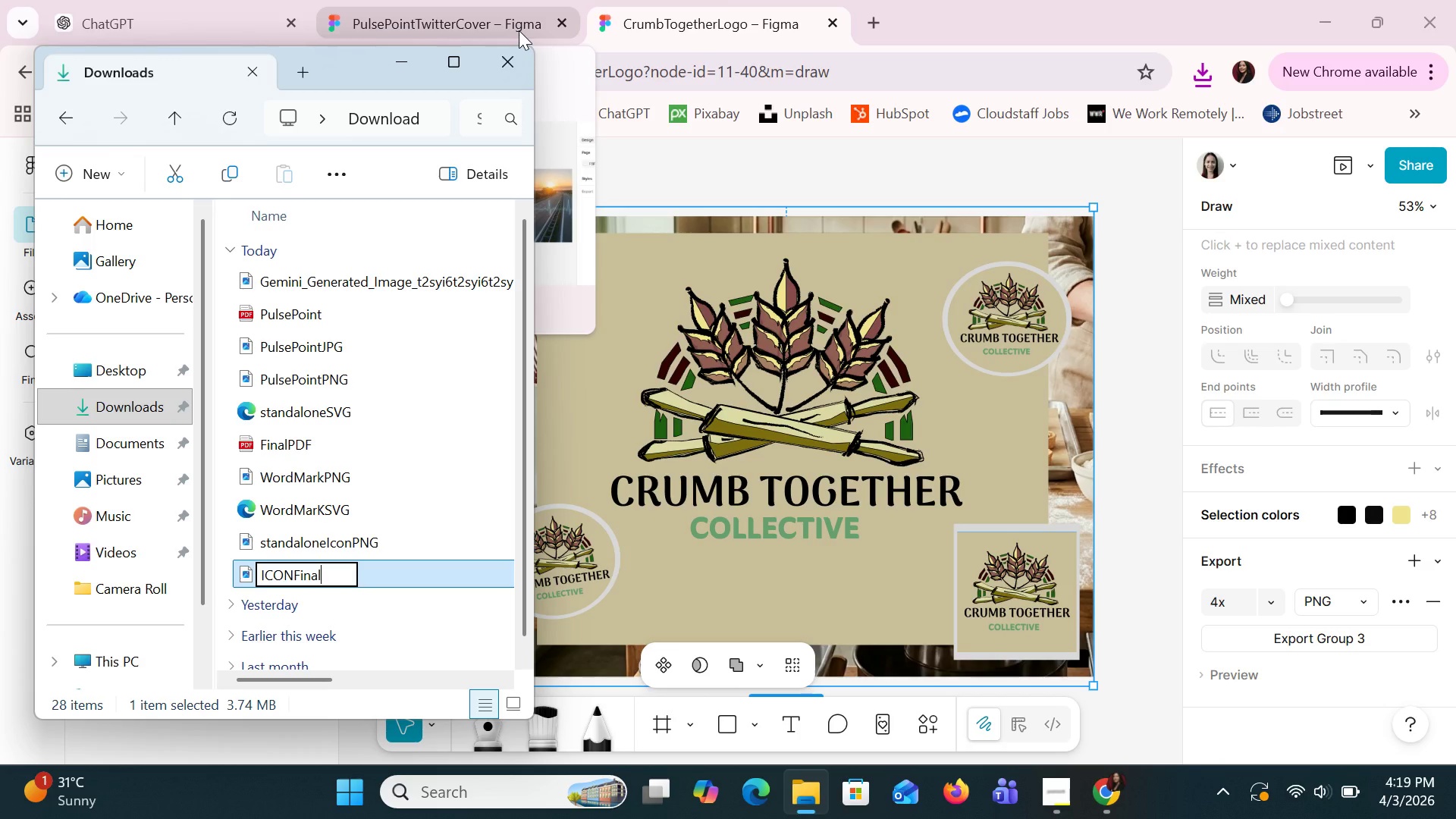 
key(Enter)
 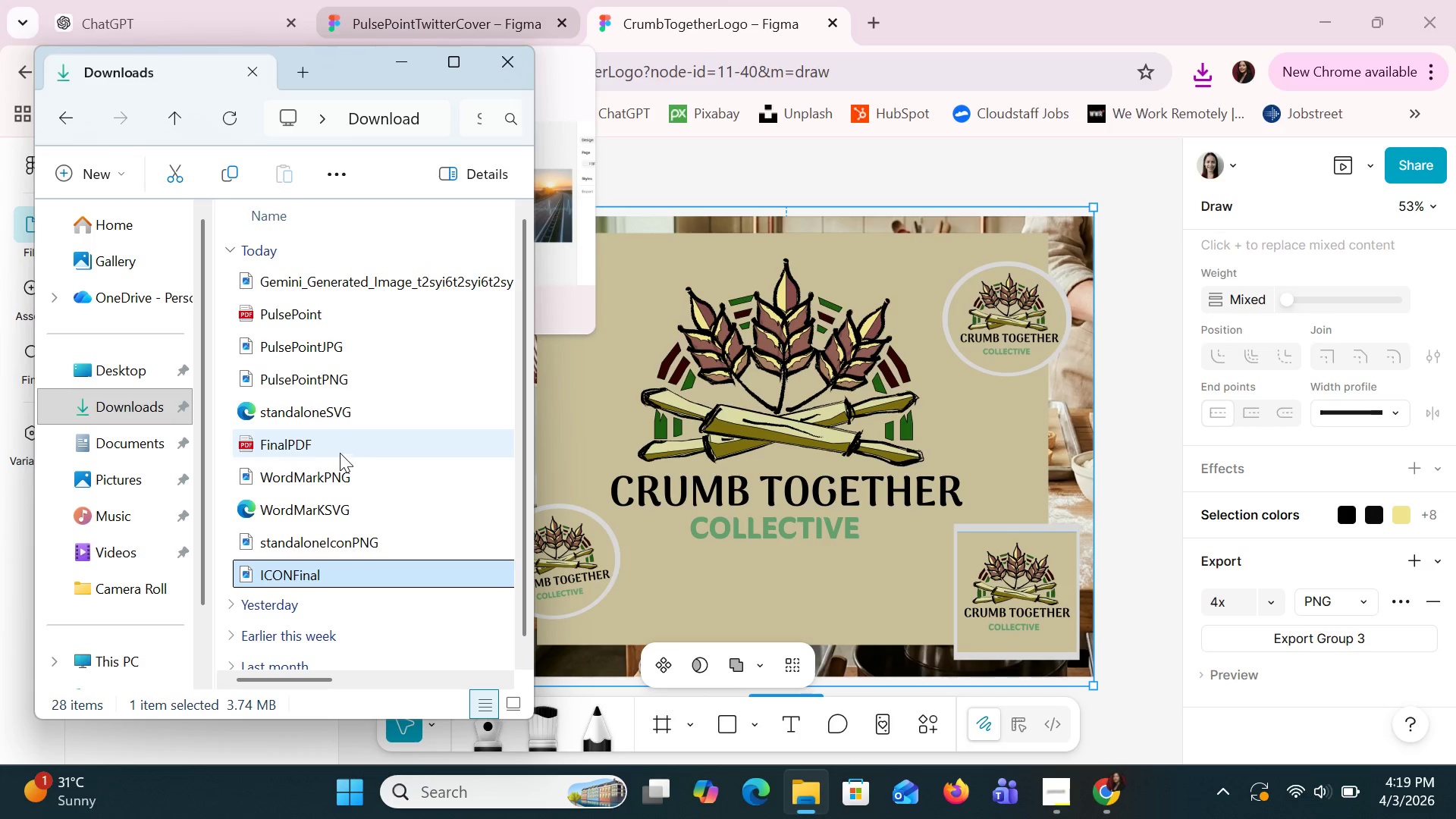 
double_click([327, 415])
 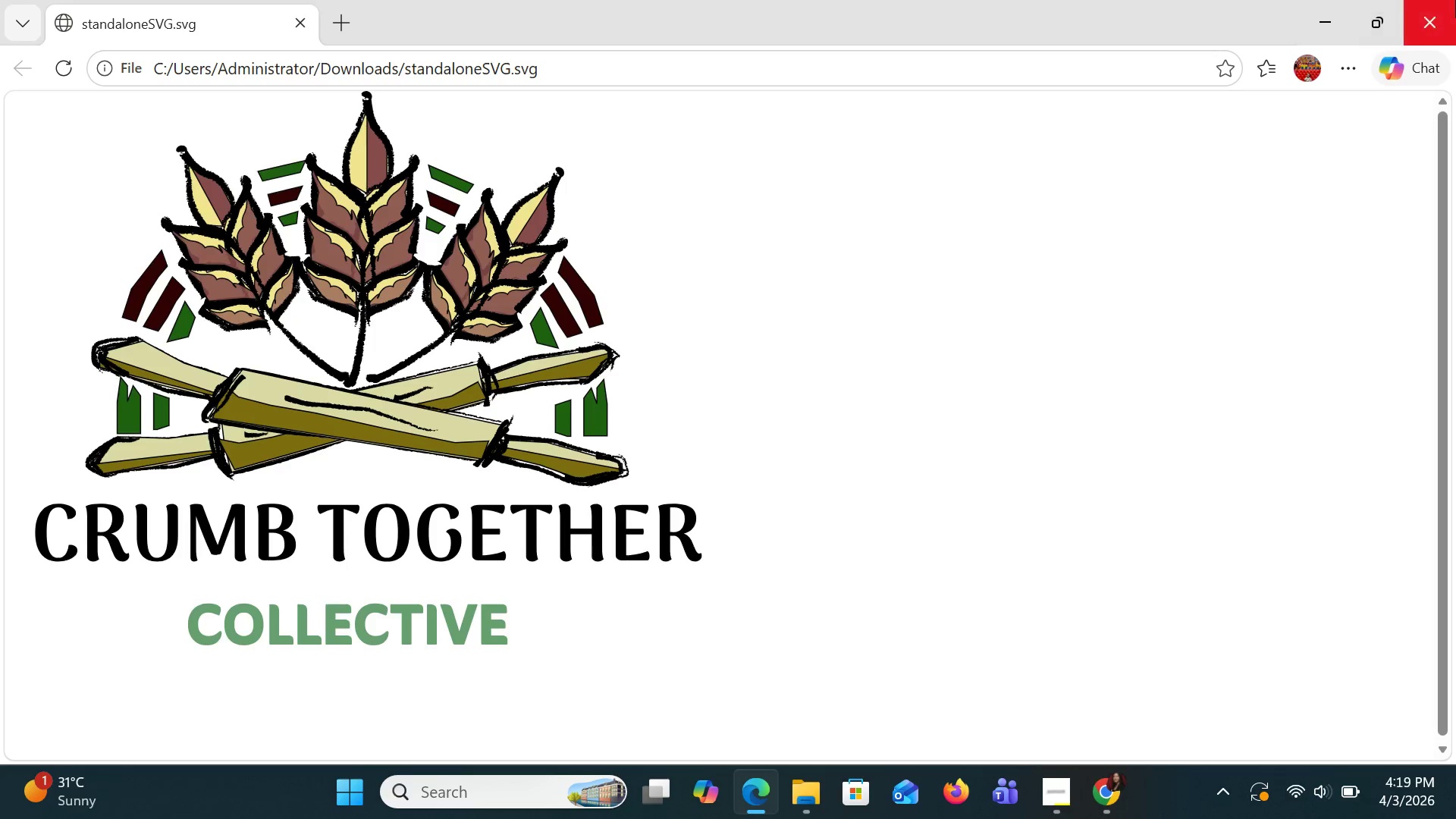 
left_click([1455, 0])
 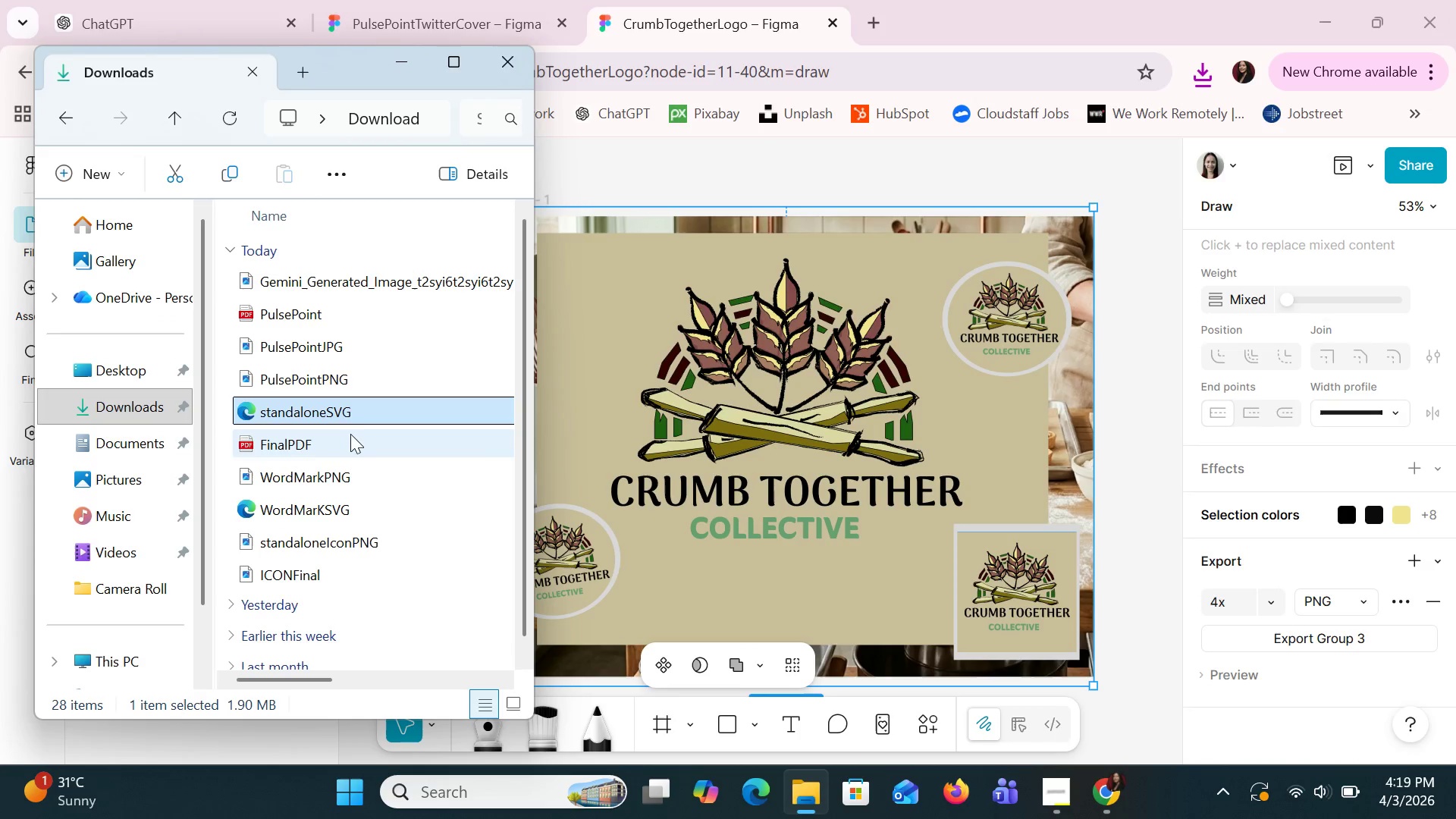 
double_click([359, 417])
 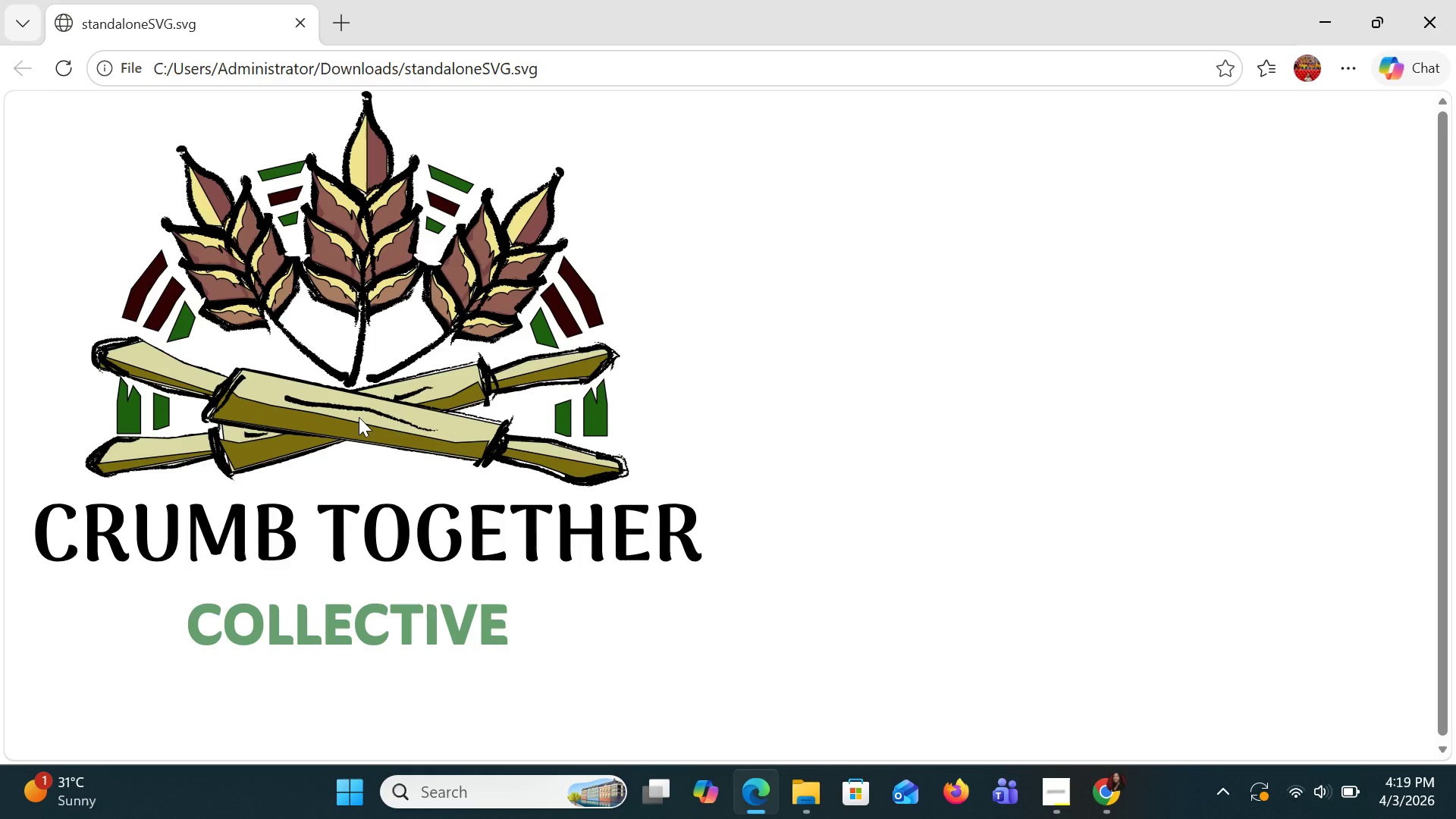 
wait(11.12)
 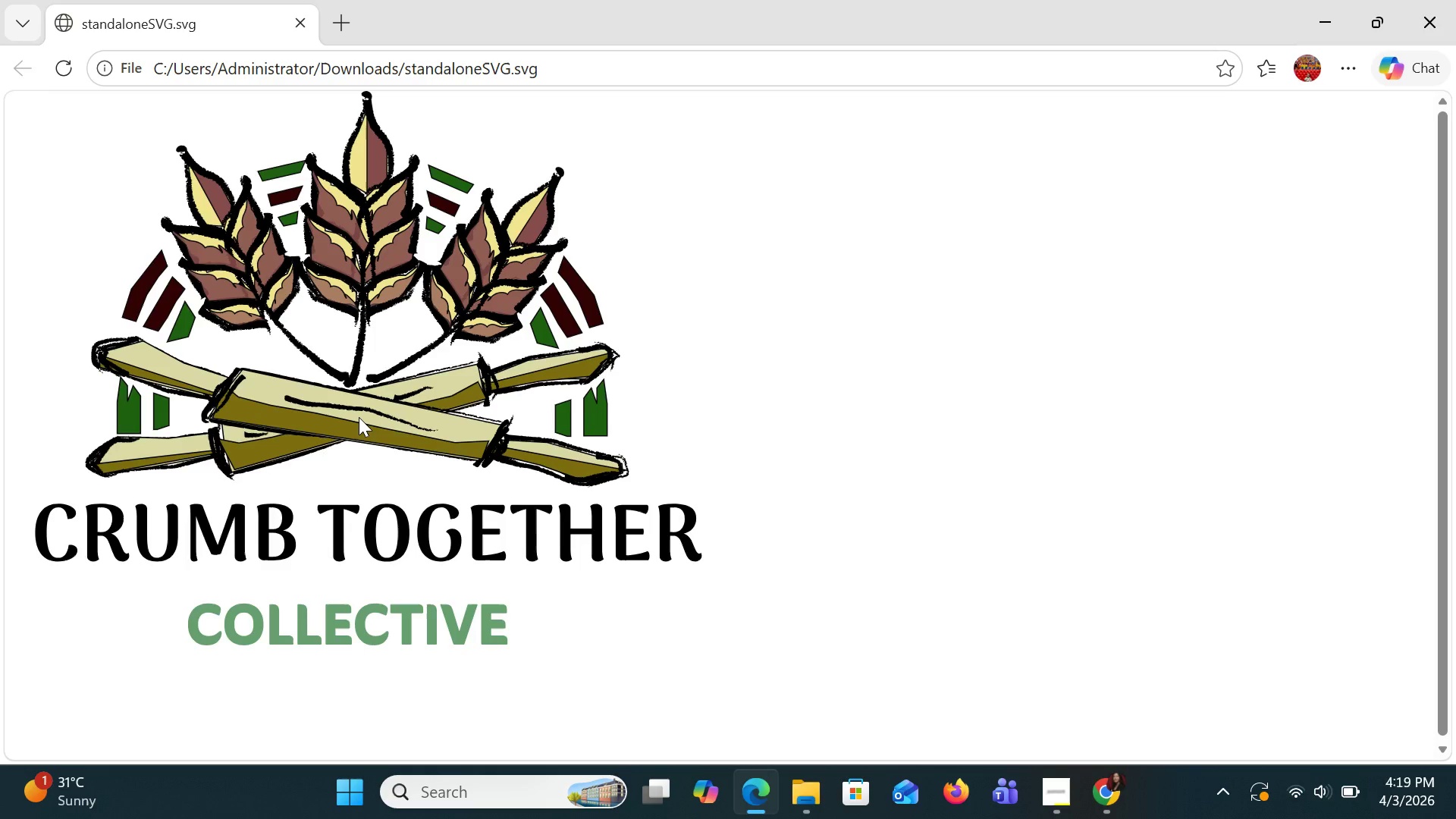 
left_click([1455, 0])
 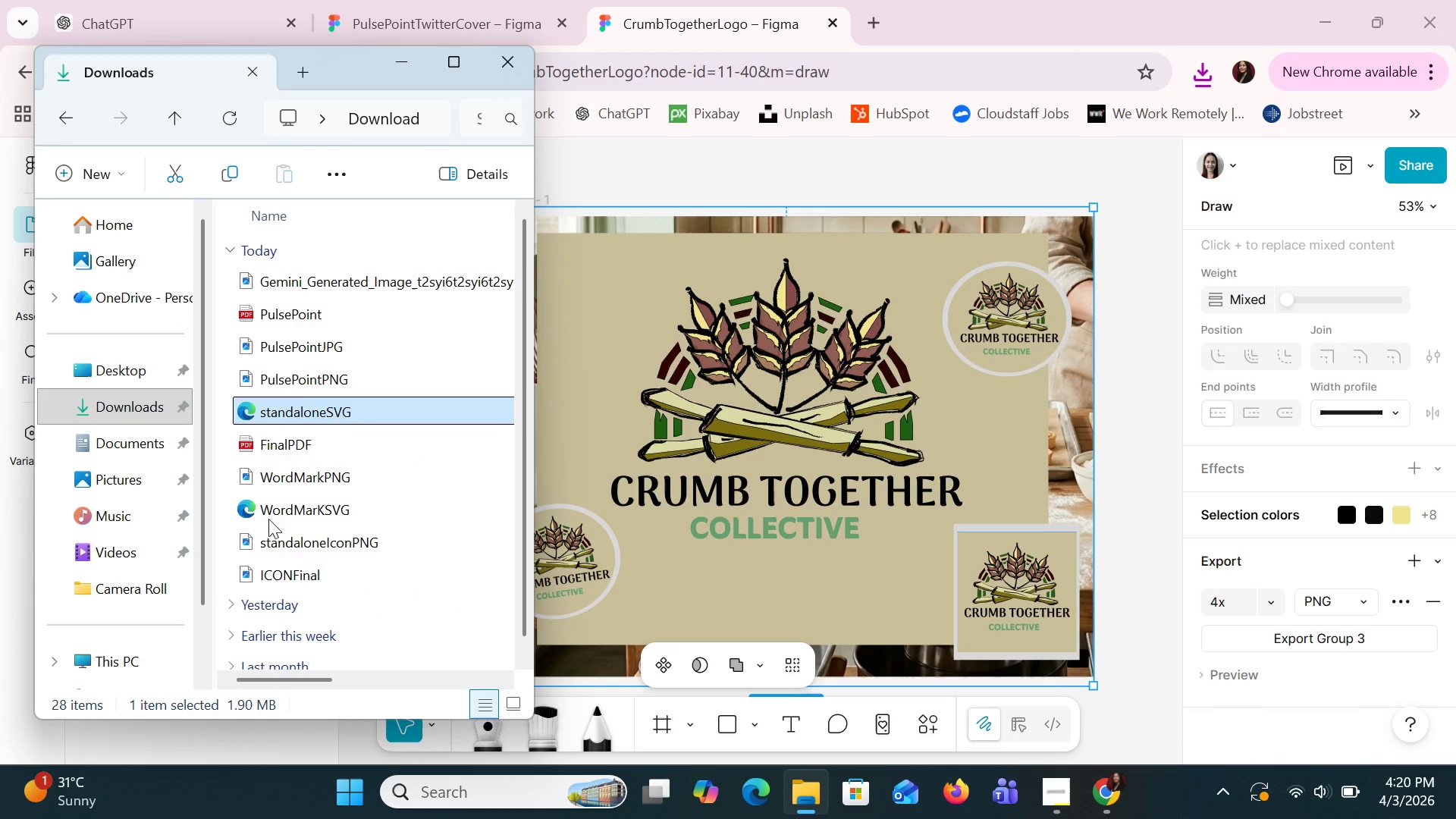 
double_click([276, 508])
 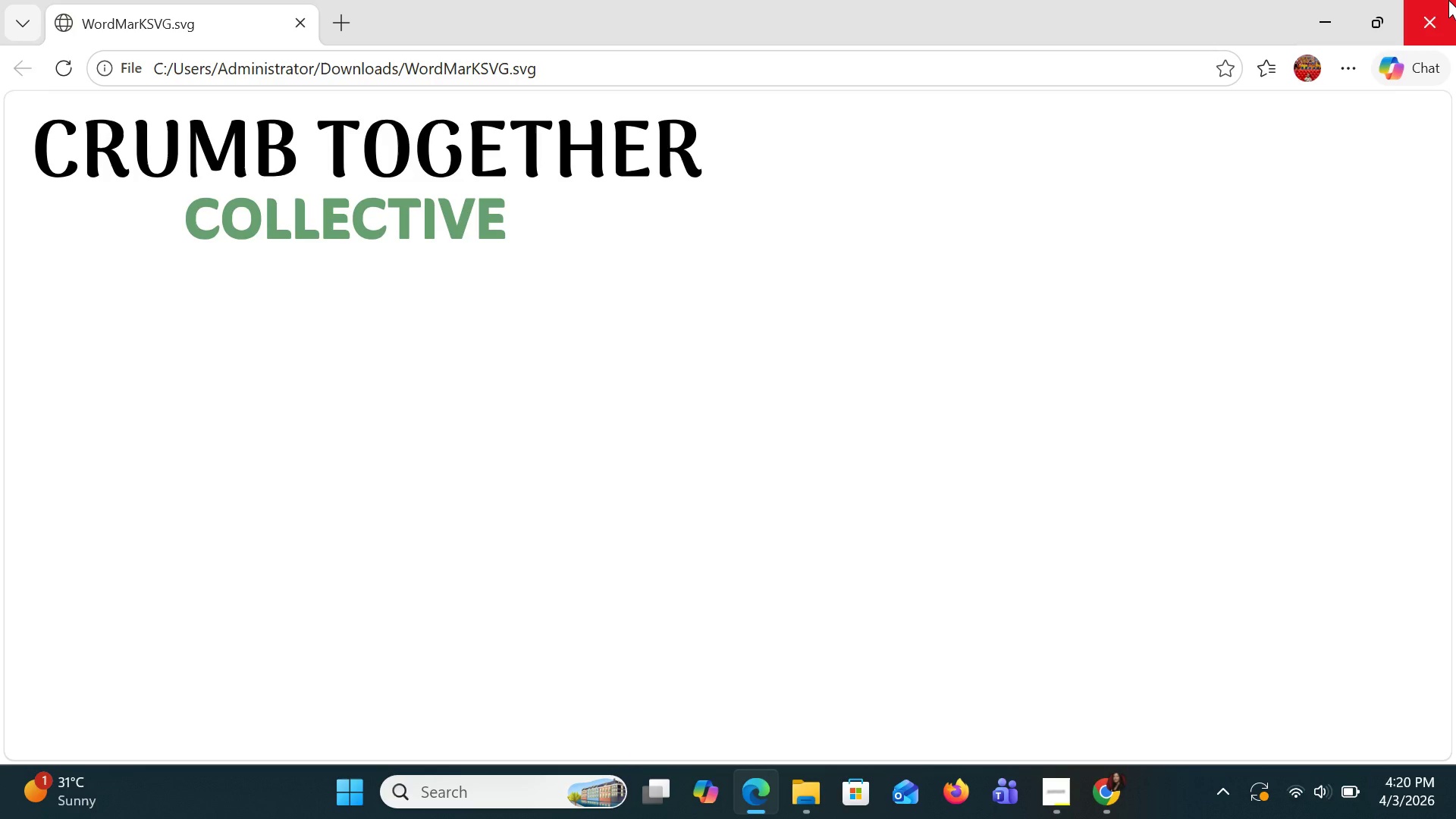 
left_click([1455, 2])
 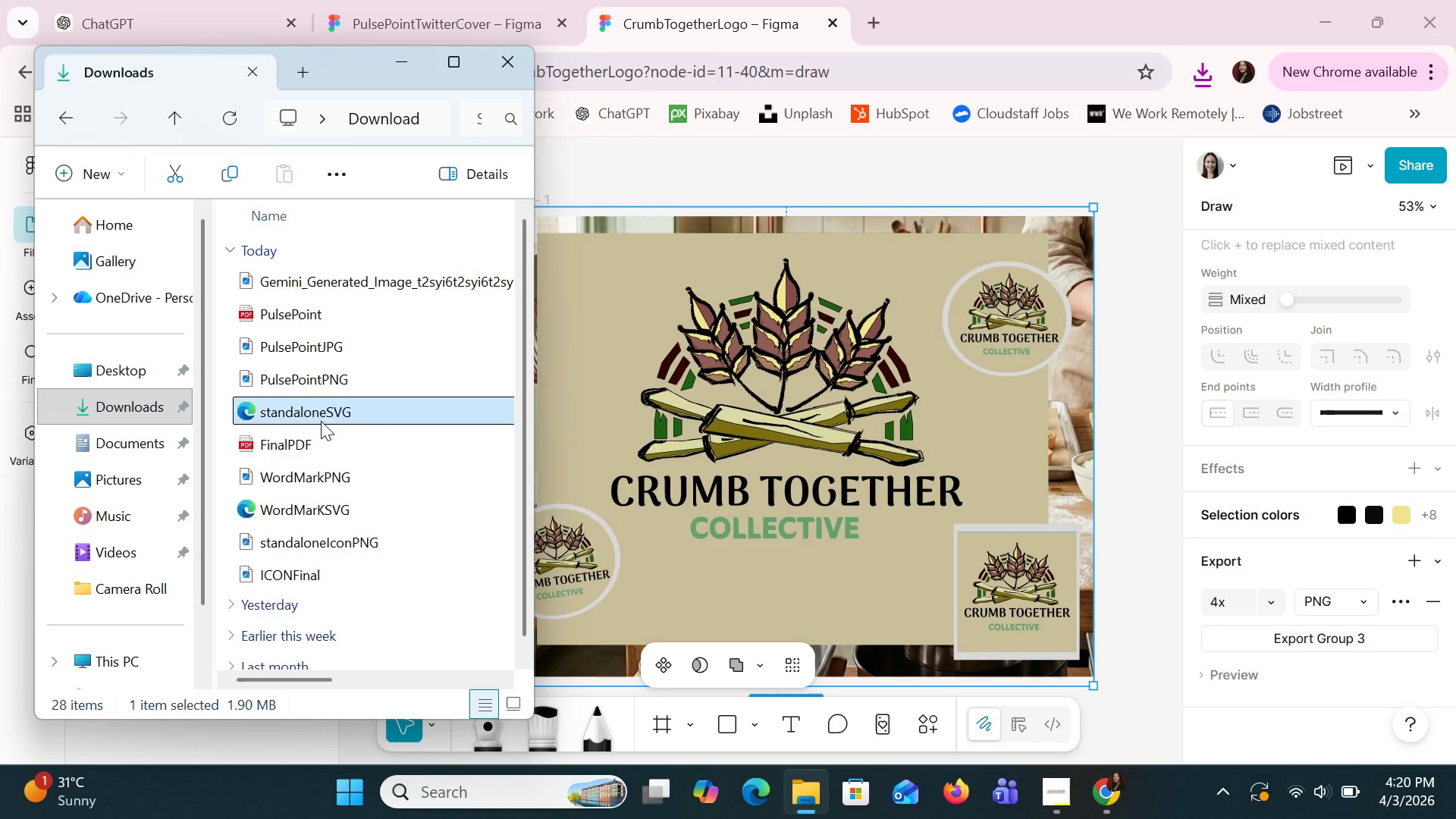 
wait(6.25)
 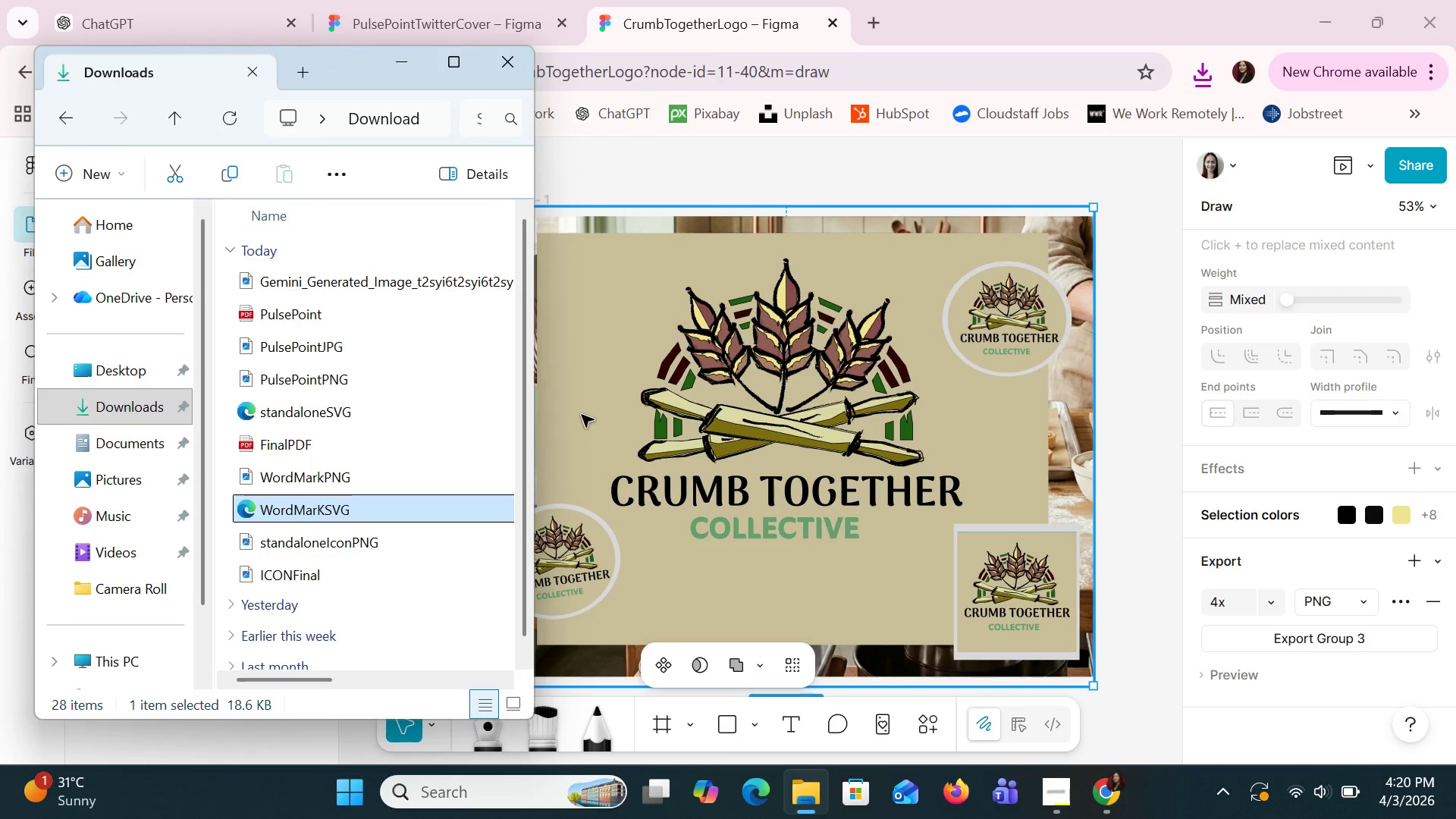 
key(Delete)
 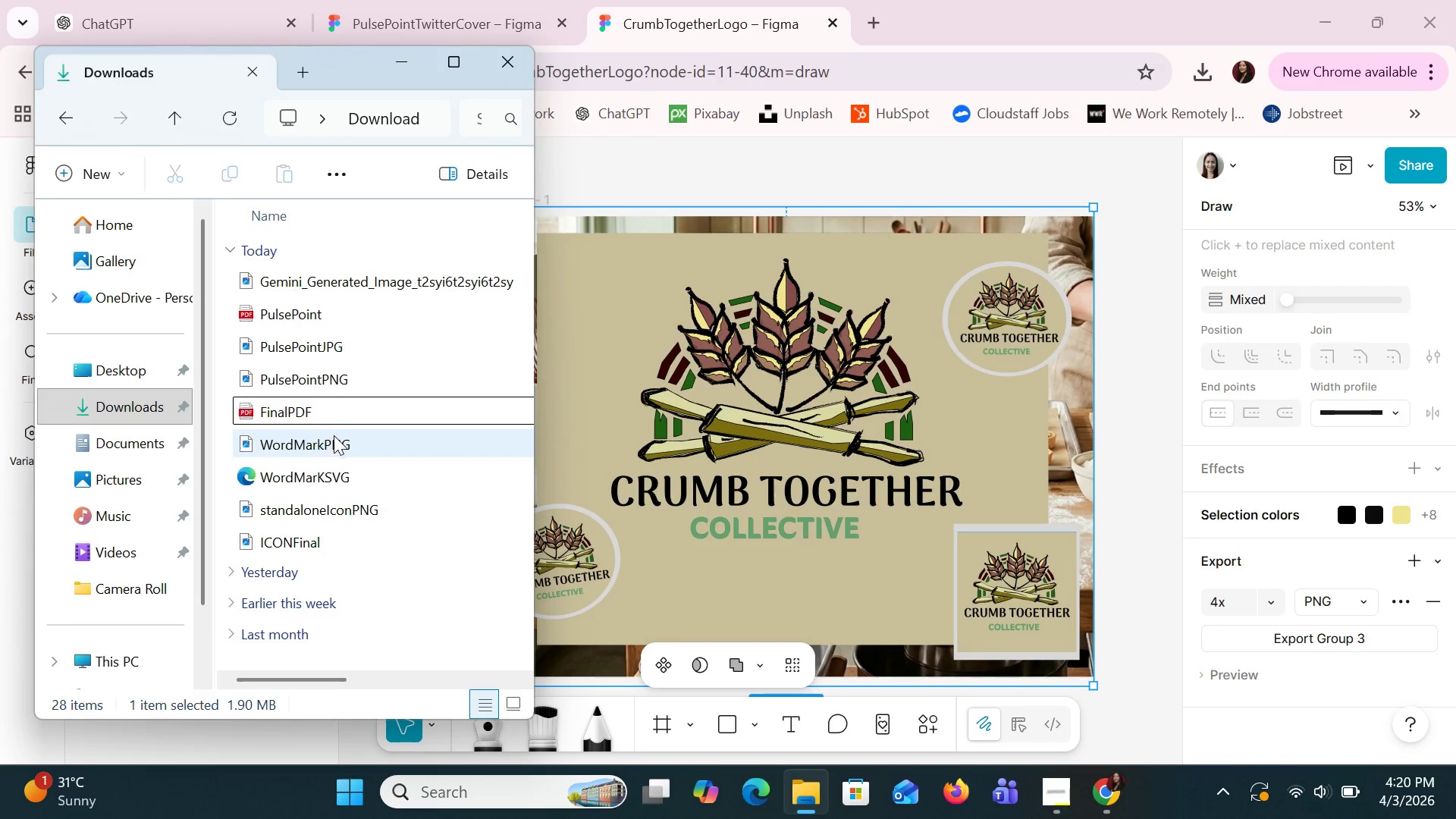 
left_click([698, 401])
 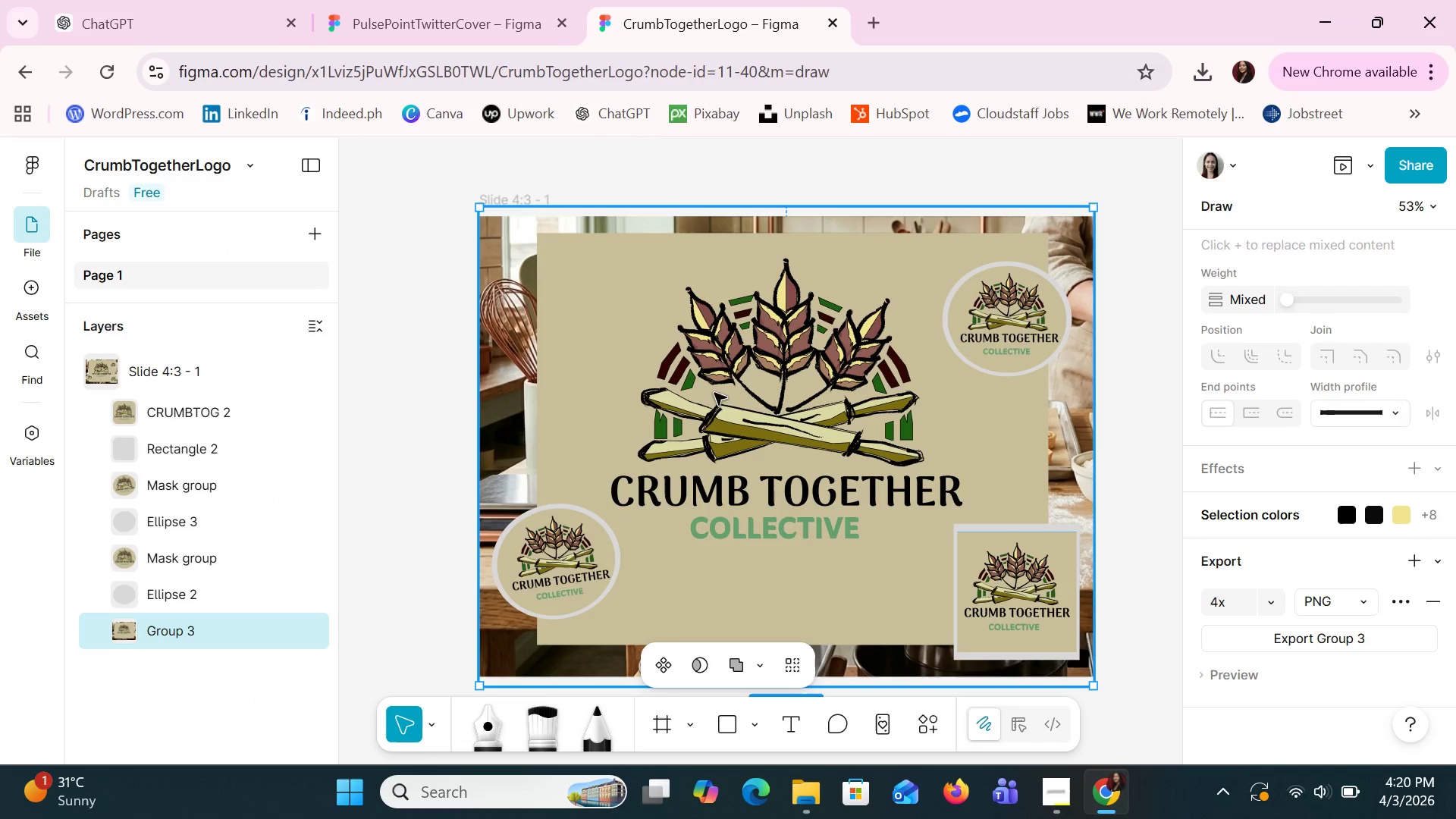 
left_click([739, 355])
 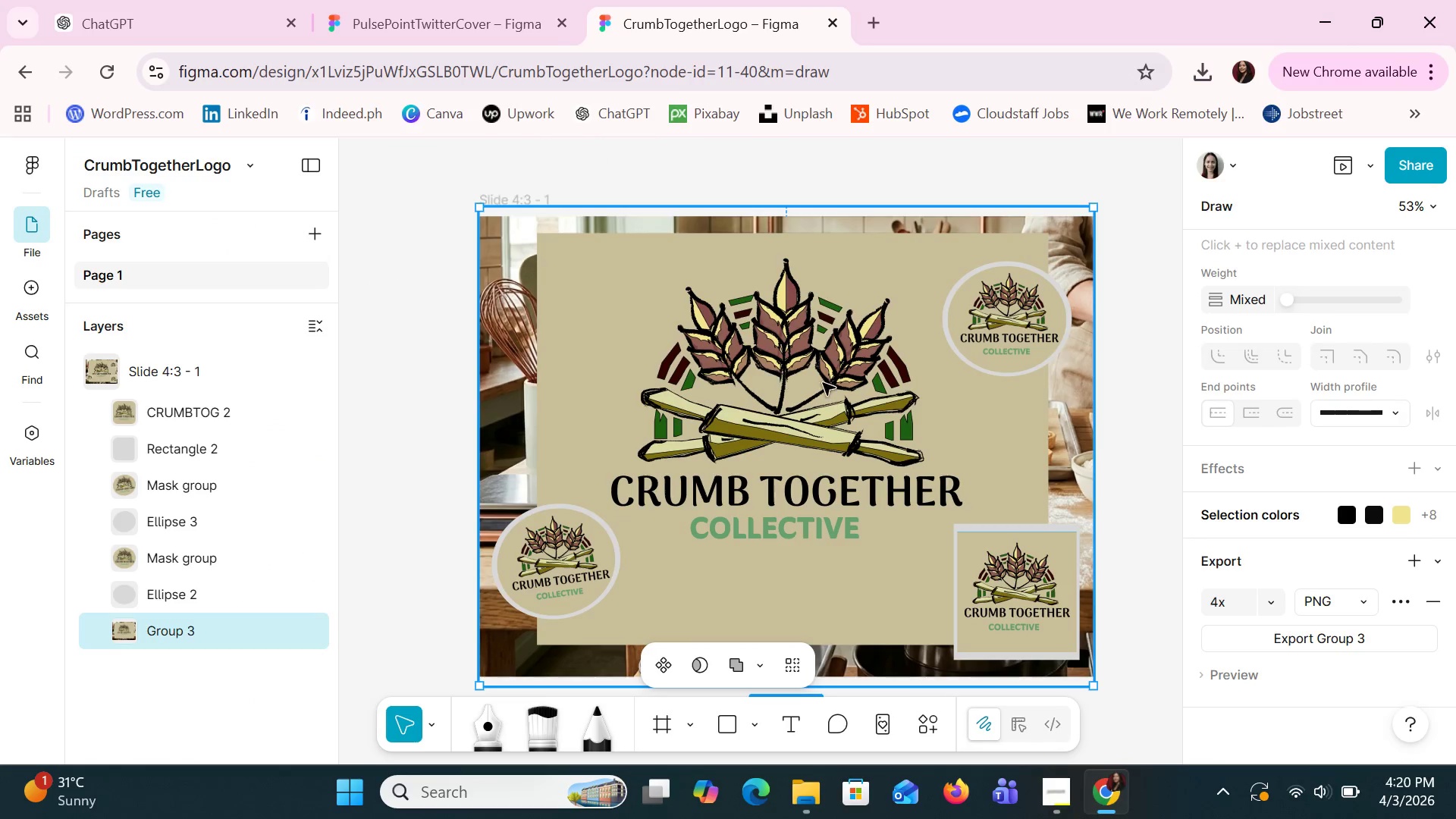 
double_click([823, 383])
 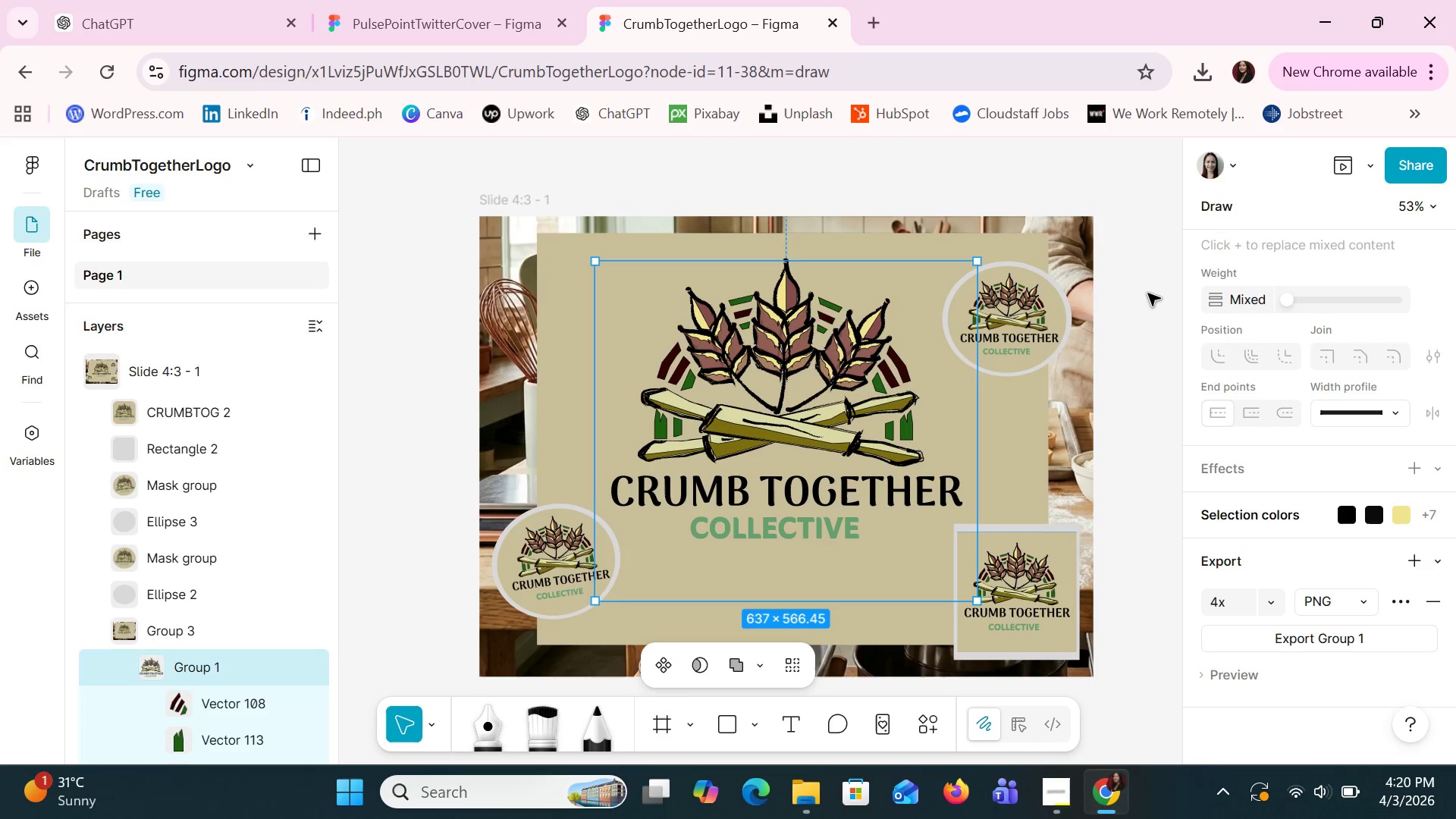 
left_click([1148, 293])
 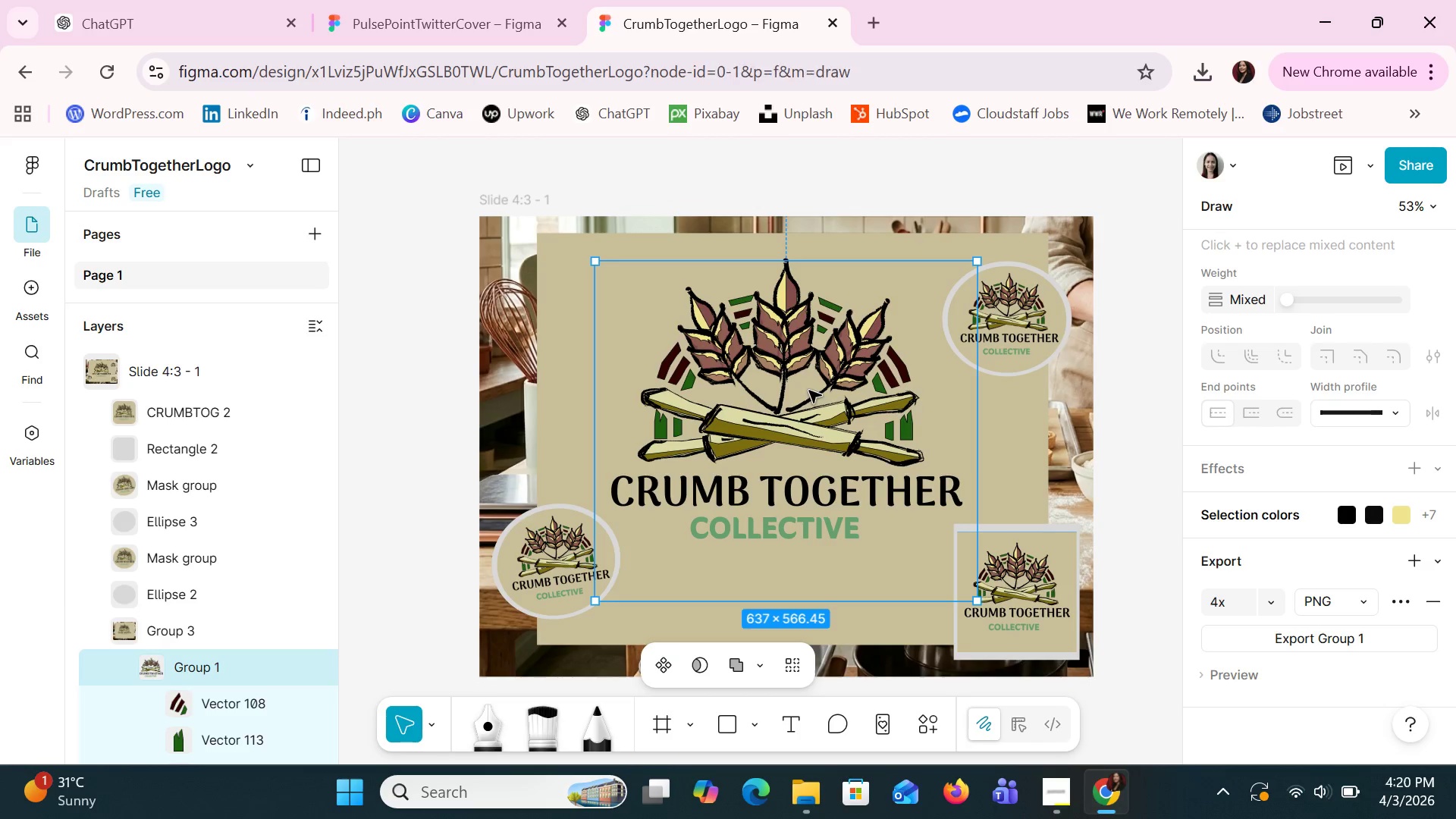 
left_click([809, 391])
 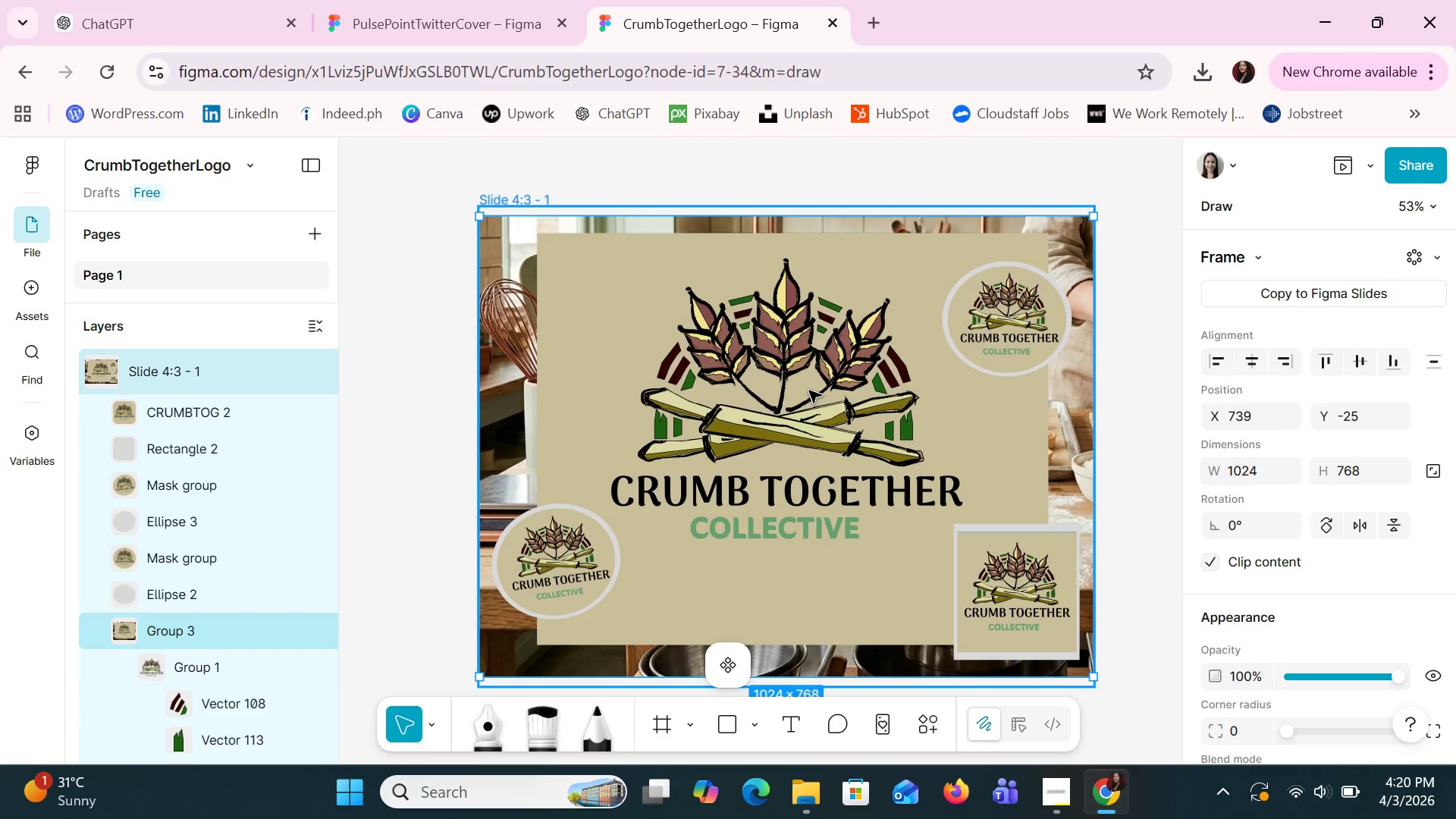 
left_click([809, 391])
 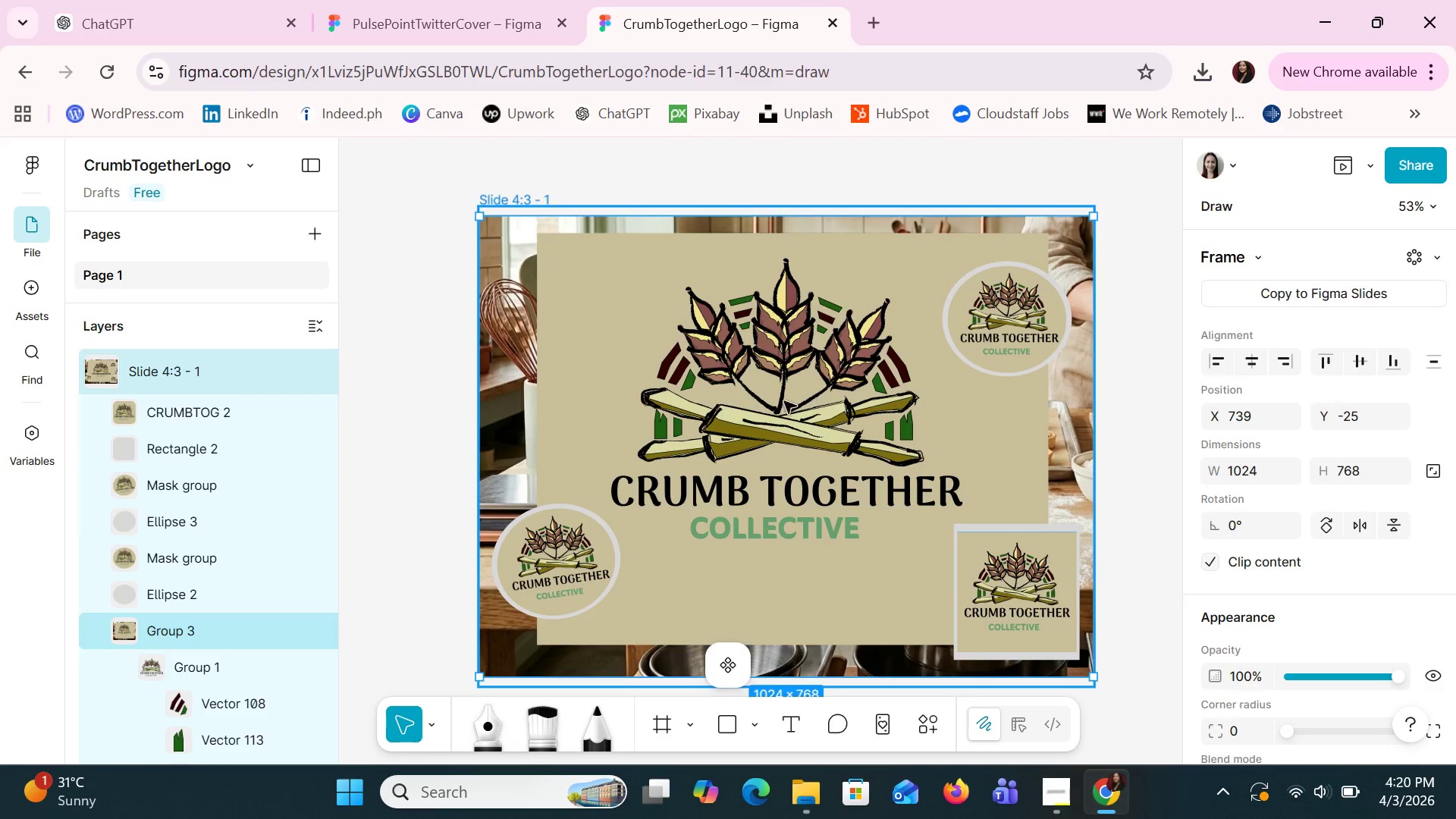 
double_click([779, 406])
 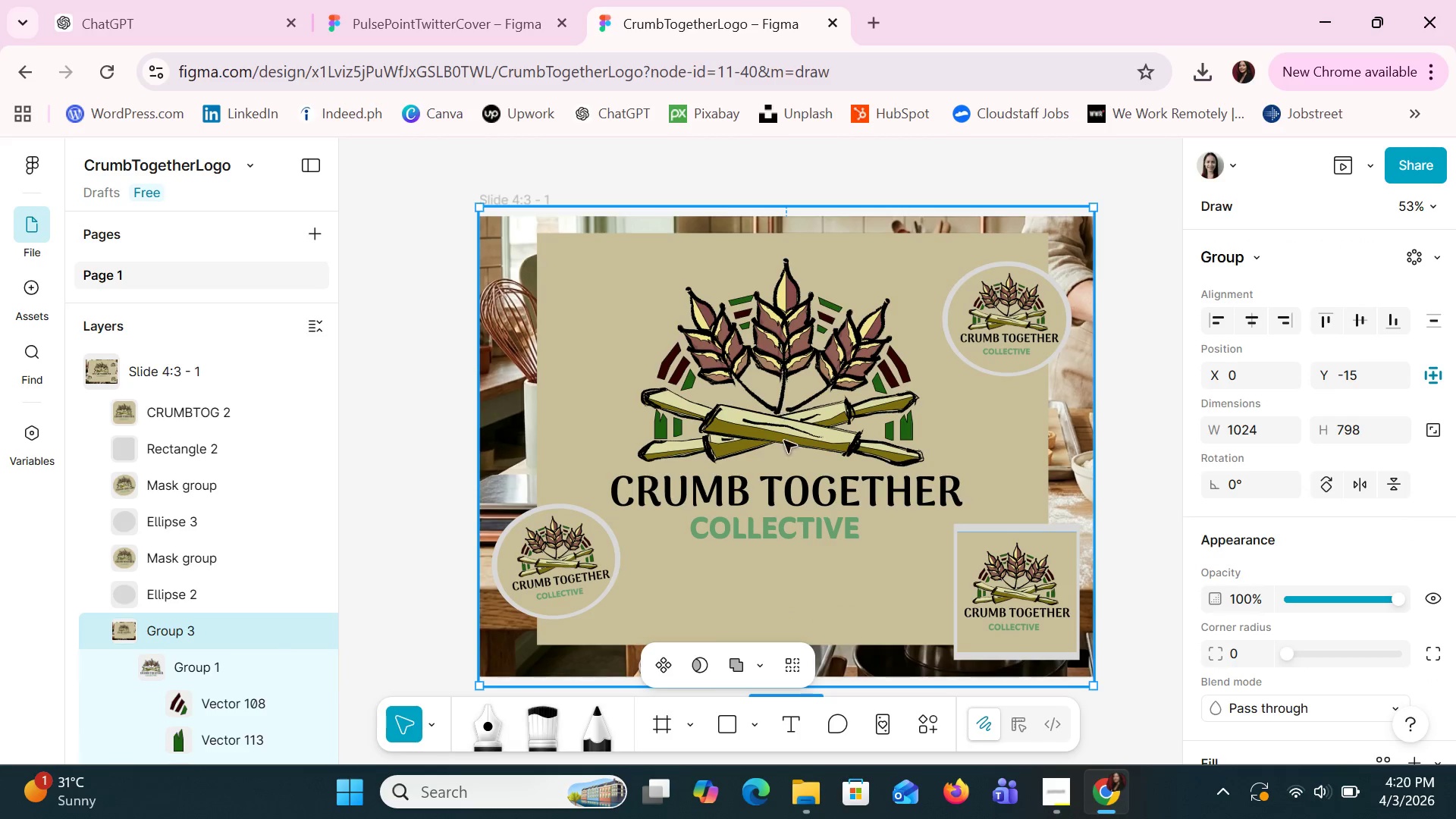 
left_click([786, 445])
 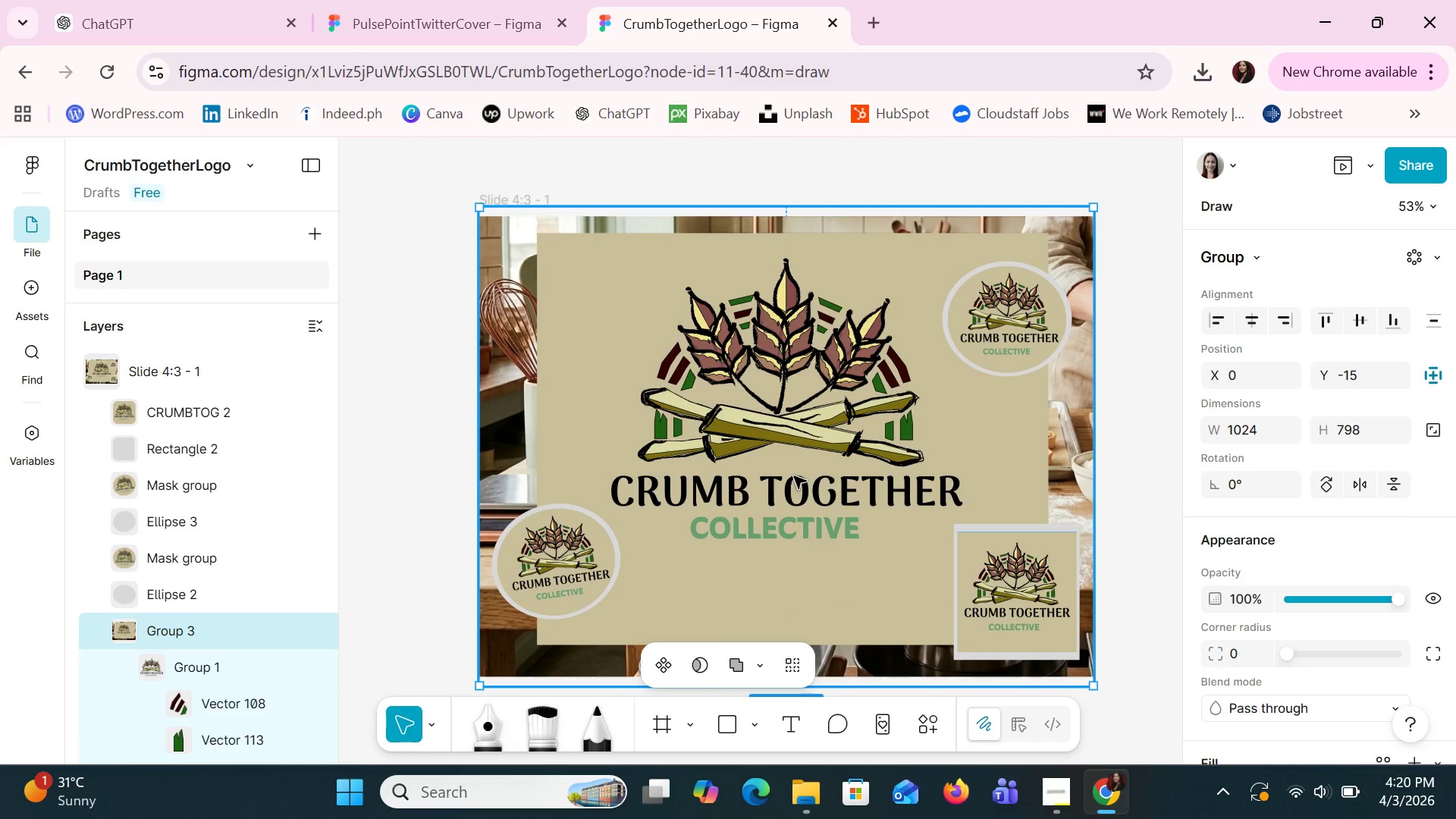 
double_click([804, 488])
 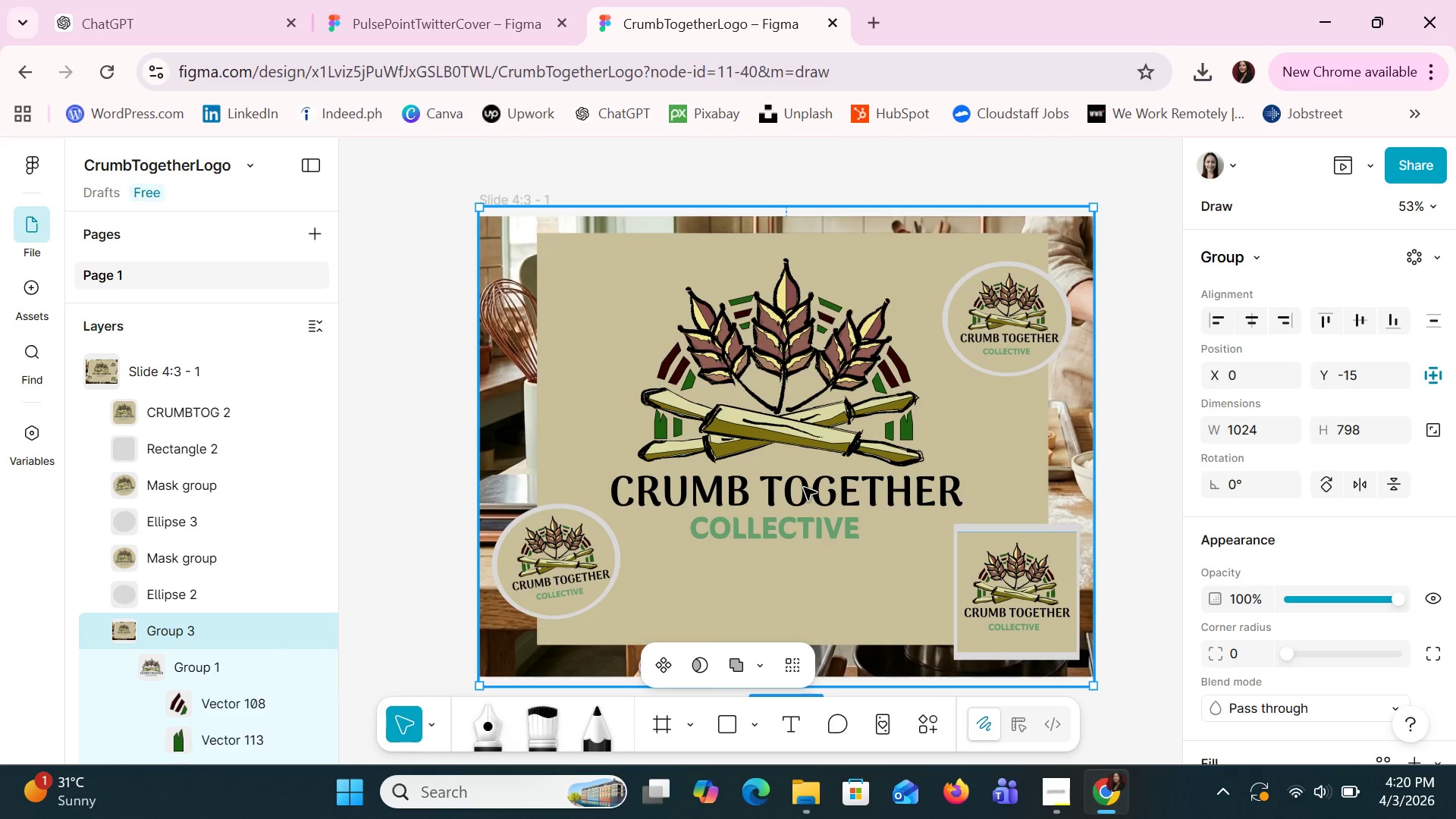 
triple_click([804, 488])
 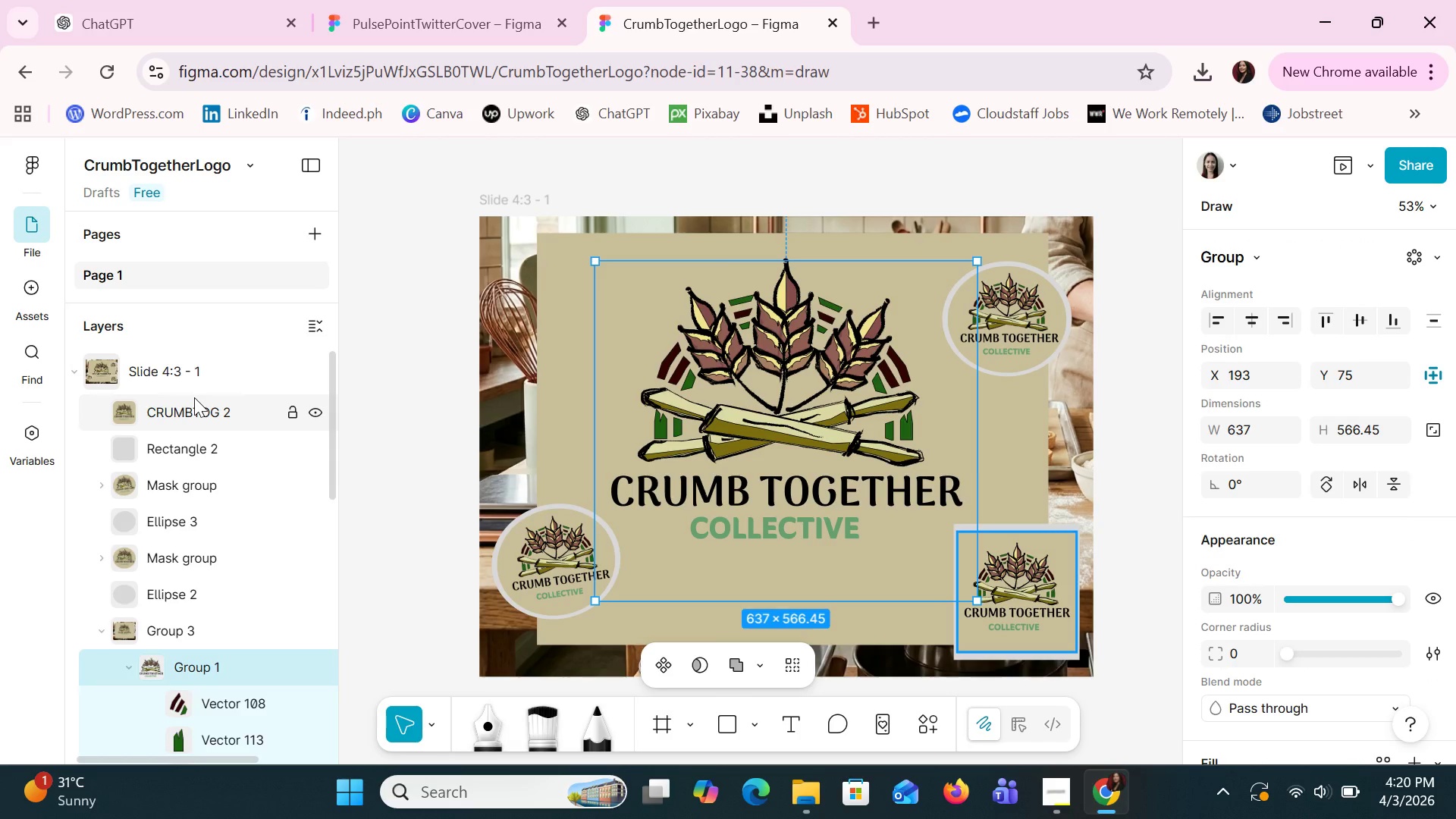 
key(Control+Z)
 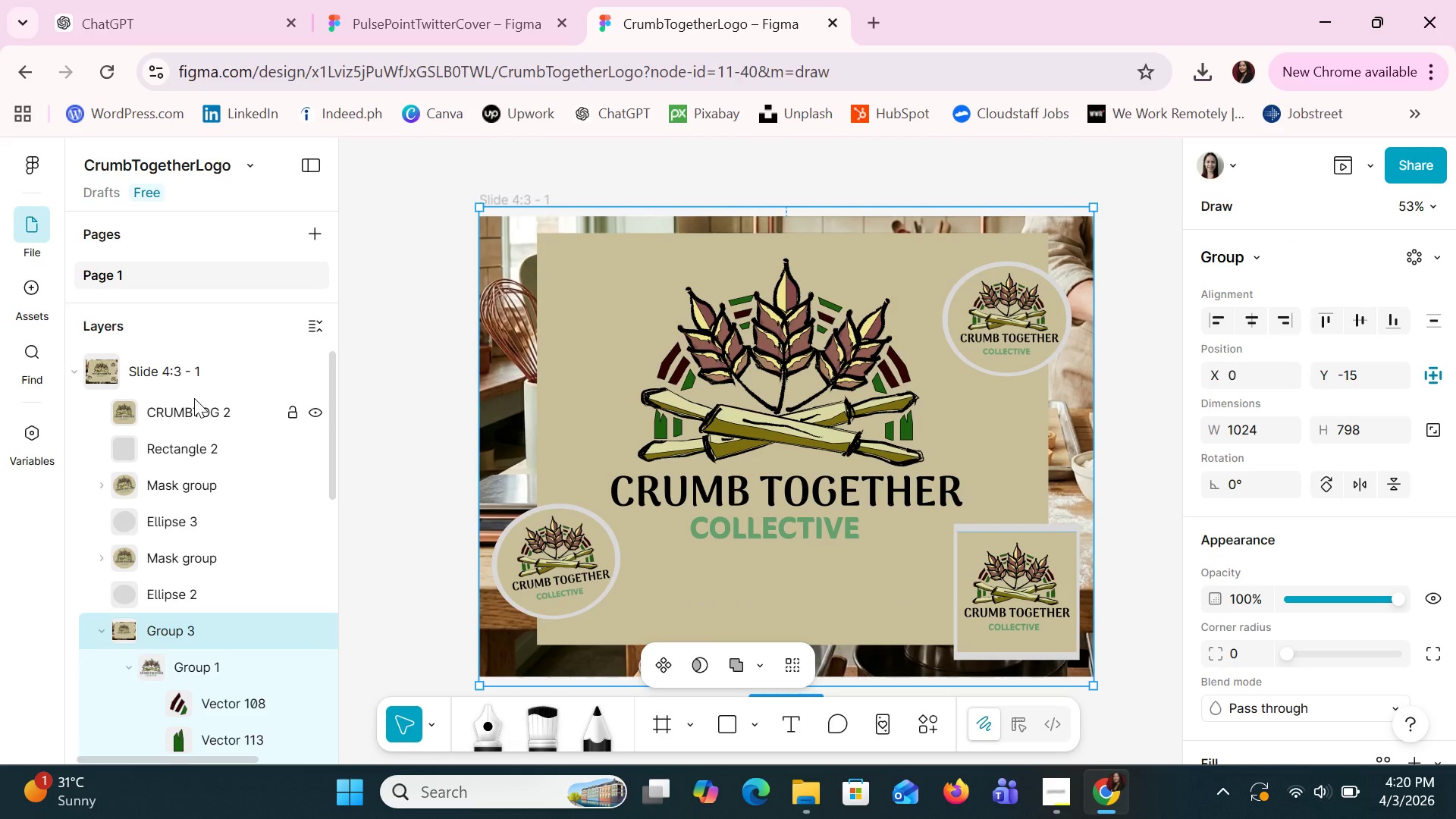 
key(Control+Z)
 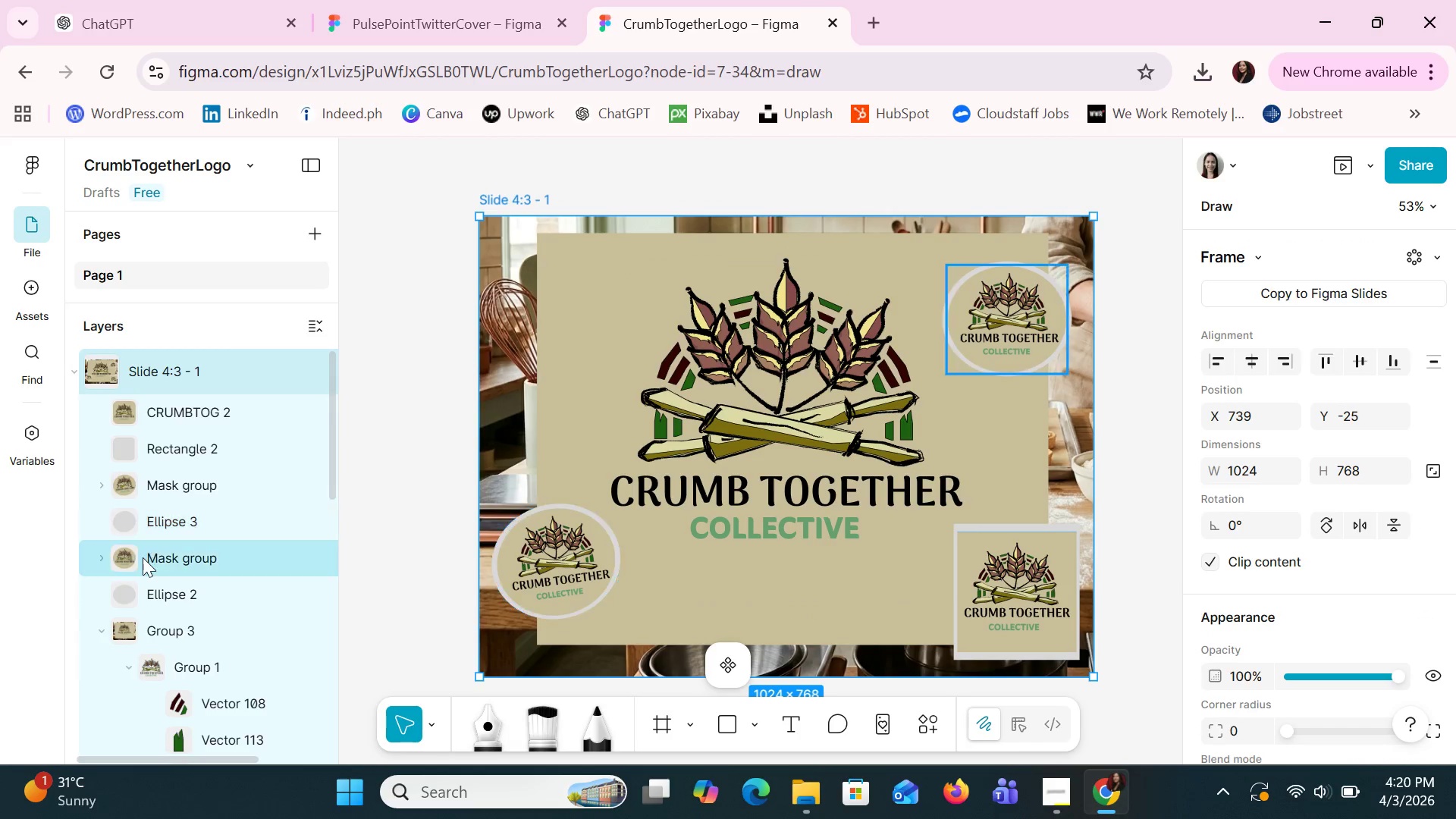 
scroll: coordinate [162, 544], scroll_direction: down, amount: 1.0
 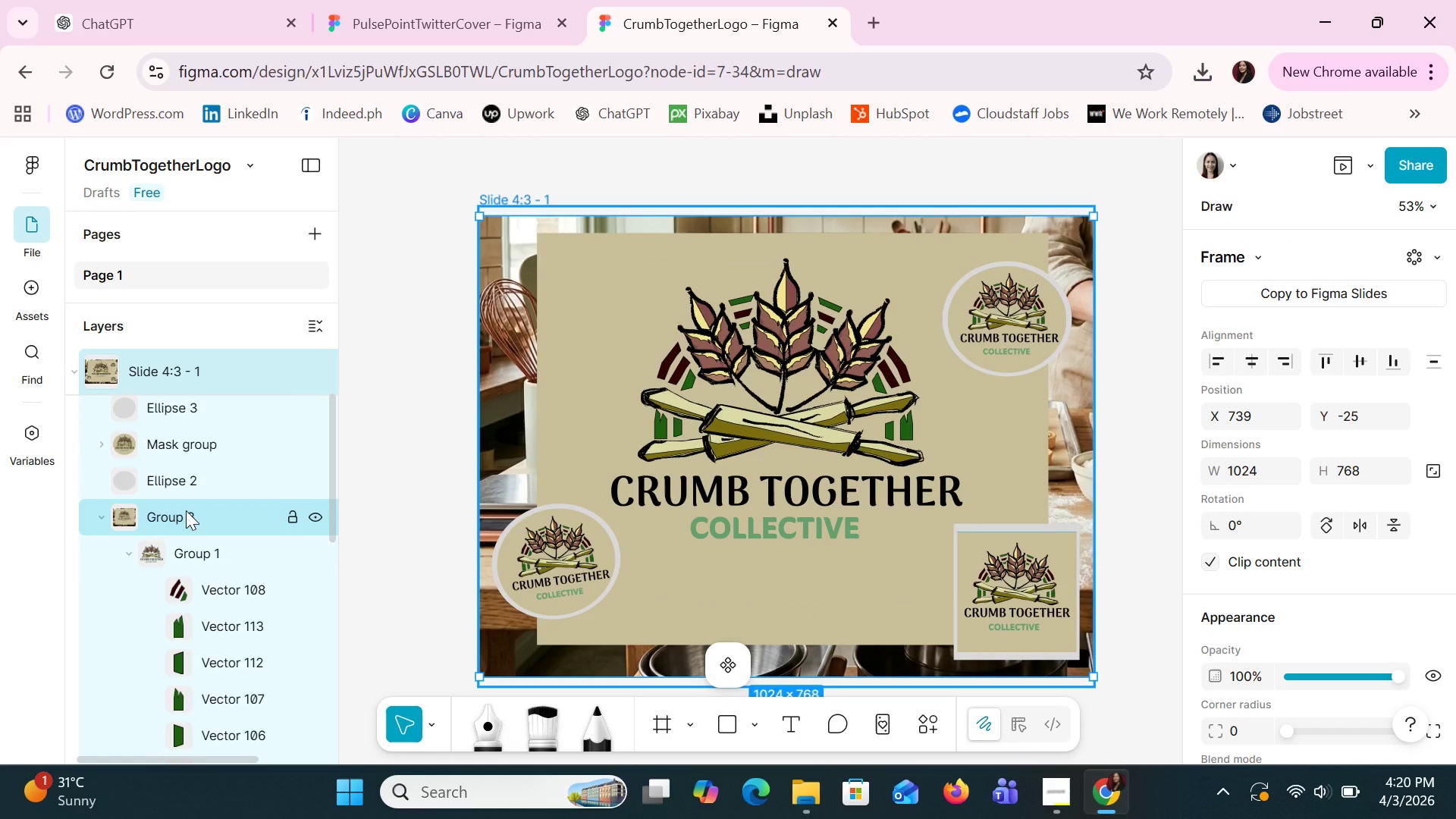 
key(Control+Z)
 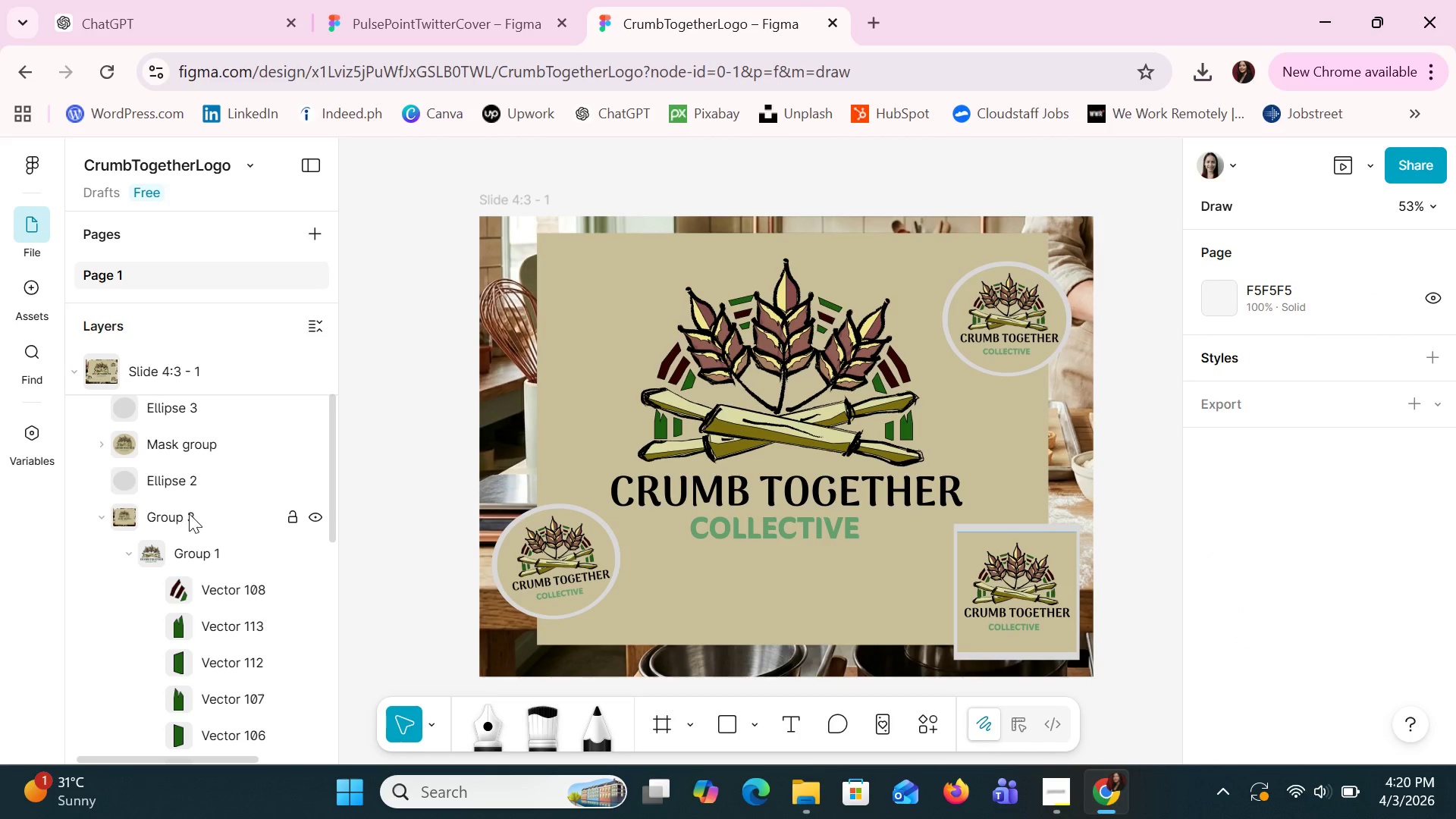 
left_click([189, 513])
 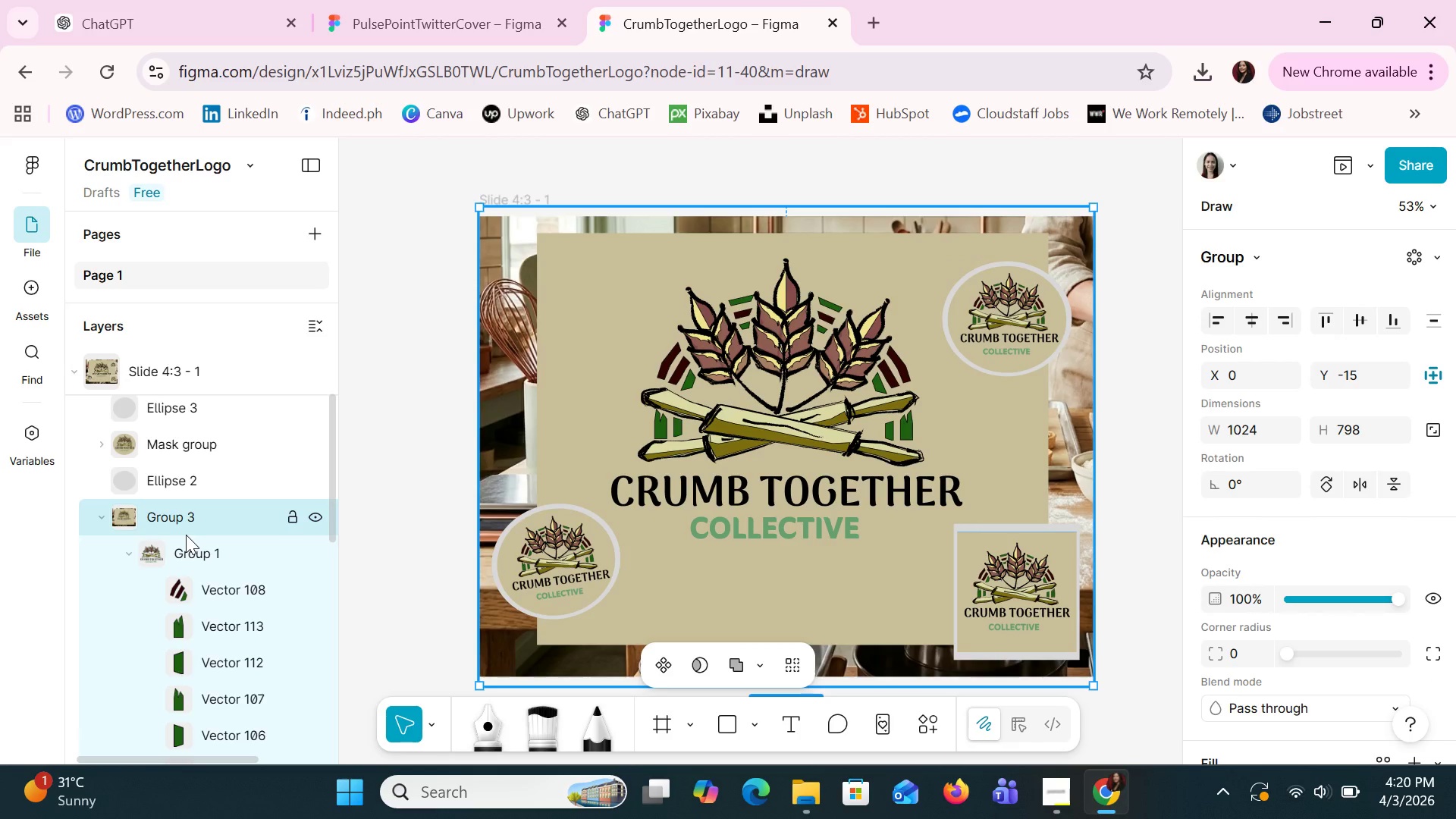 
wait(5.69)
 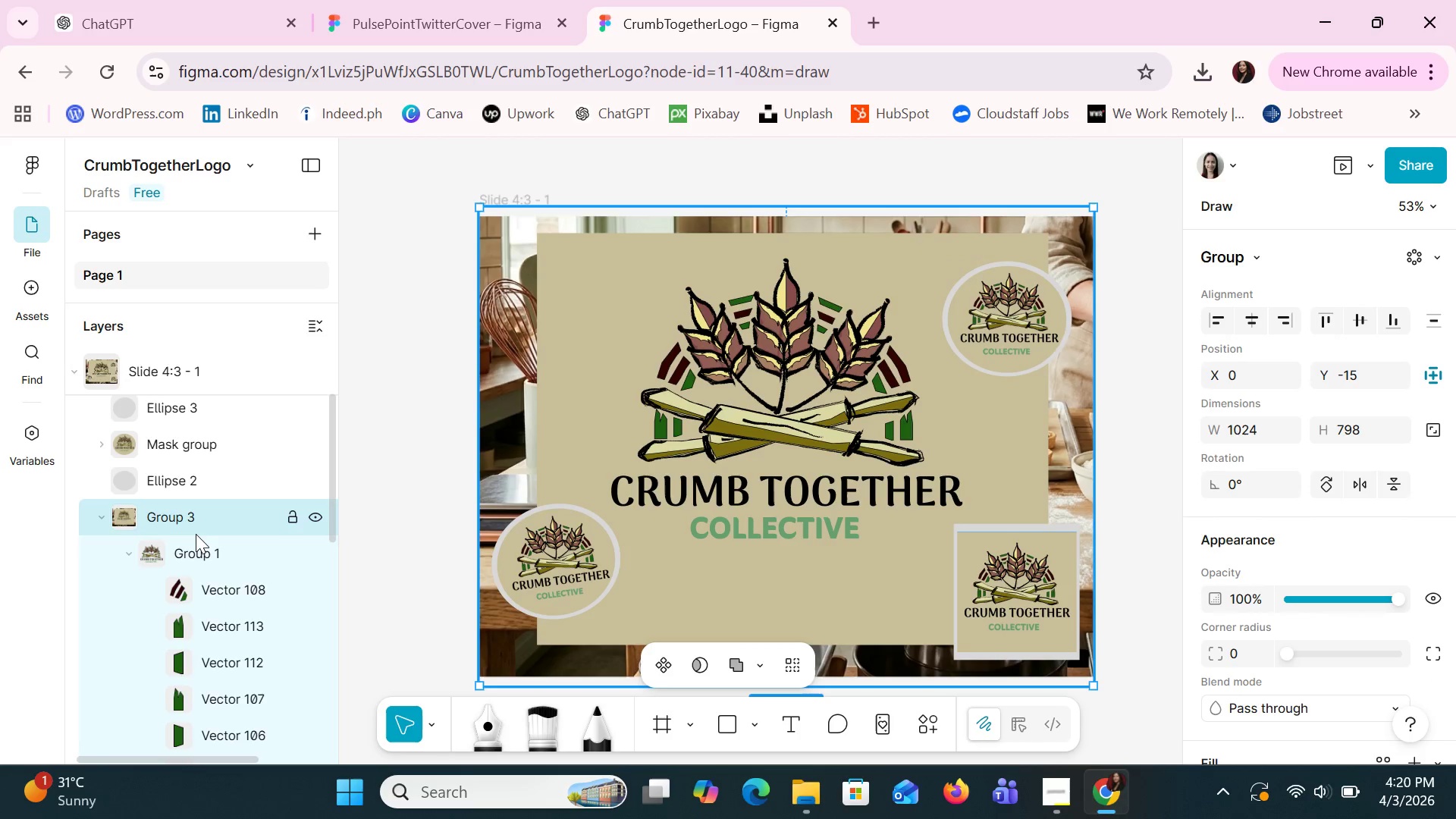 
key(Control+Z)
 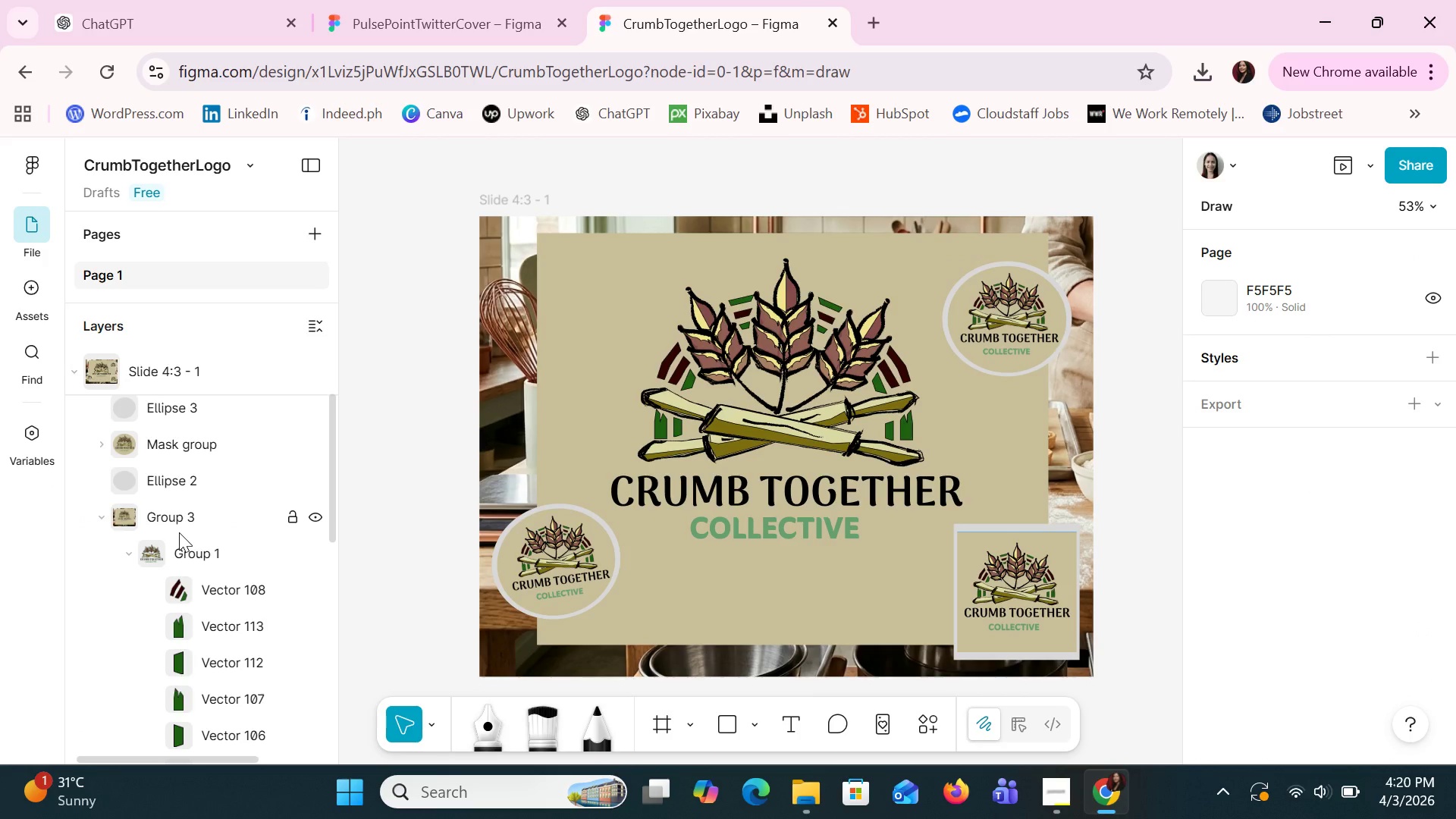 
key(Control+Z)
 